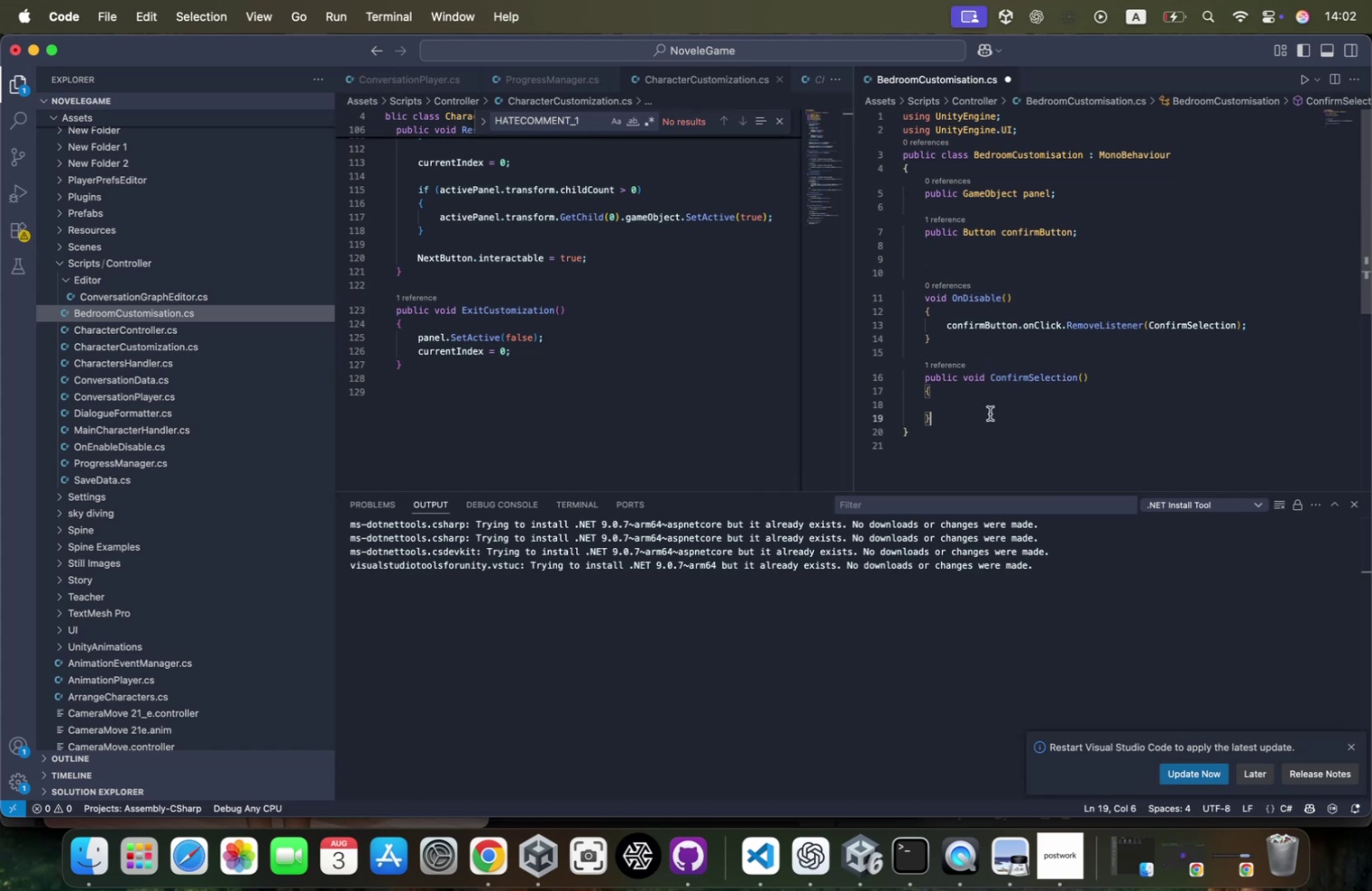 
key(Enter)
 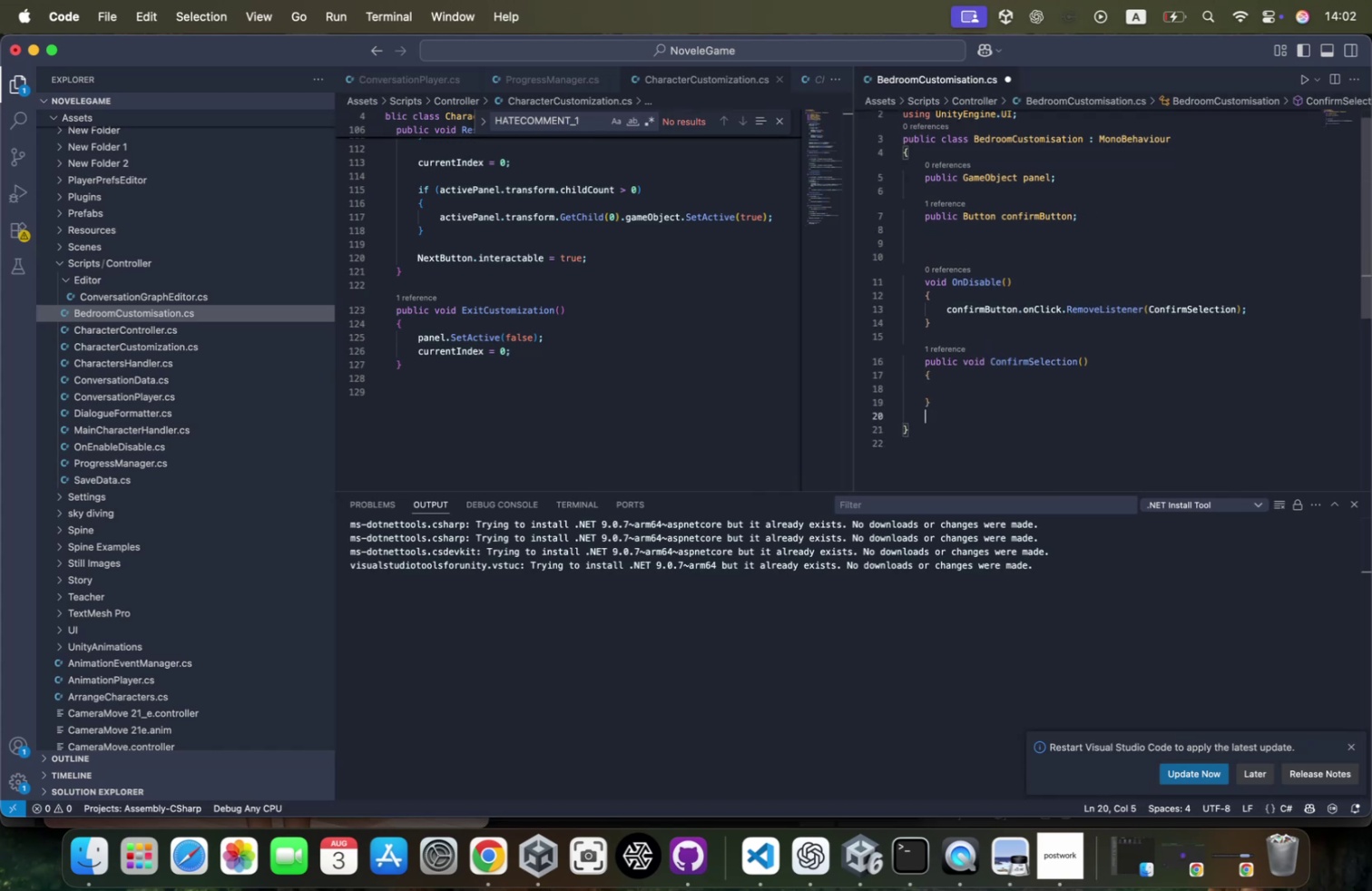 
key(Enter)
 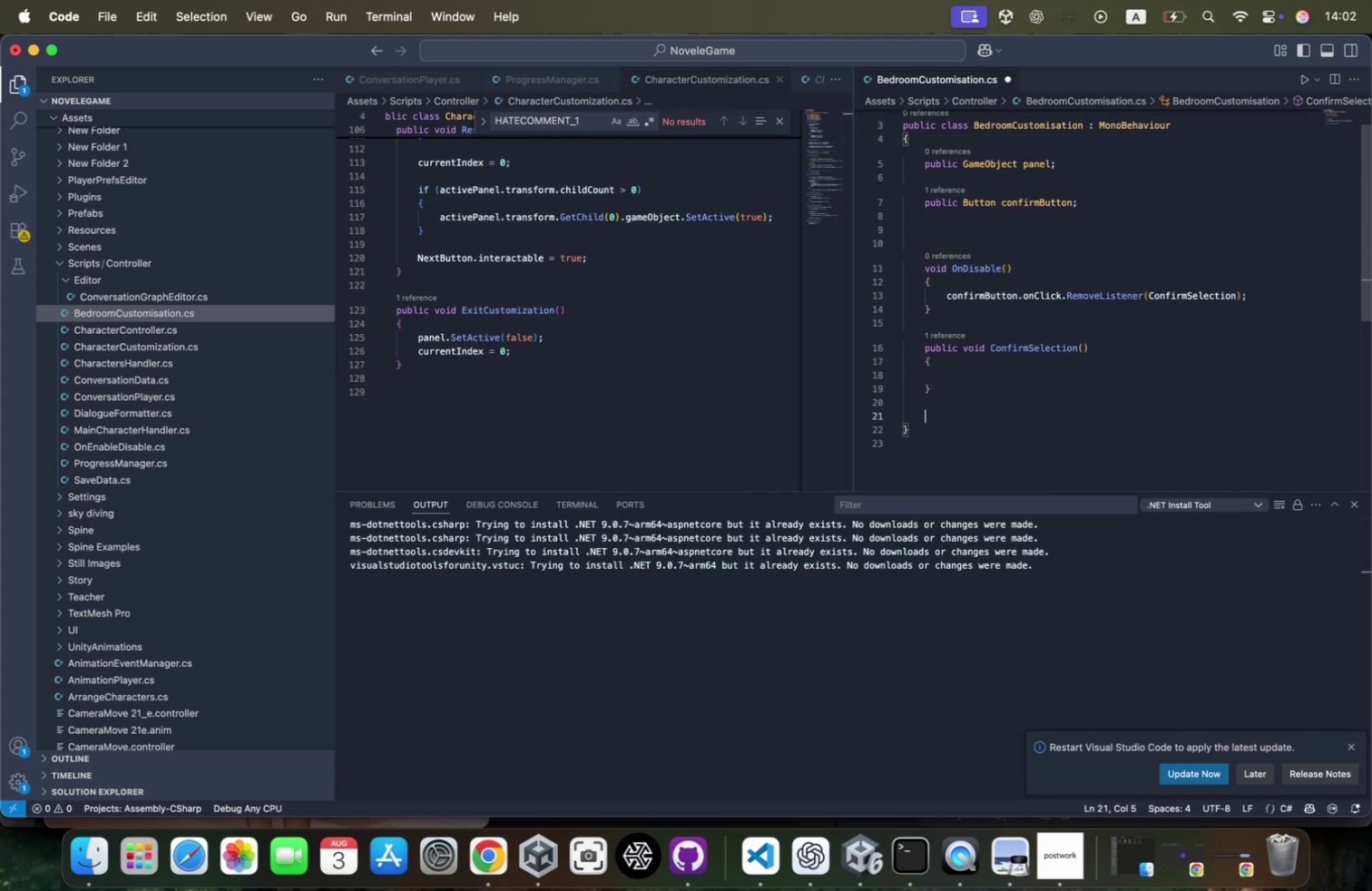 
type(public void SelectBedroom())
 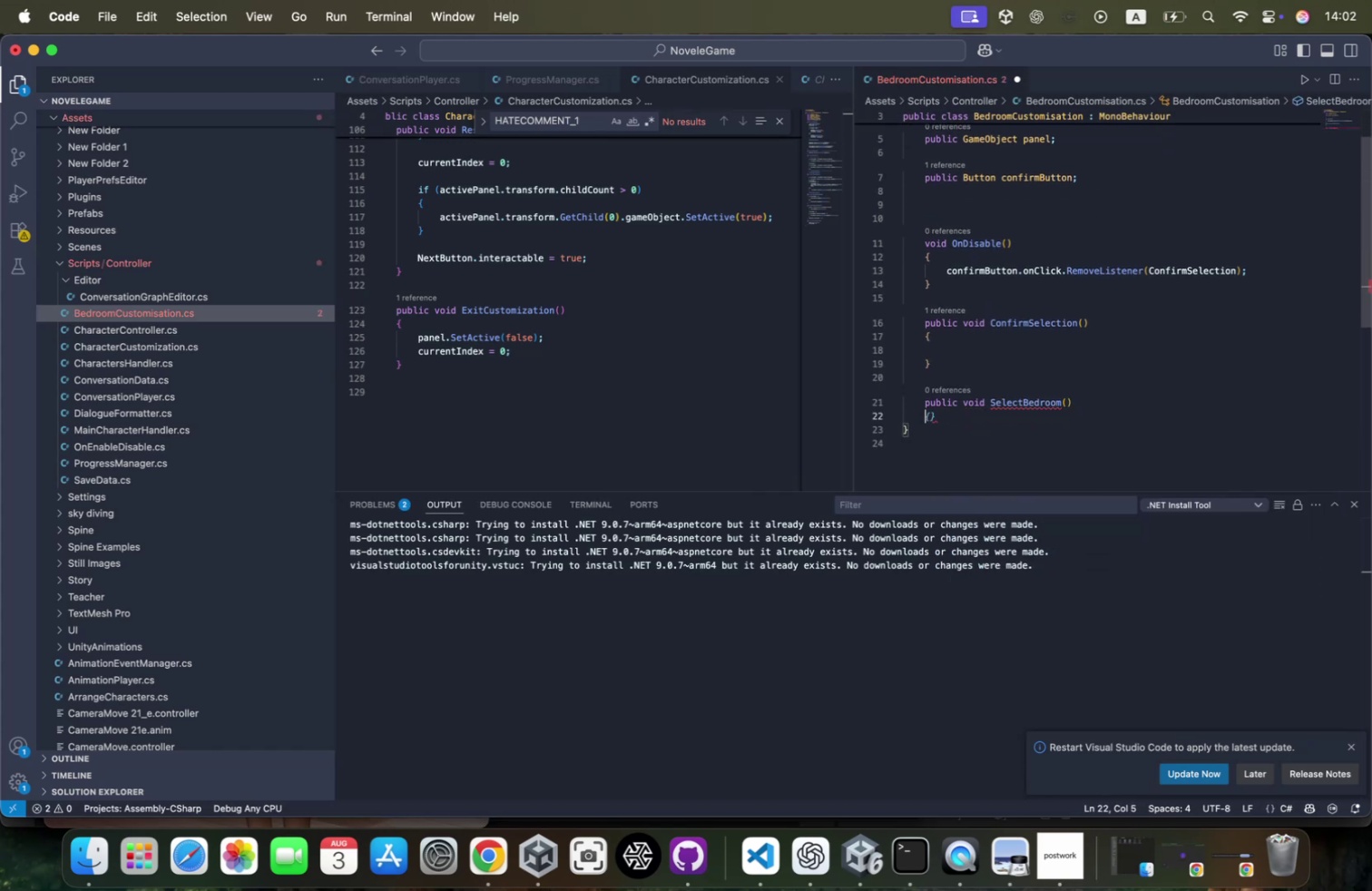 
 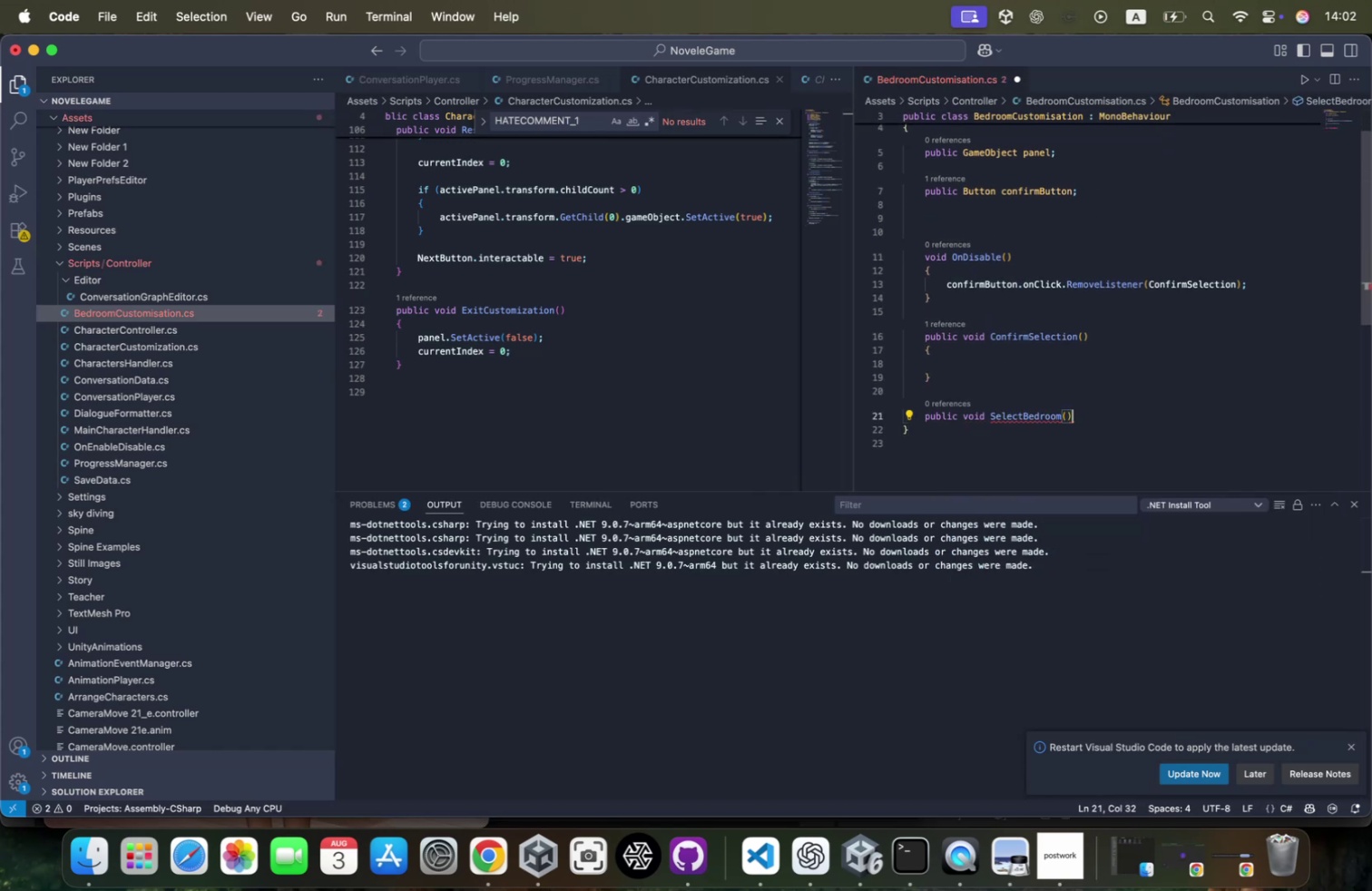 
key(Enter)
 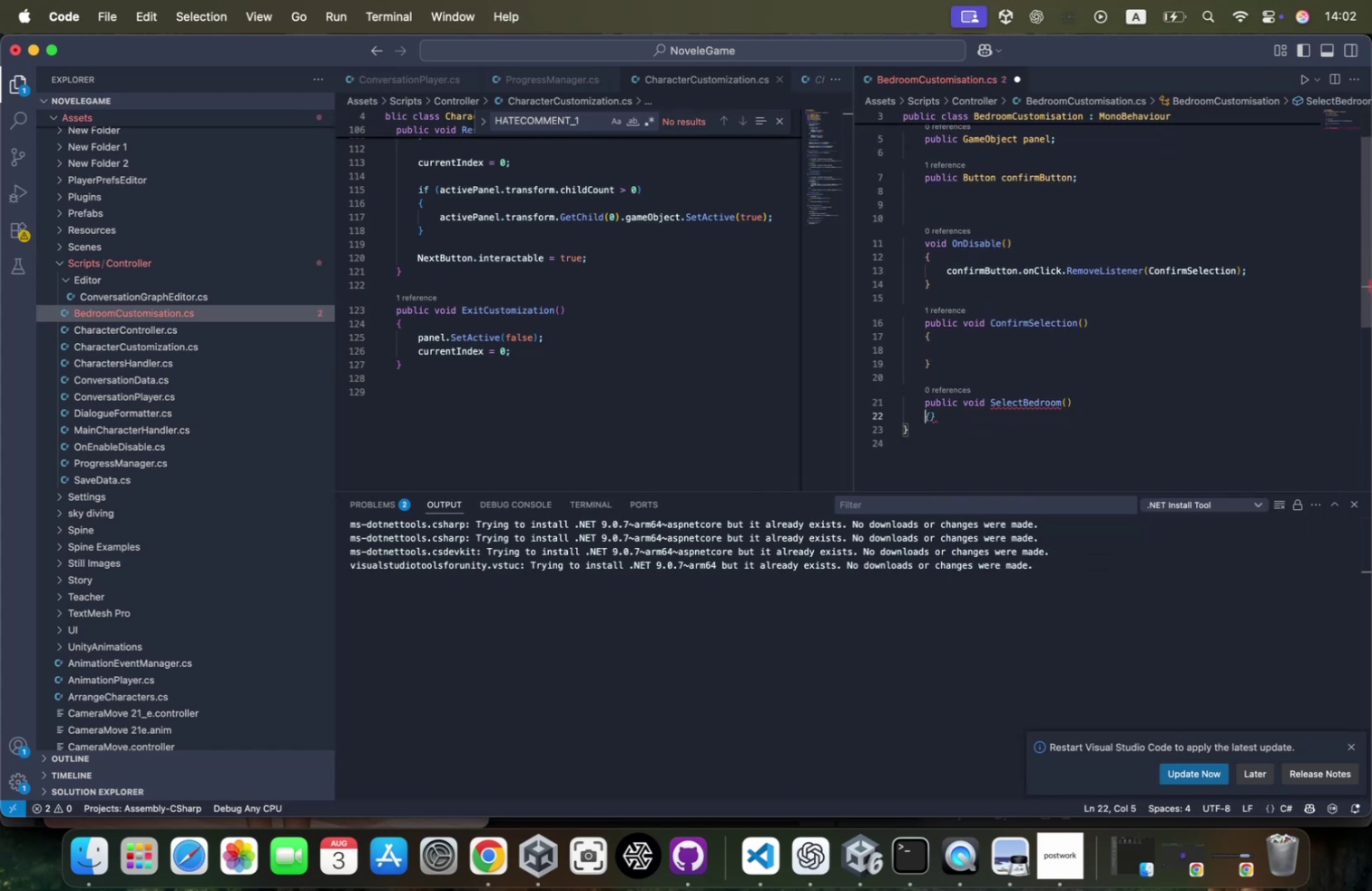 
key(Shift+ShiftRight)
 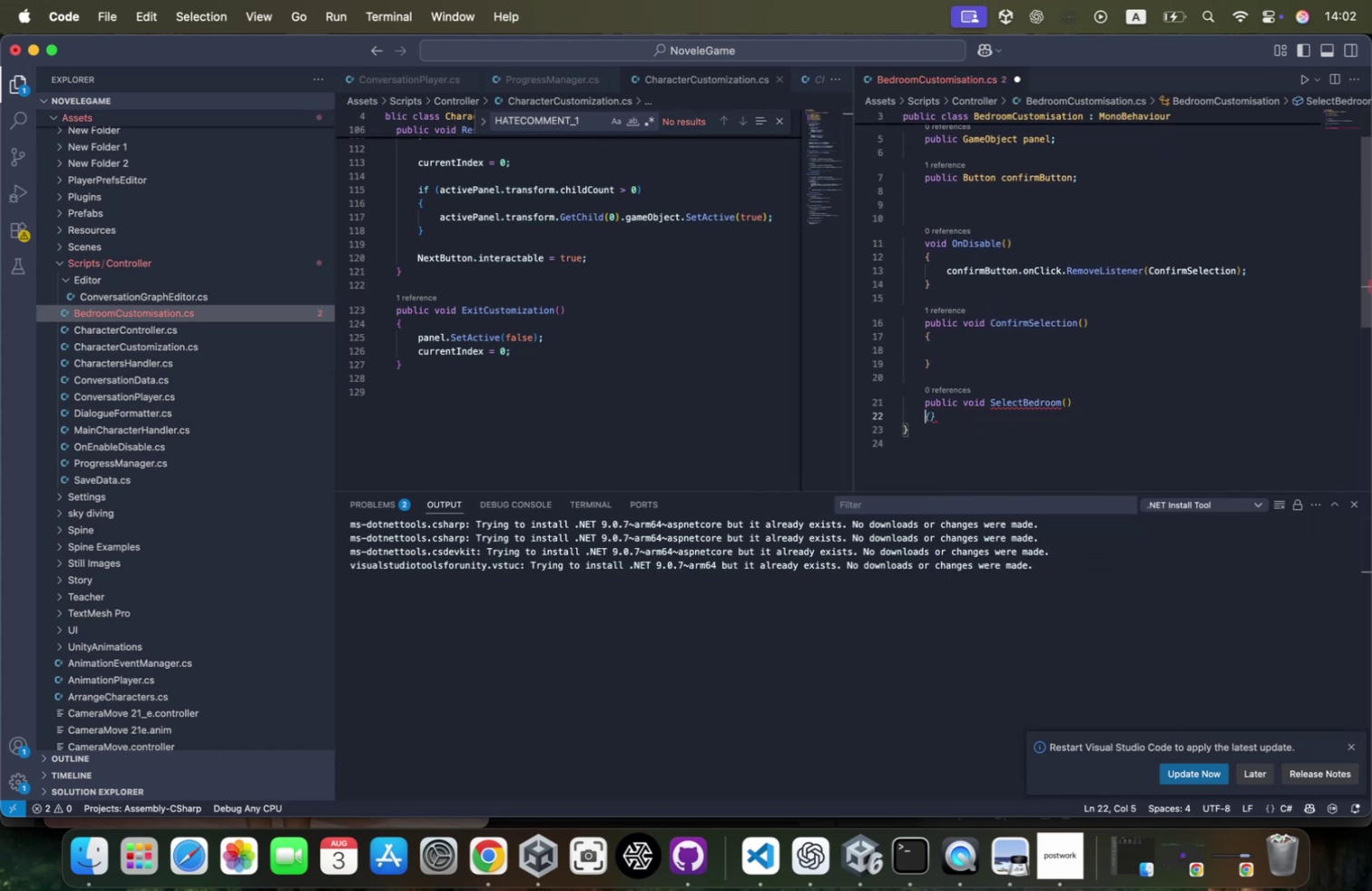 
key(Shift+BracketLeft)
 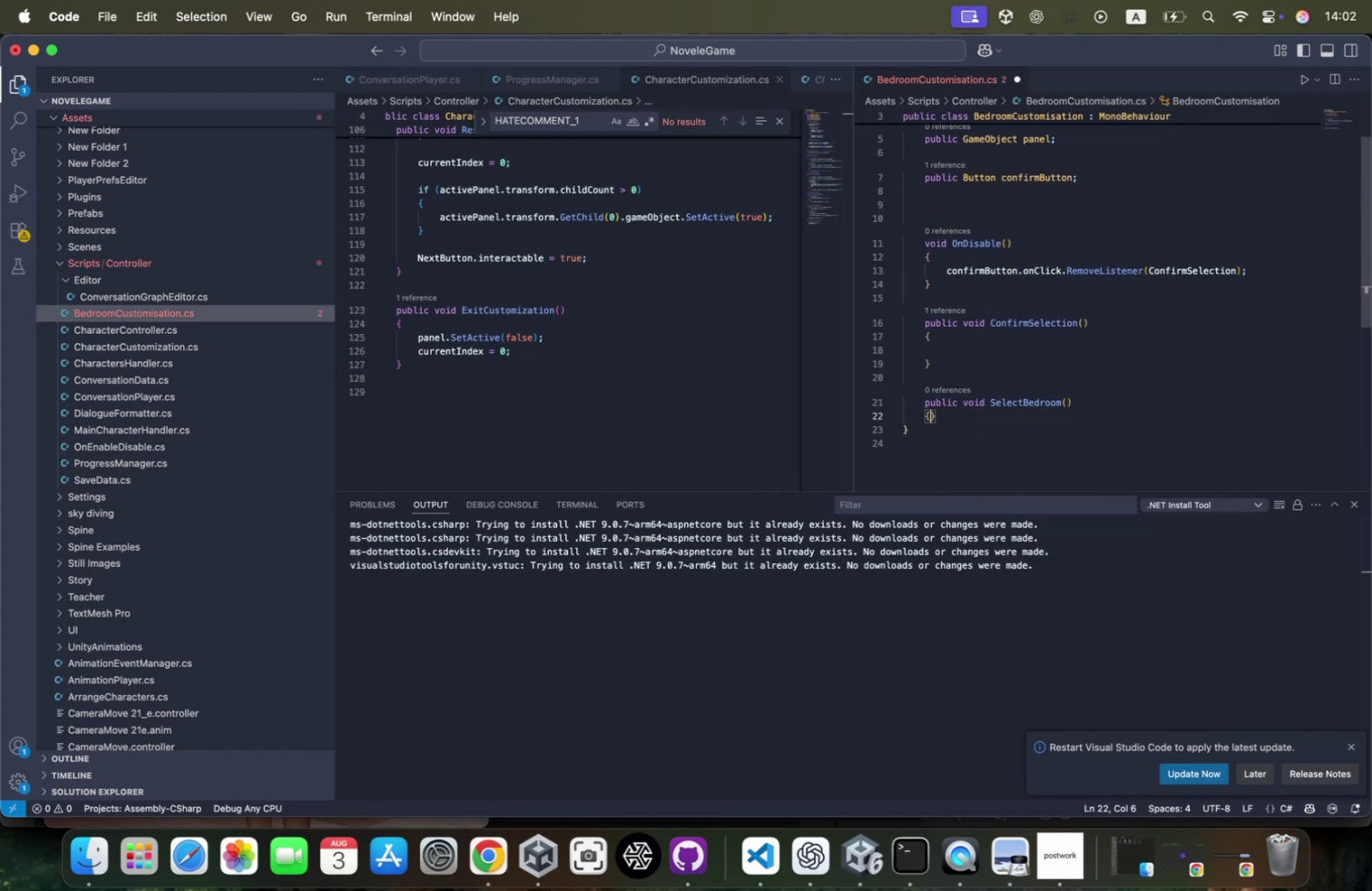 
key(Enter)
 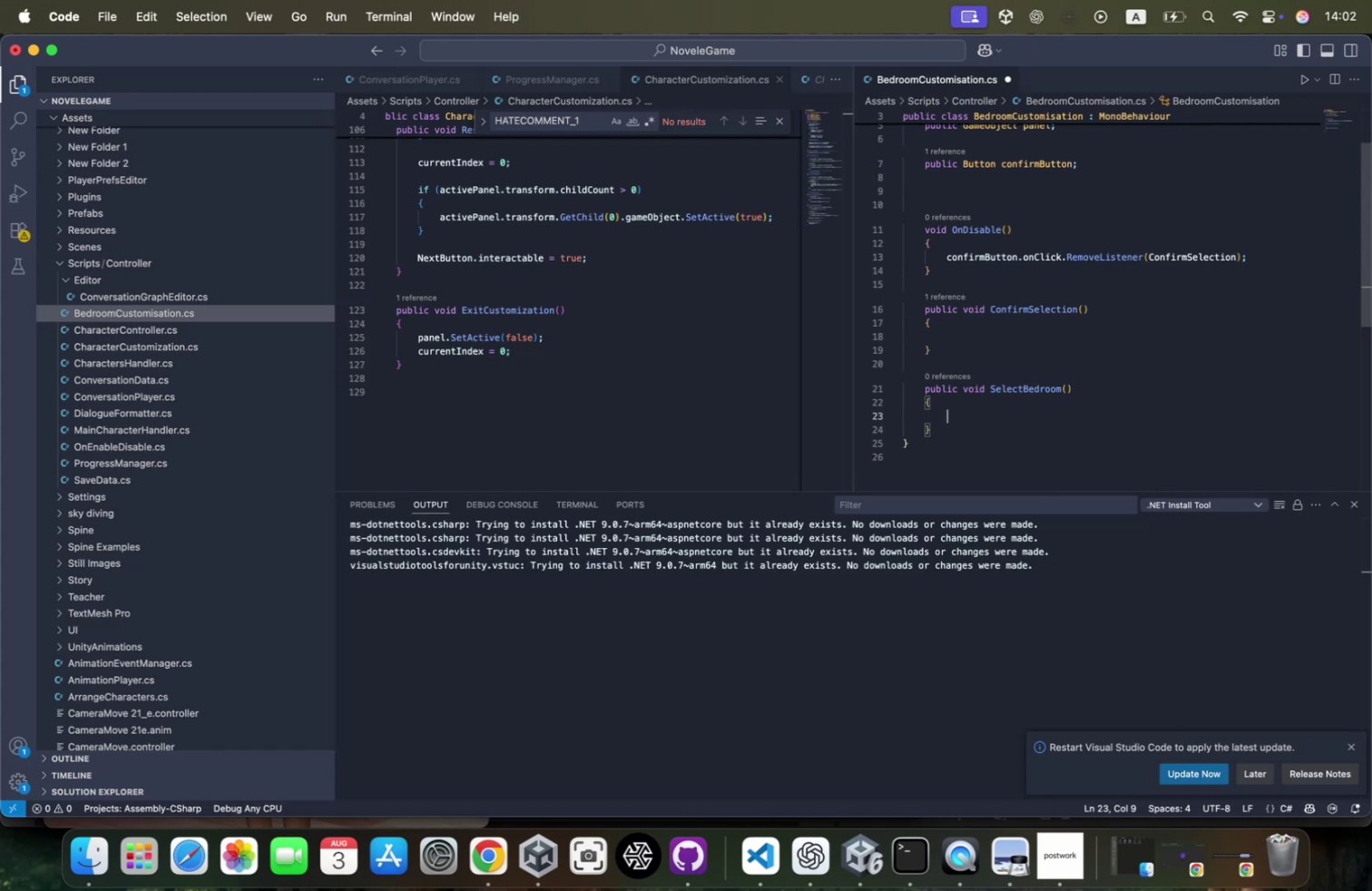 
key(Meta+CommandLeft)
 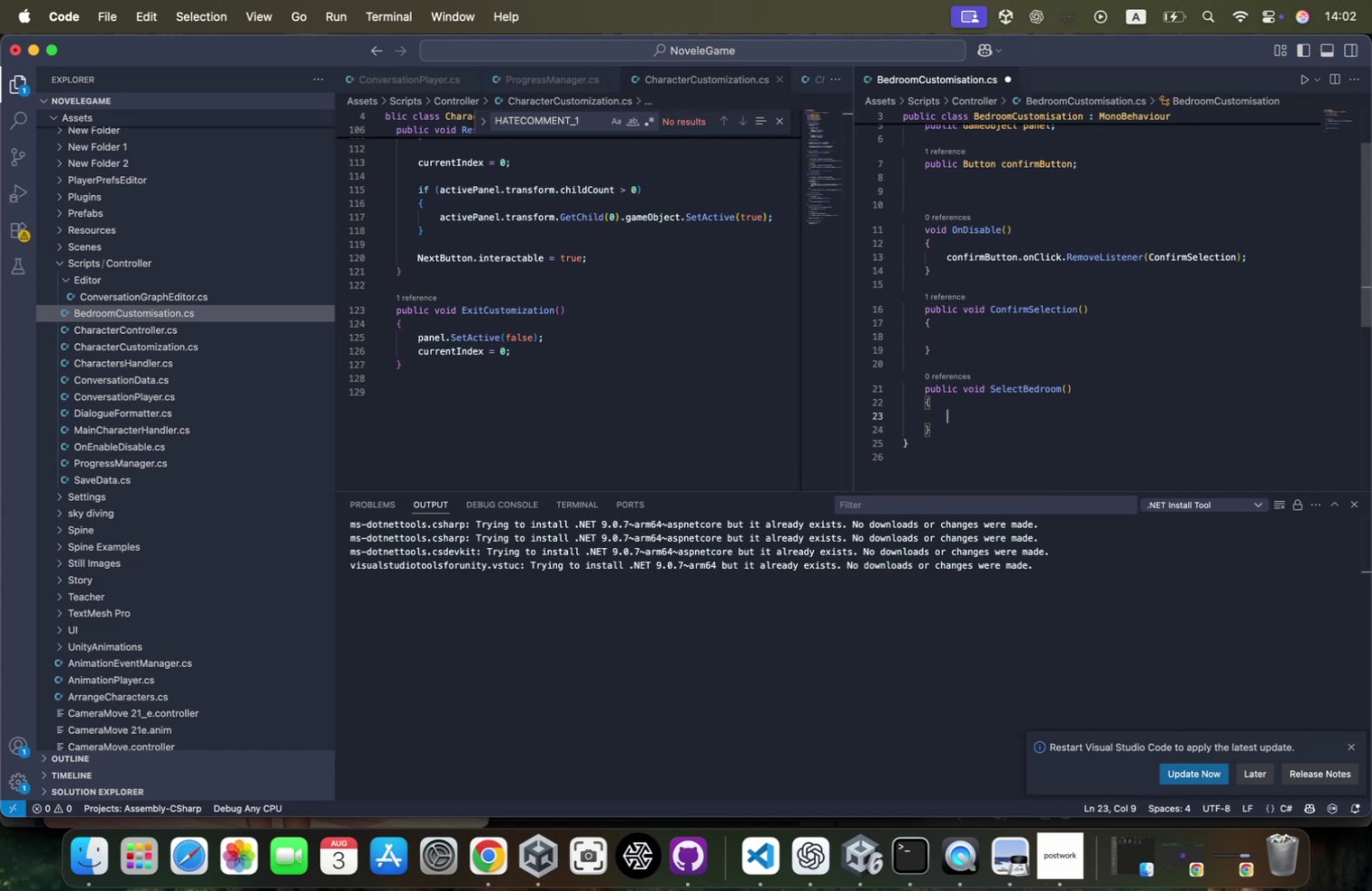 
key(Meta+Tab)
 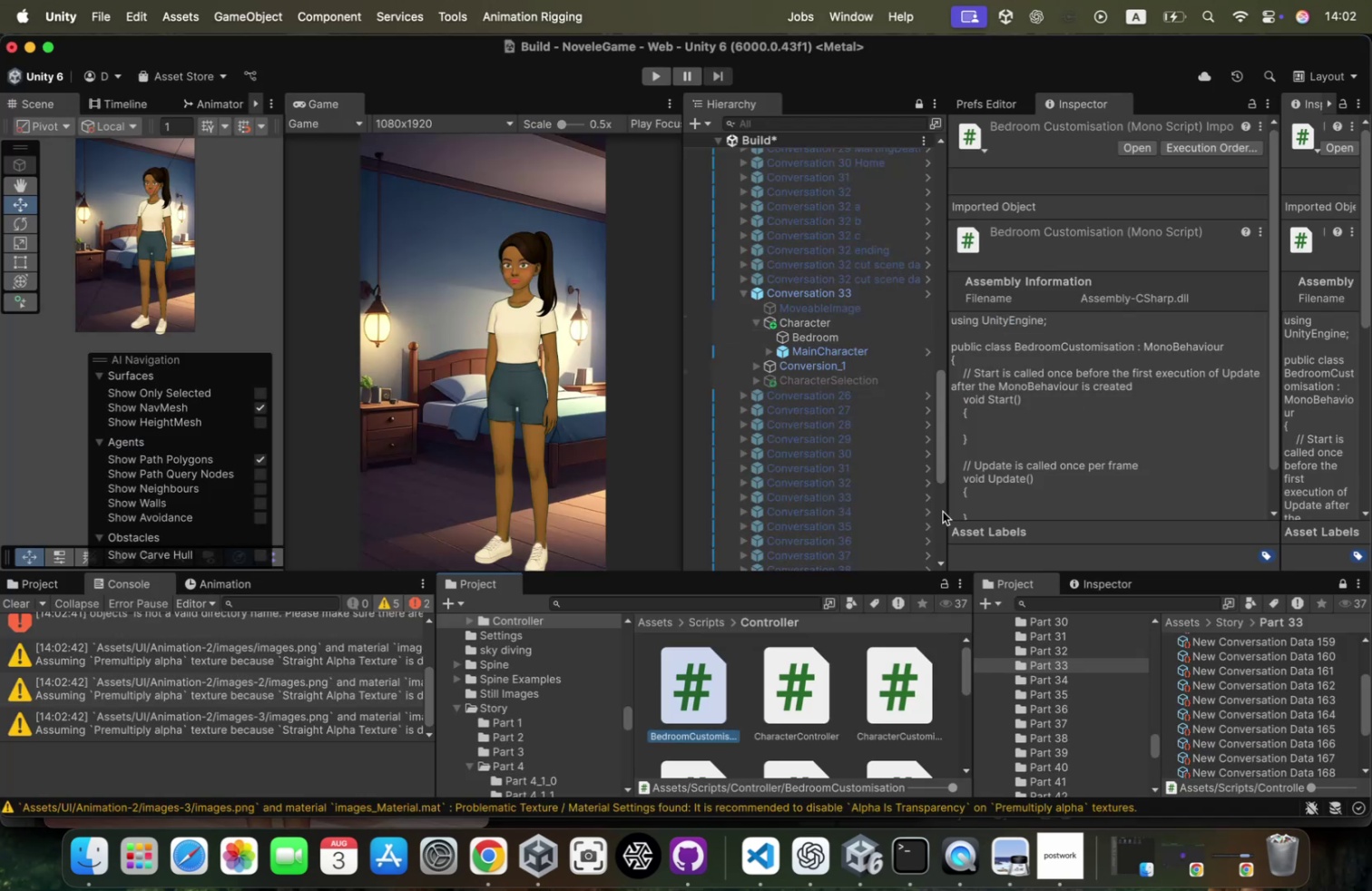 
scroll: coordinate [1259, 651], scroll_direction: up, amount: 96.0
 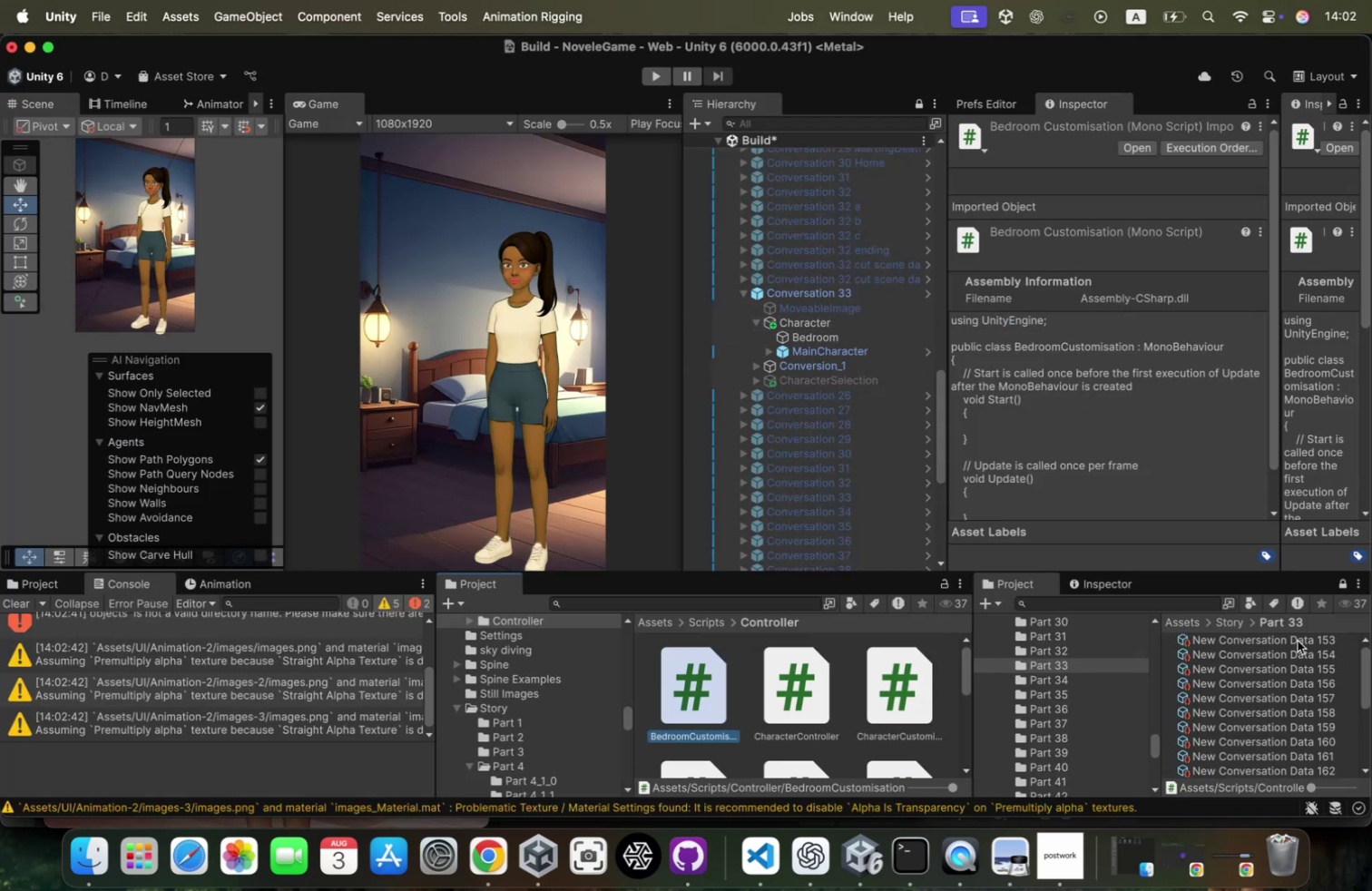 
left_click([1301, 636])
 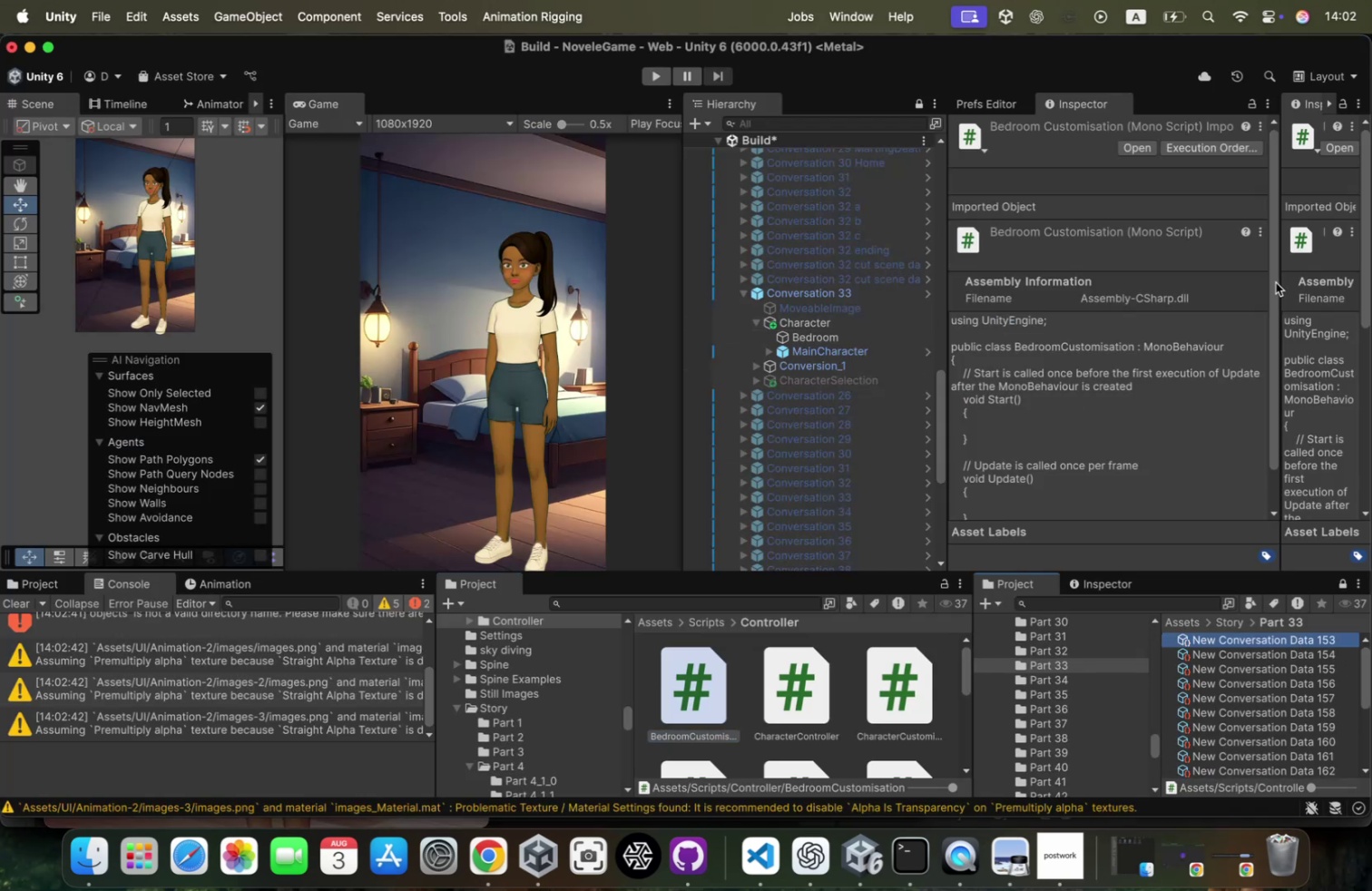 
left_click_drag(start_coordinate=[1279, 282], to_coordinate=[1157, 278])
 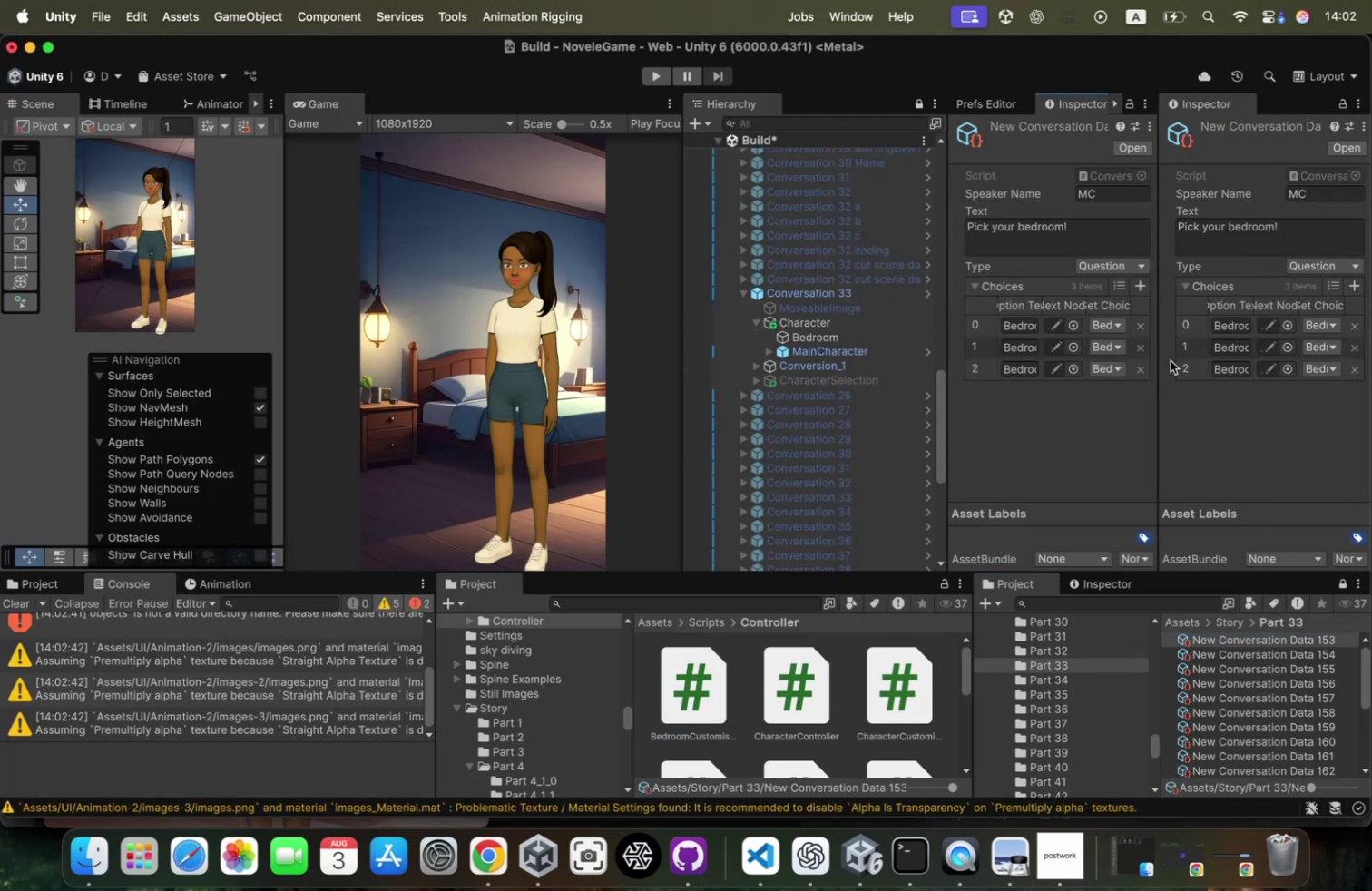 
left_click_drag(start_coordinate=[1159, 369], to_coordinate=[1271, 367])
 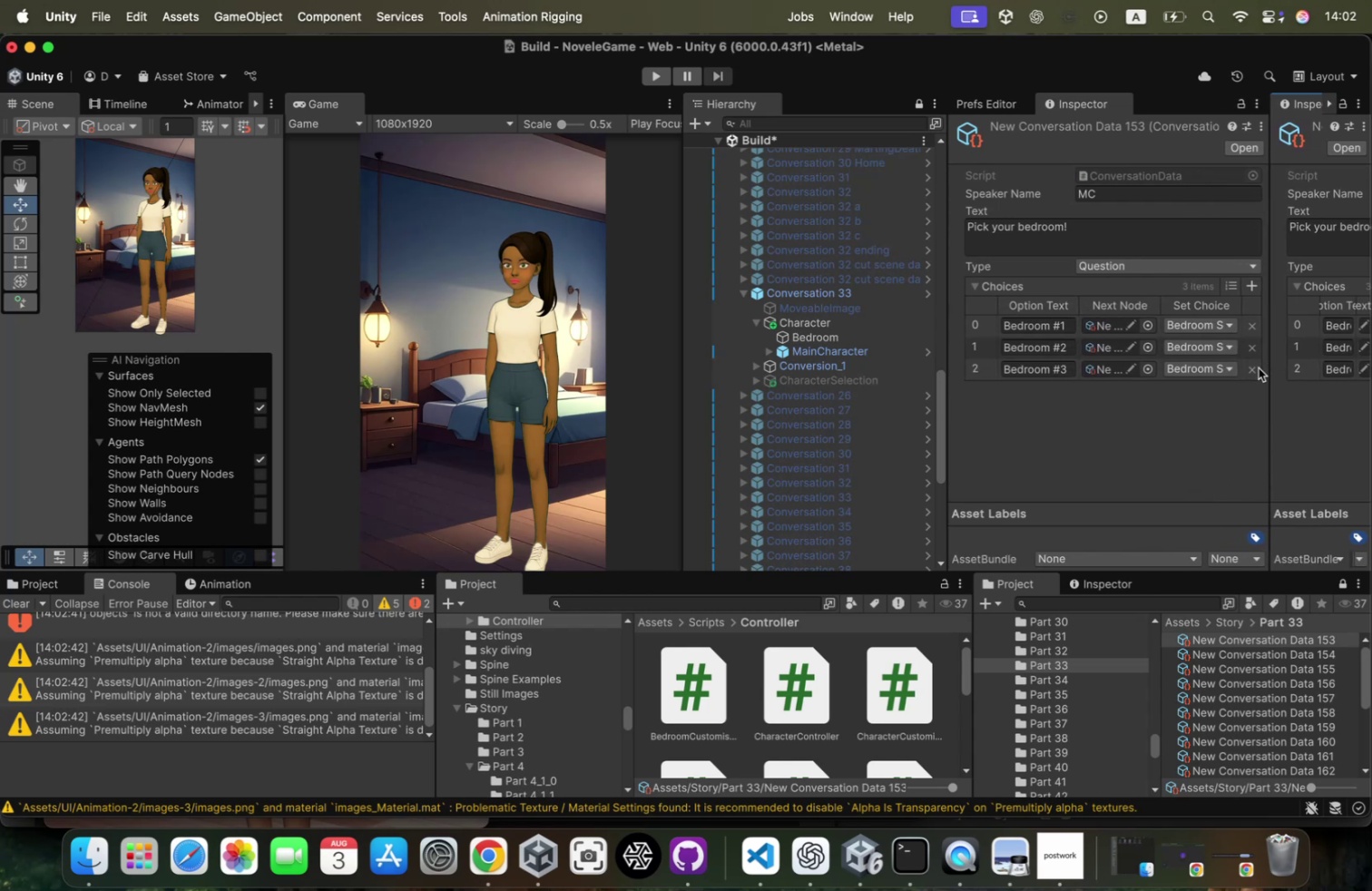 
left_click_drag(start_coordinate=[947, 403], to_coordinate=[940, 418])
 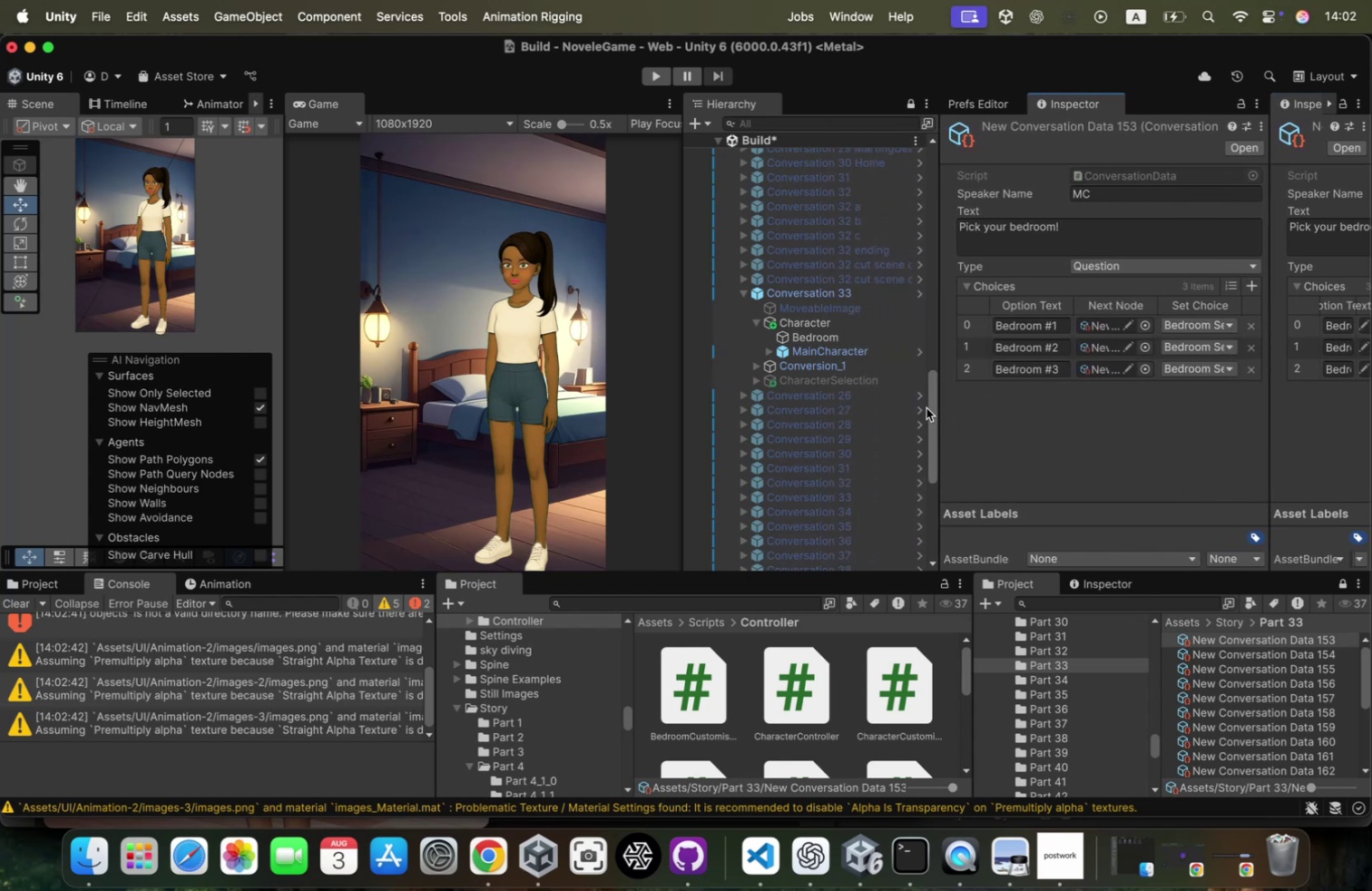 
left_click([853, 361])
 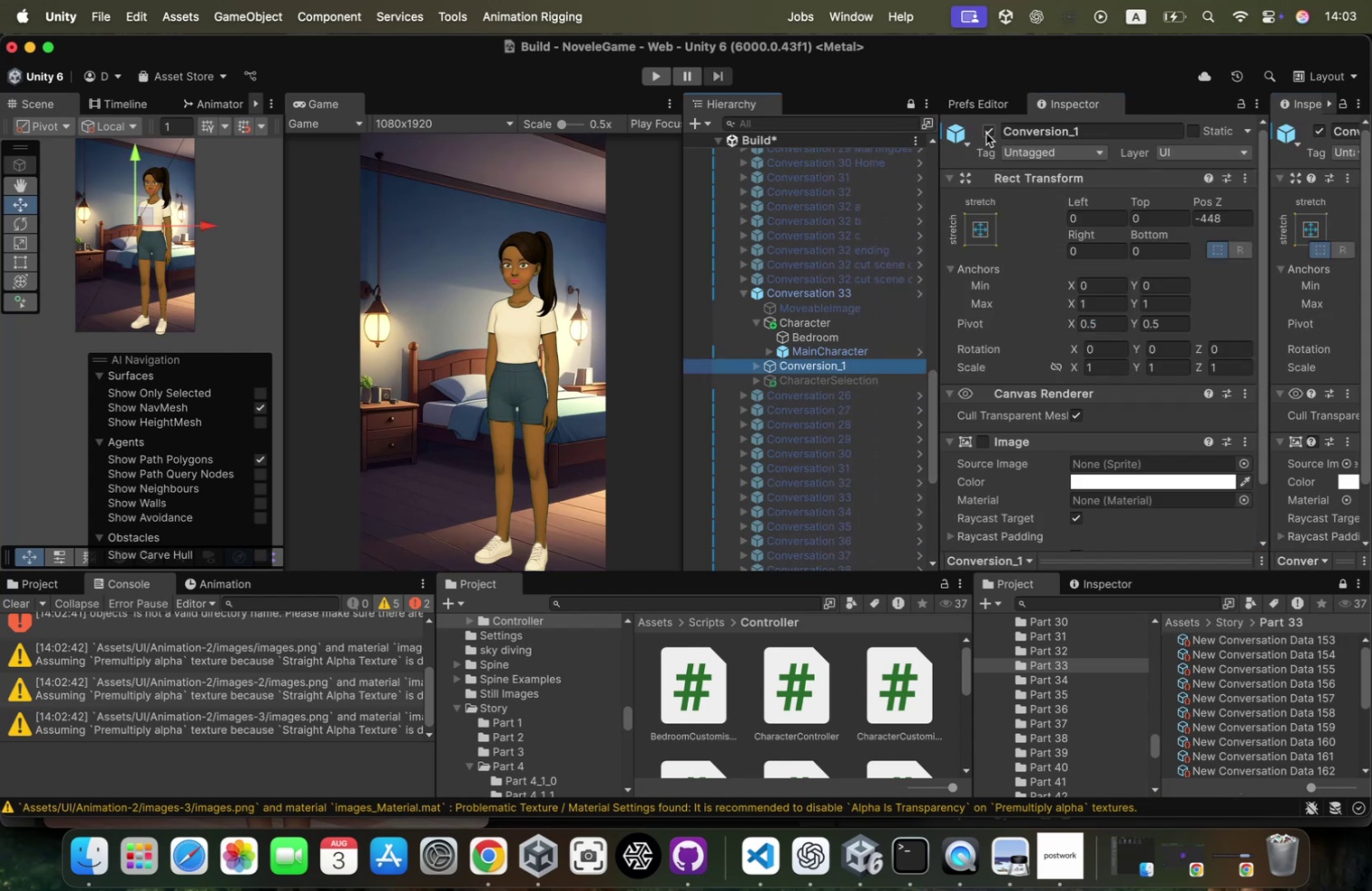 
left_click([989, 133])
 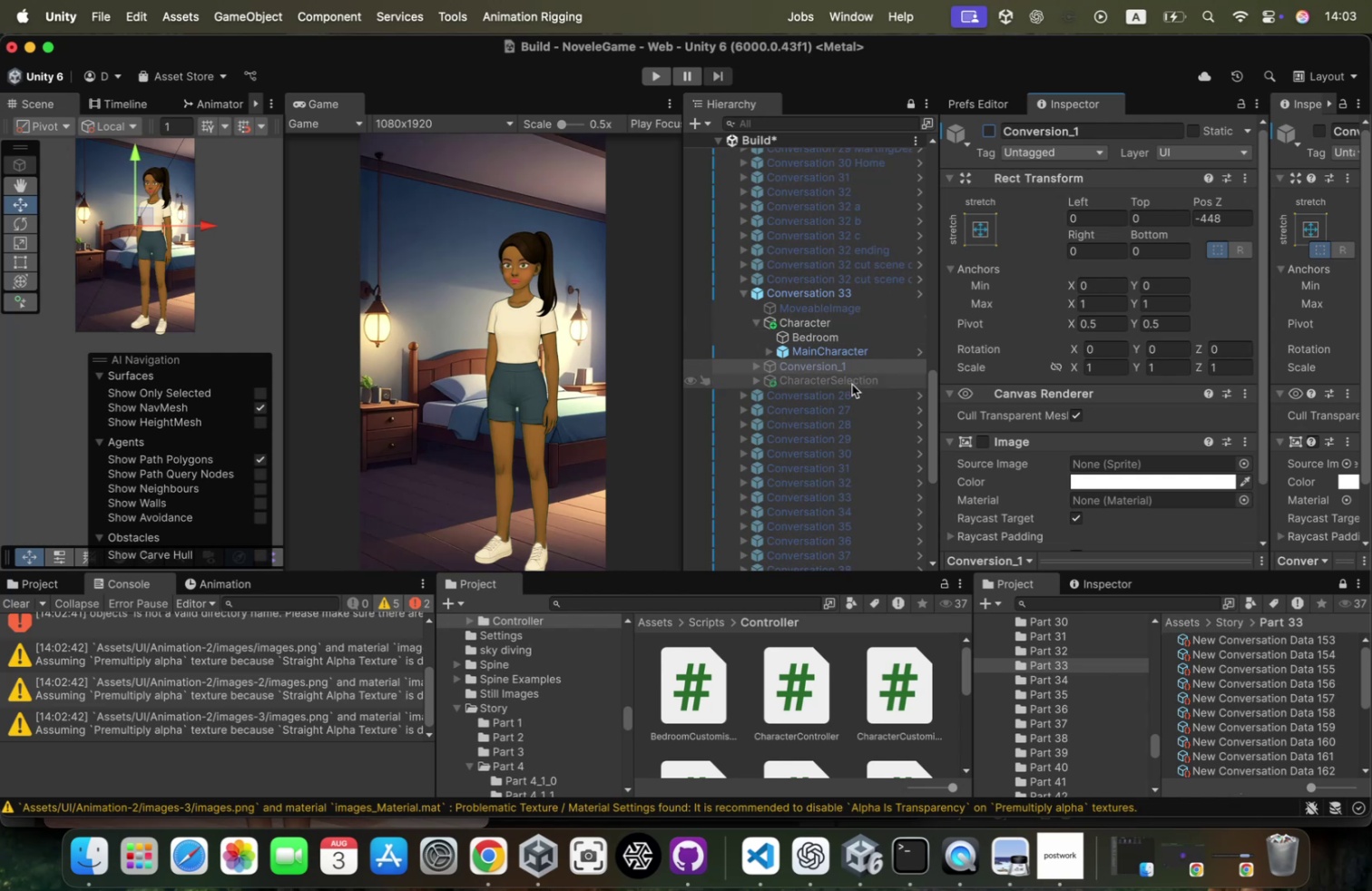 
left_click([852, 379])
 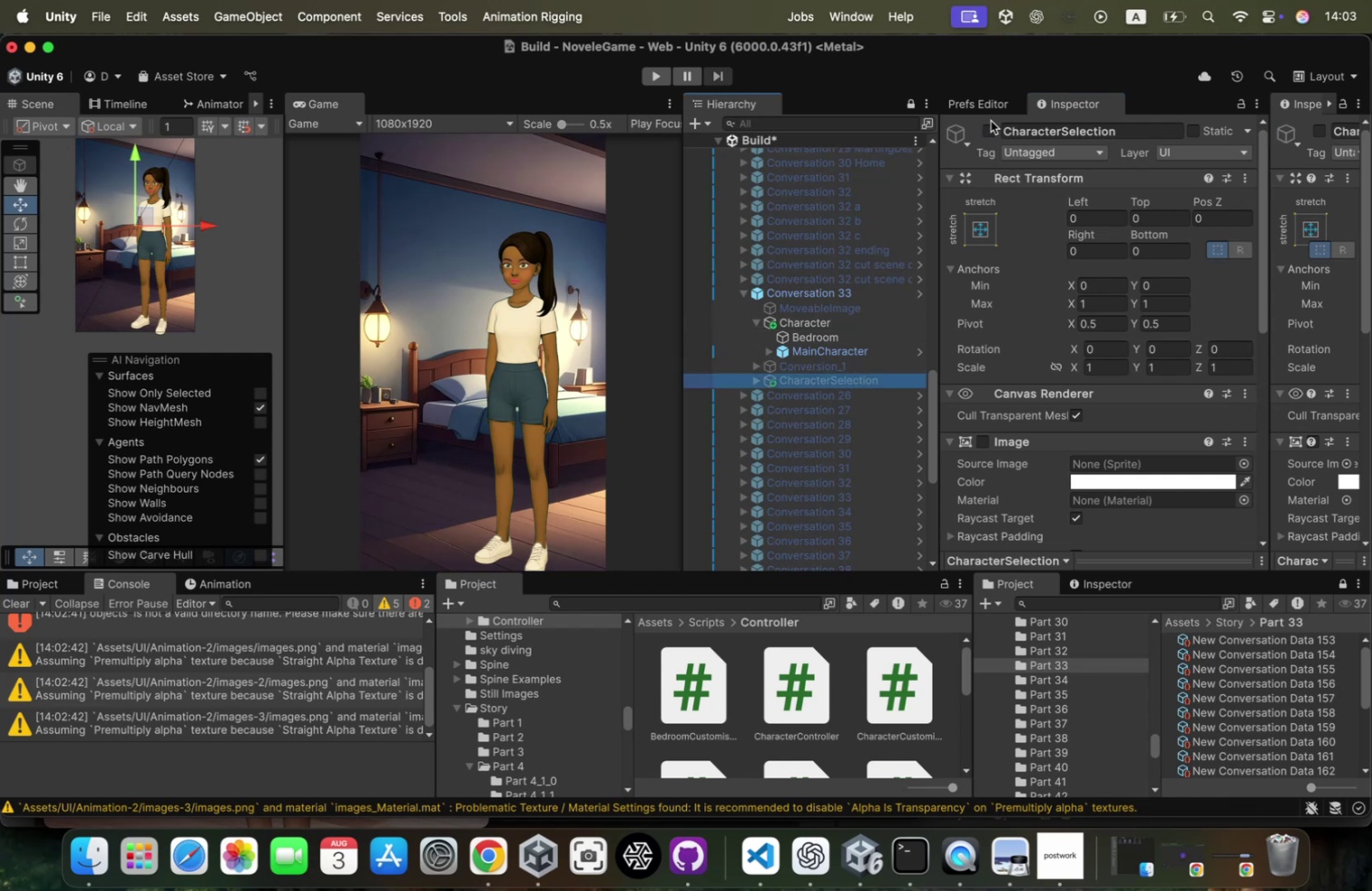 
left_click([989, 123])
 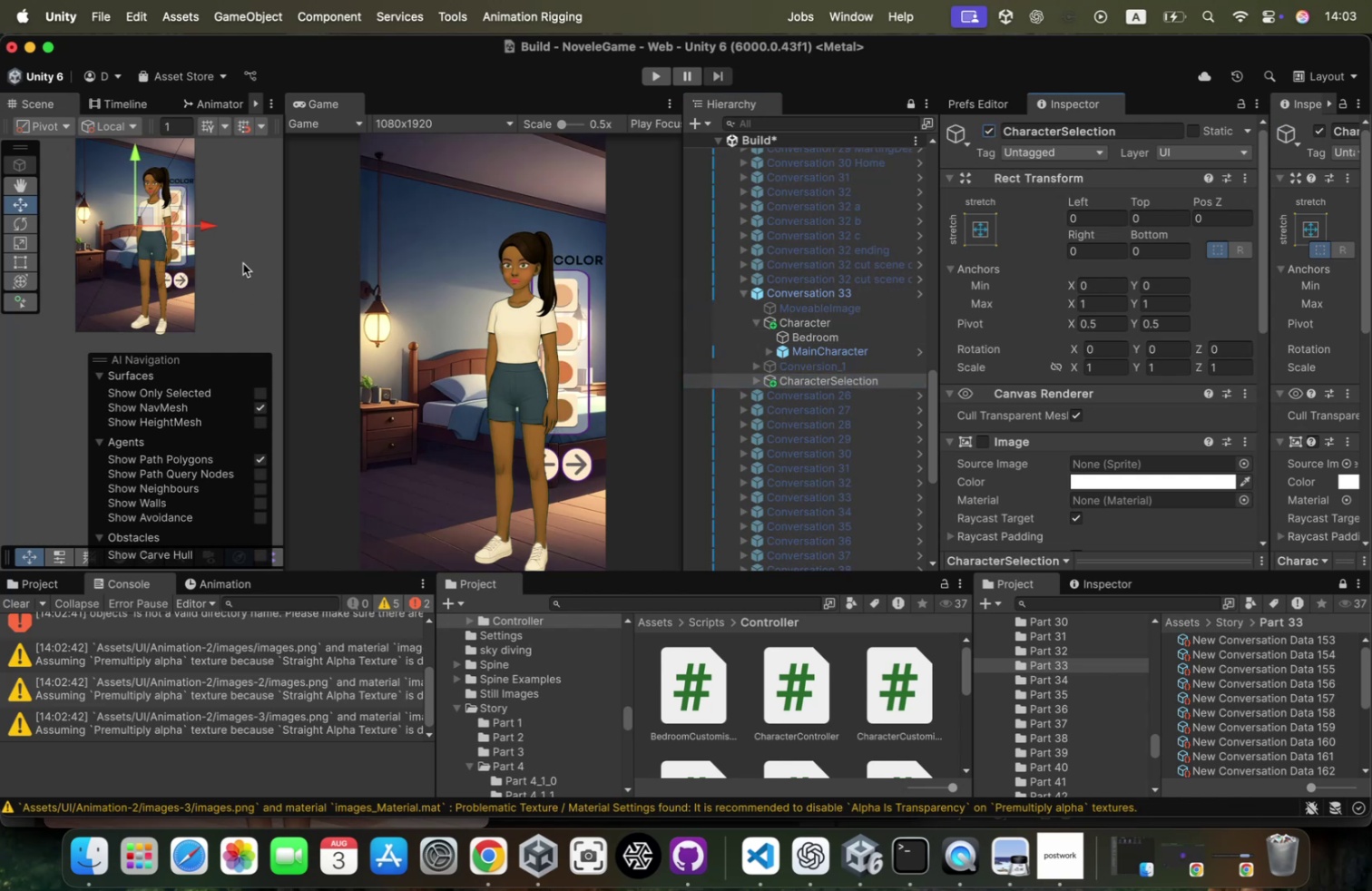 
left_click_drag(start_coordinate=[209, 229], to_coordinate=[142, 232])
 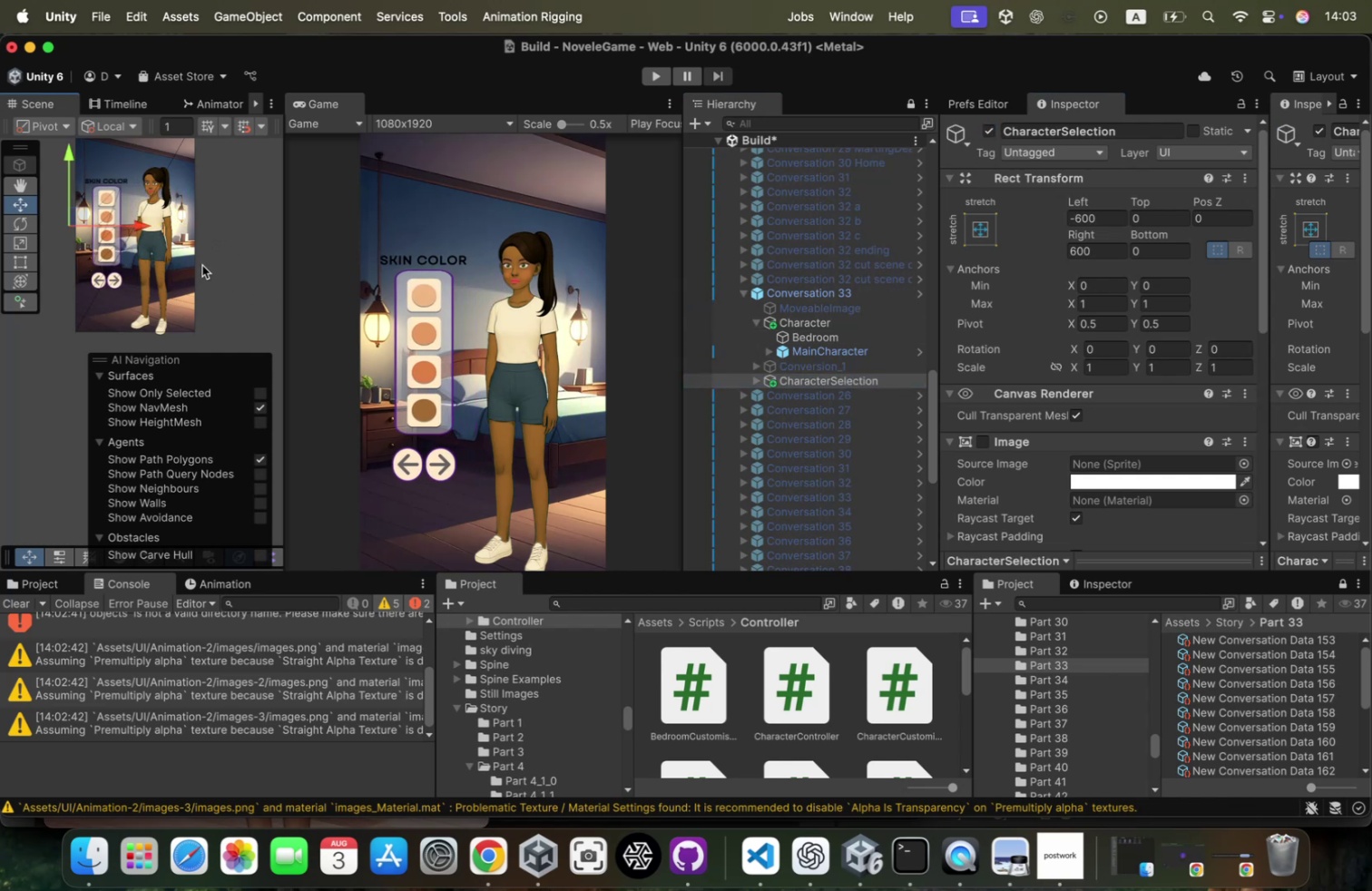 
key(T)
 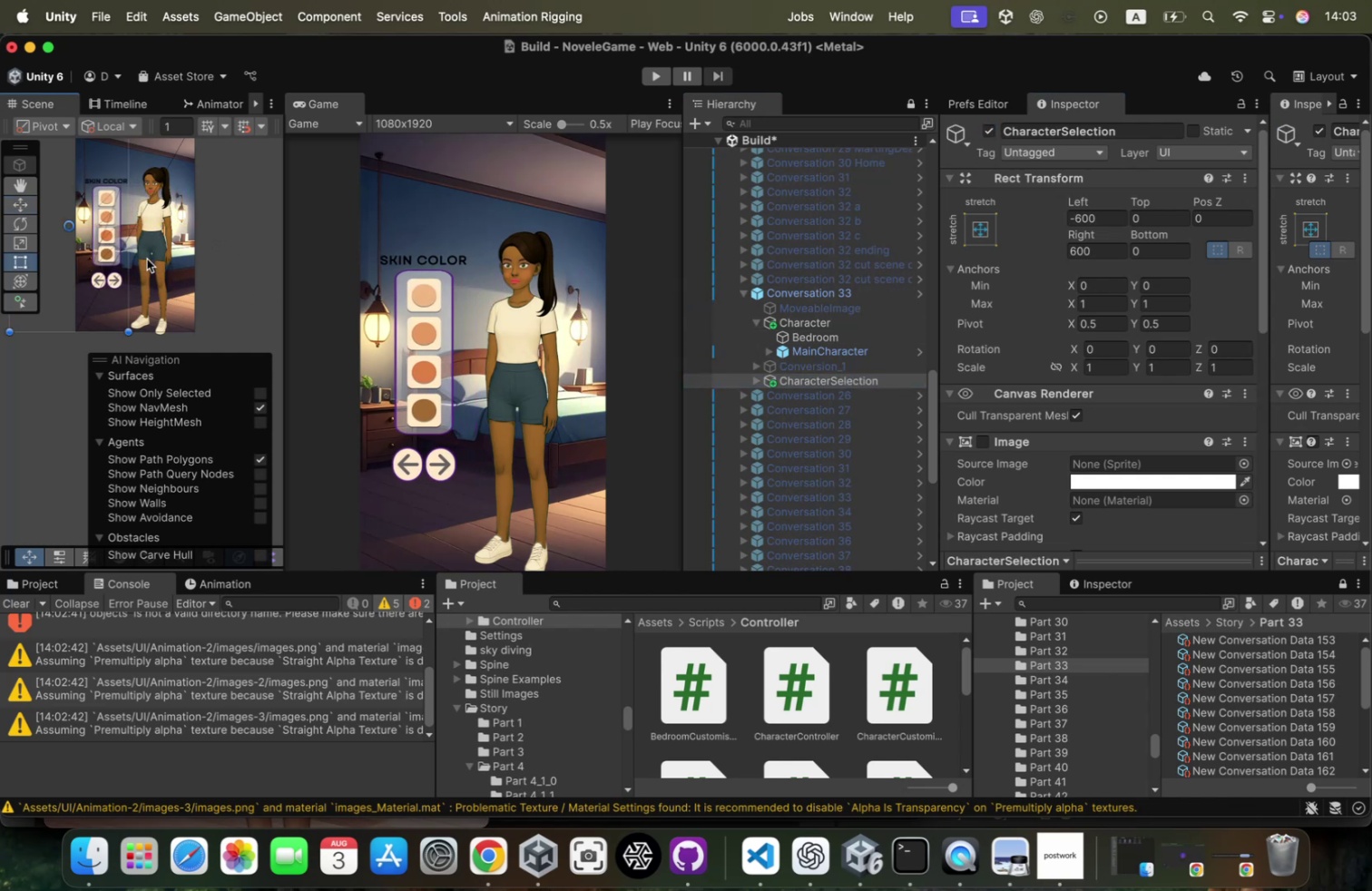 
scroll: coordinate [150, 259], scroll_direction: down, amount: 49.0
 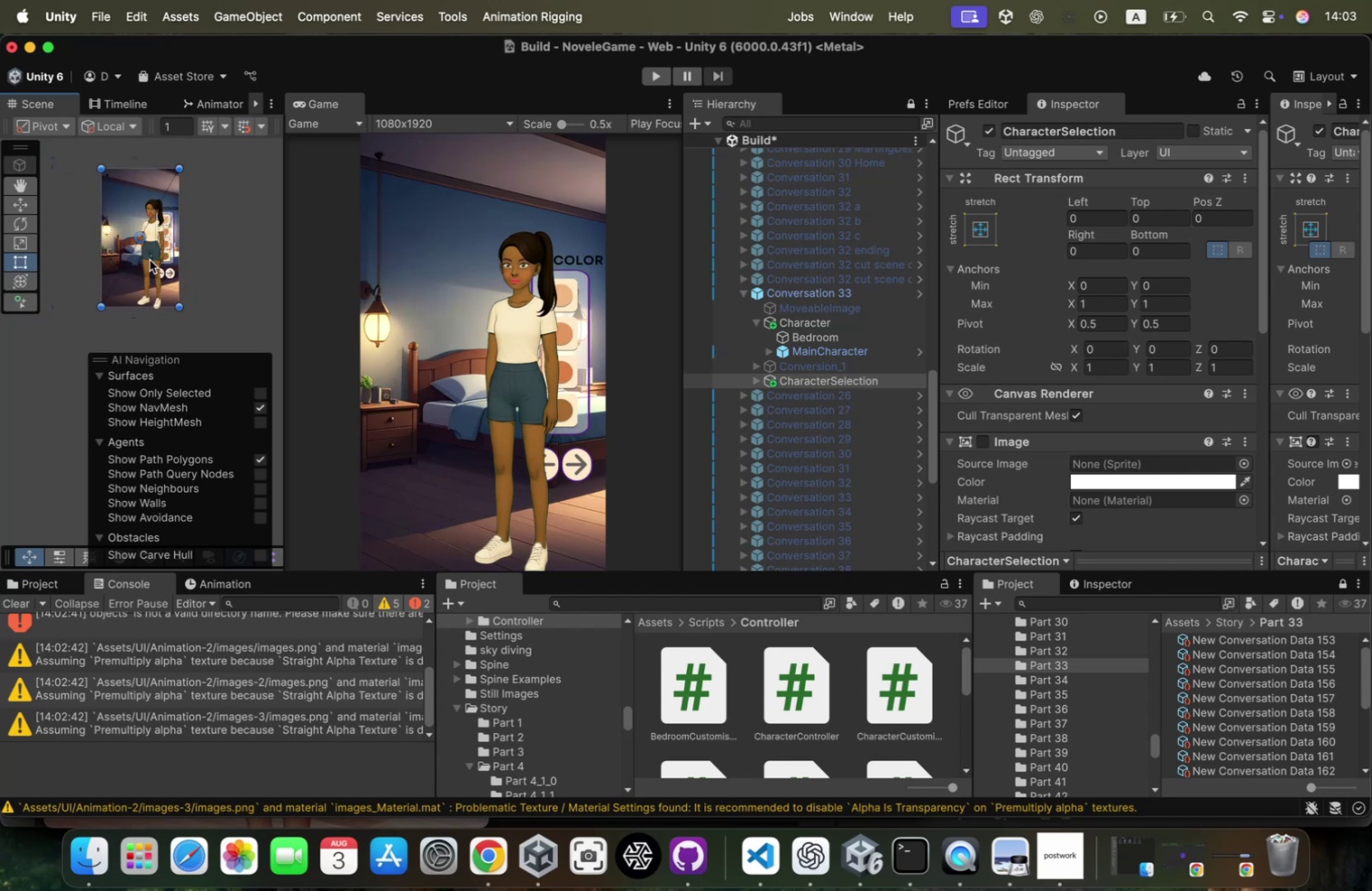 
key(Meta+Z)
 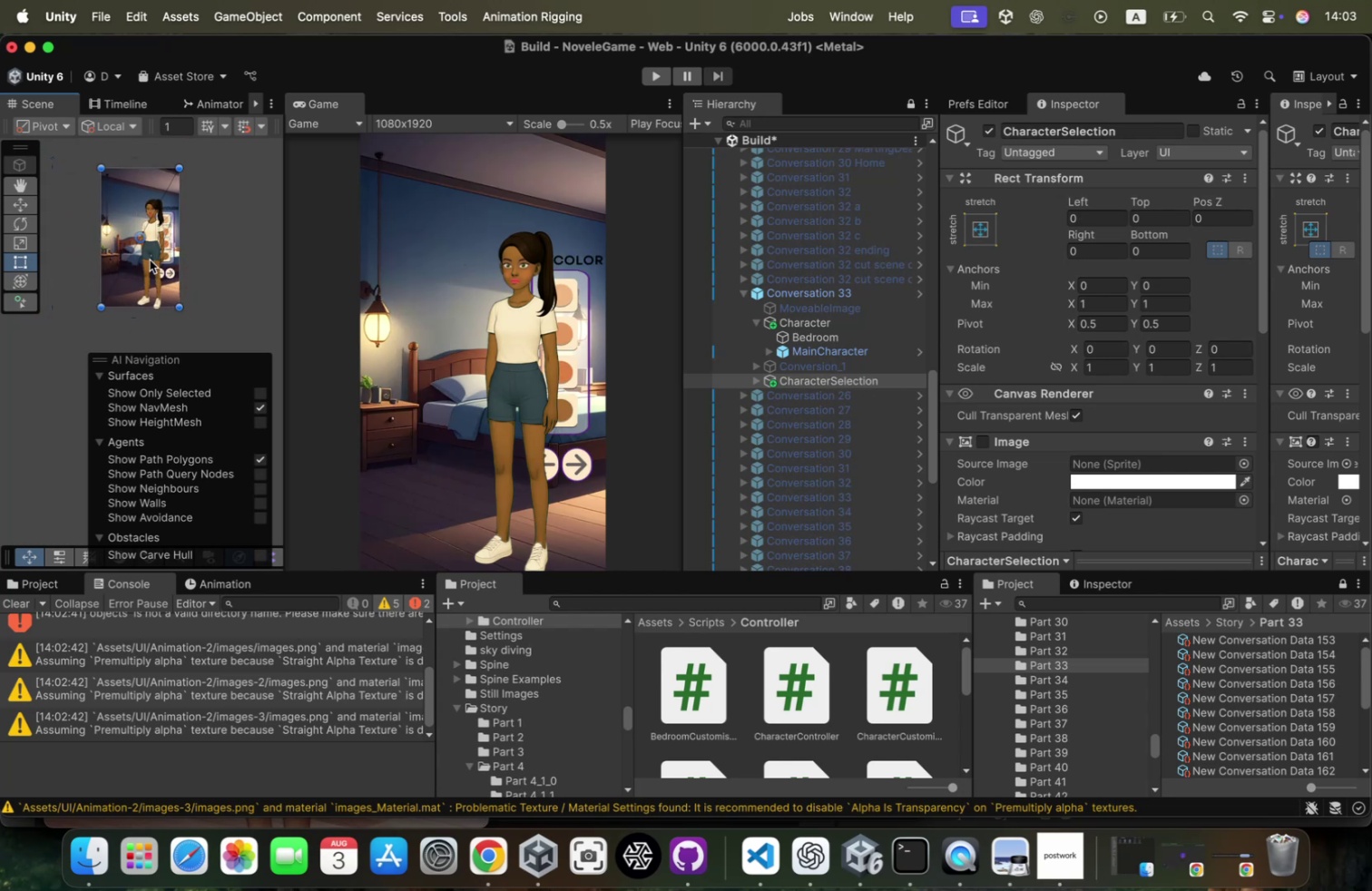 
key(Meta+CommandLeft)
 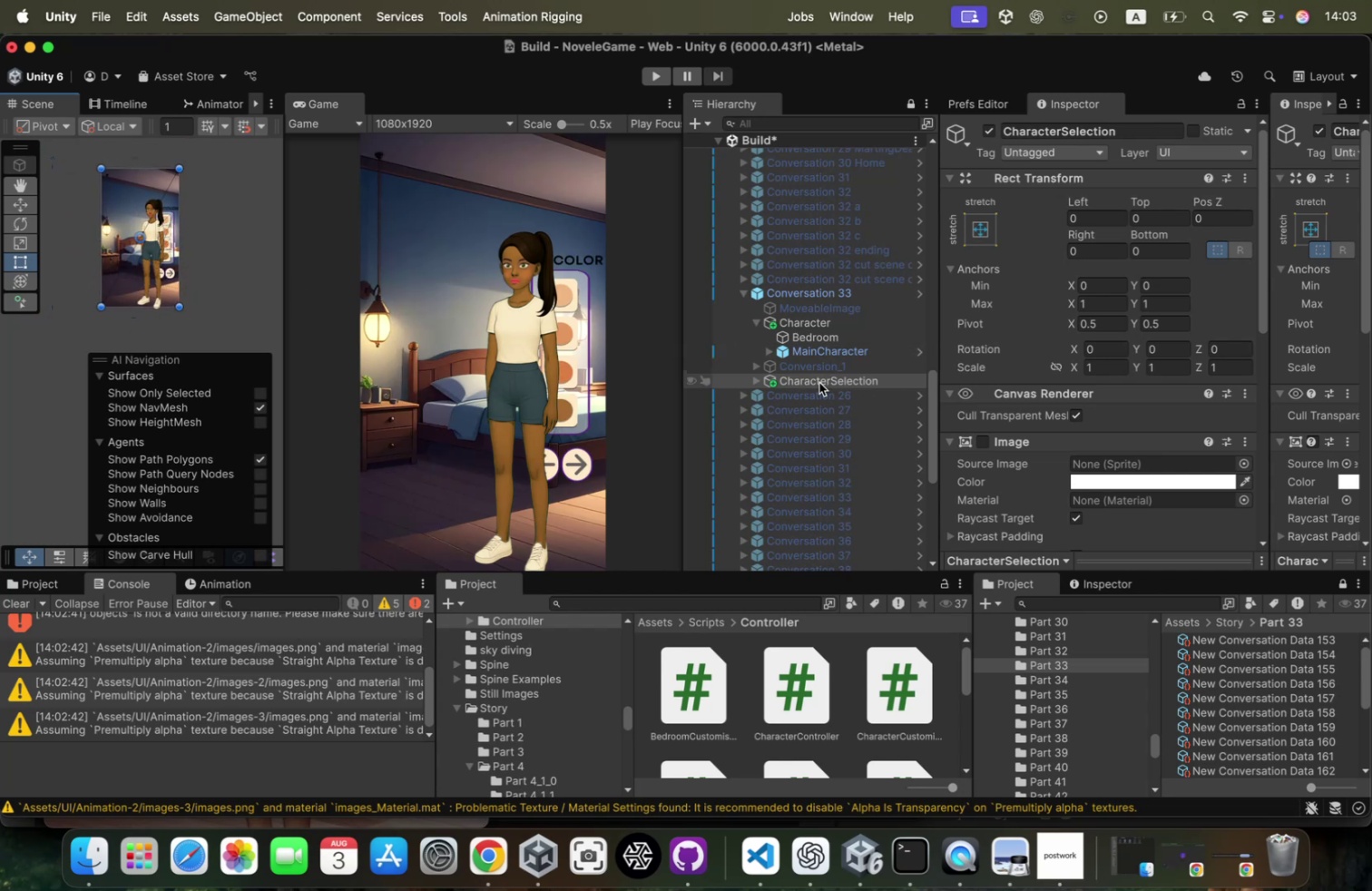 
left_click([754, 383])
 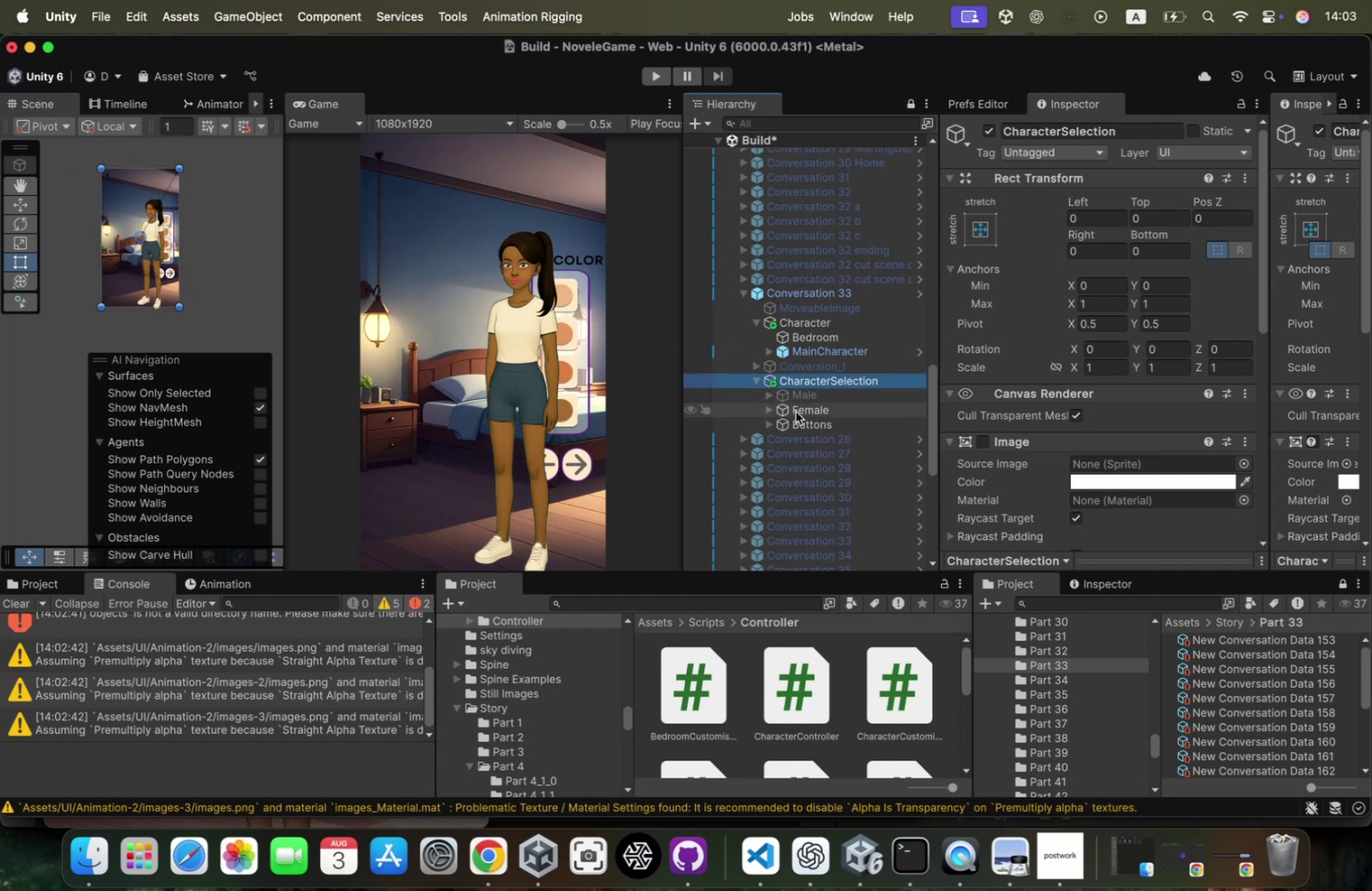 
left_click([799, 408])
 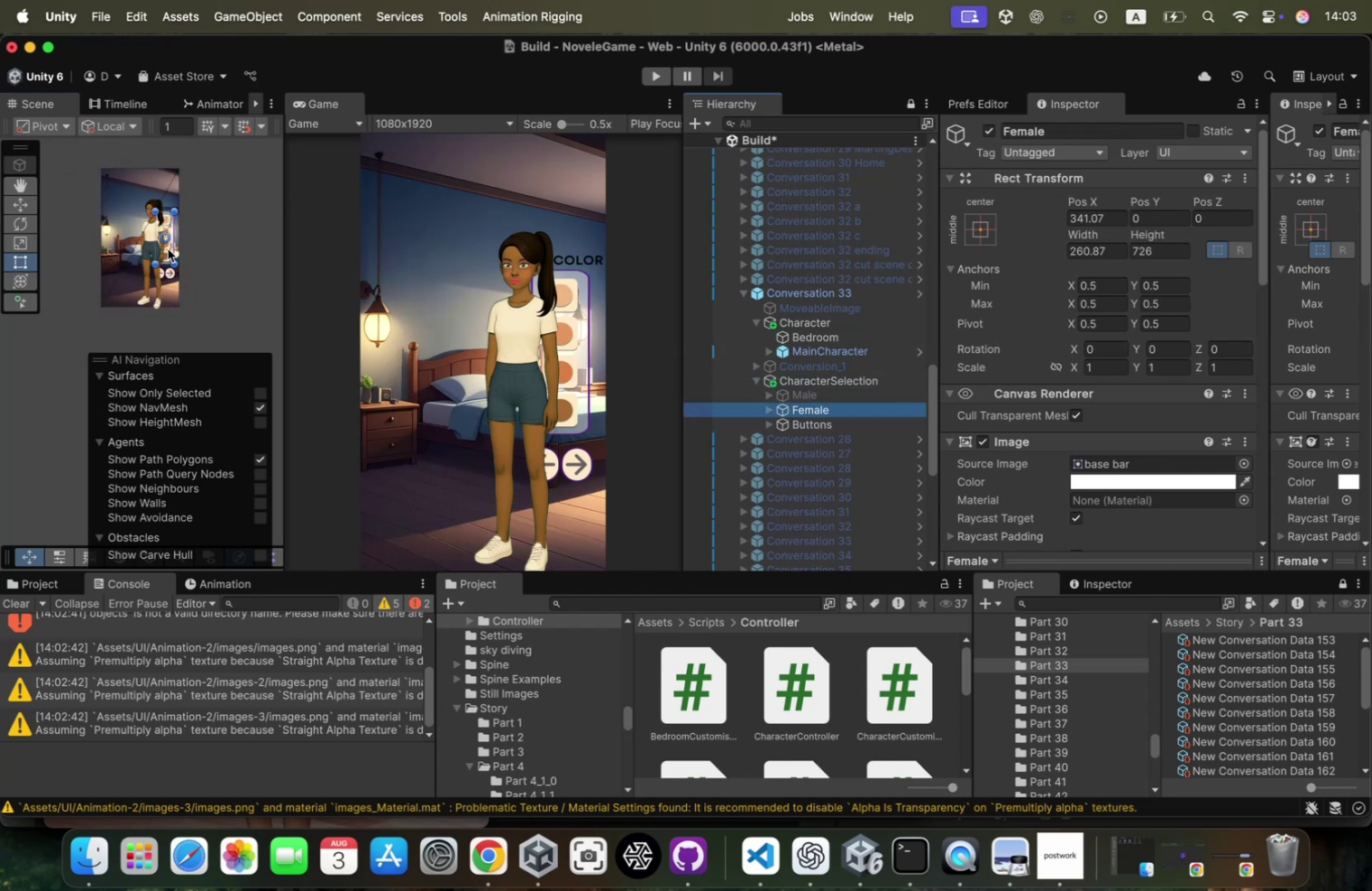 
hold_key(key=CommandLeft, duration=0.8)
left_click([838, 426])
 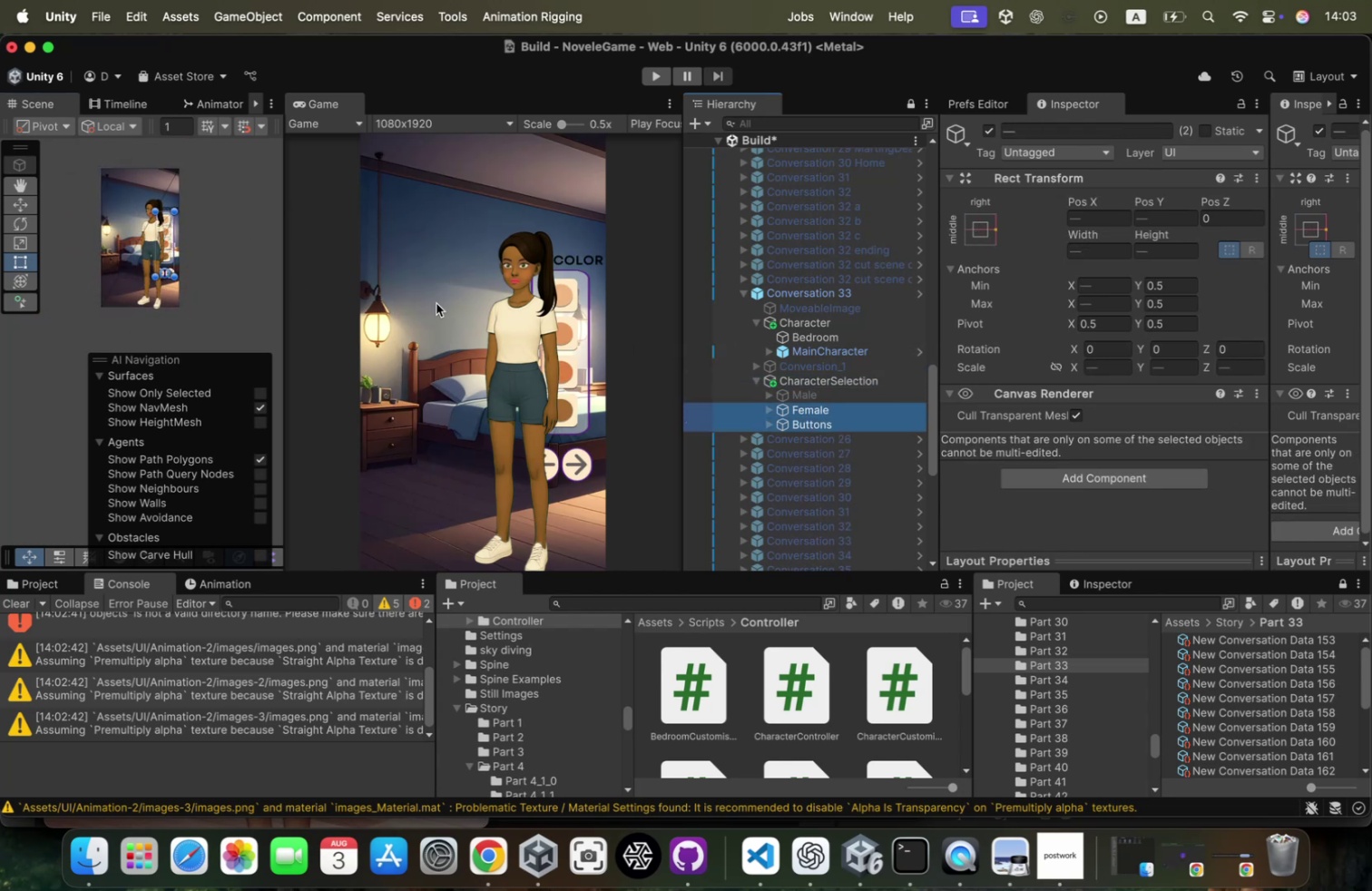 
key(W)
 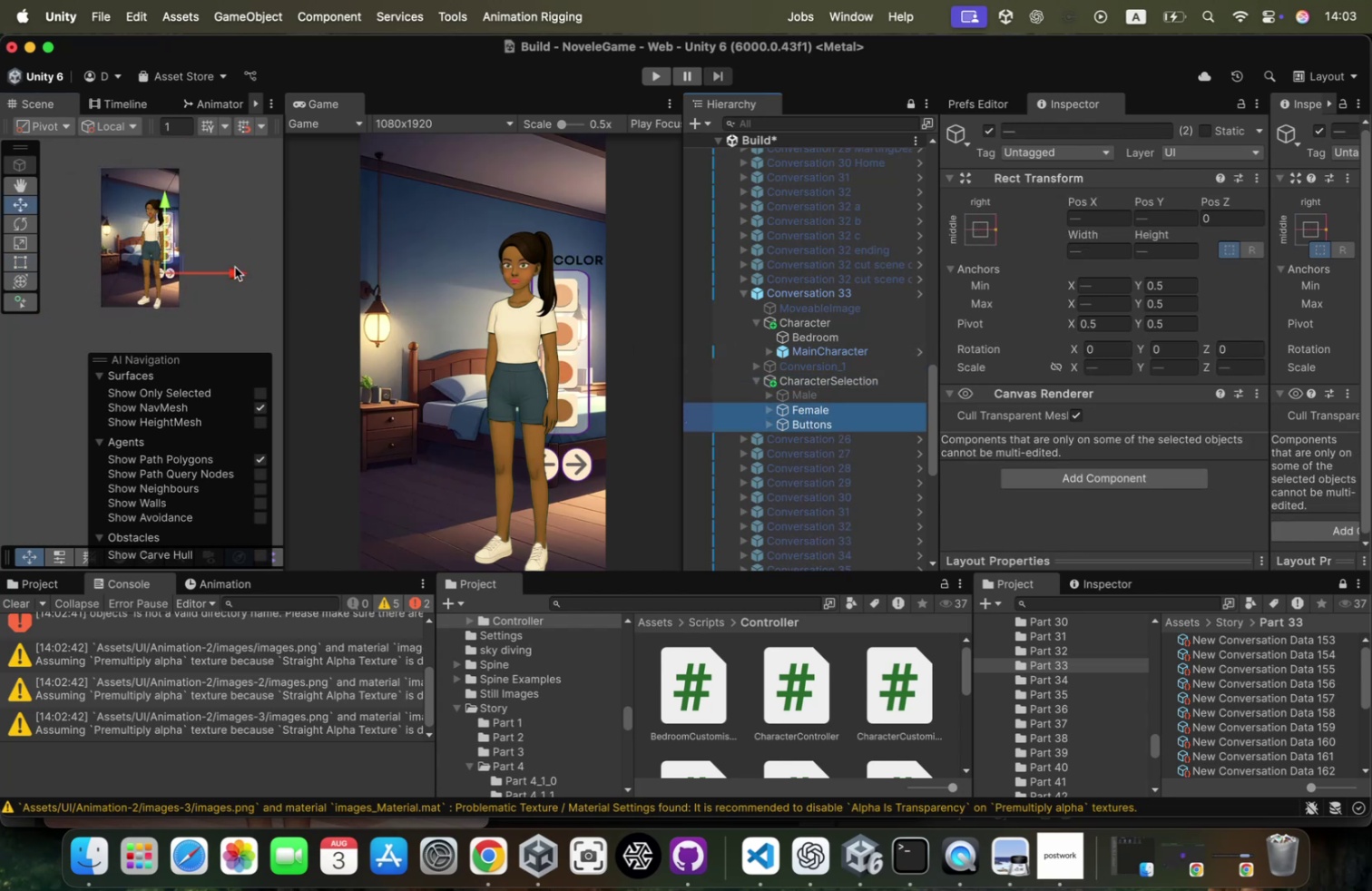 
left_click_drag(start_coordinate=[235, 270], to_coordinate=[190, 269])
 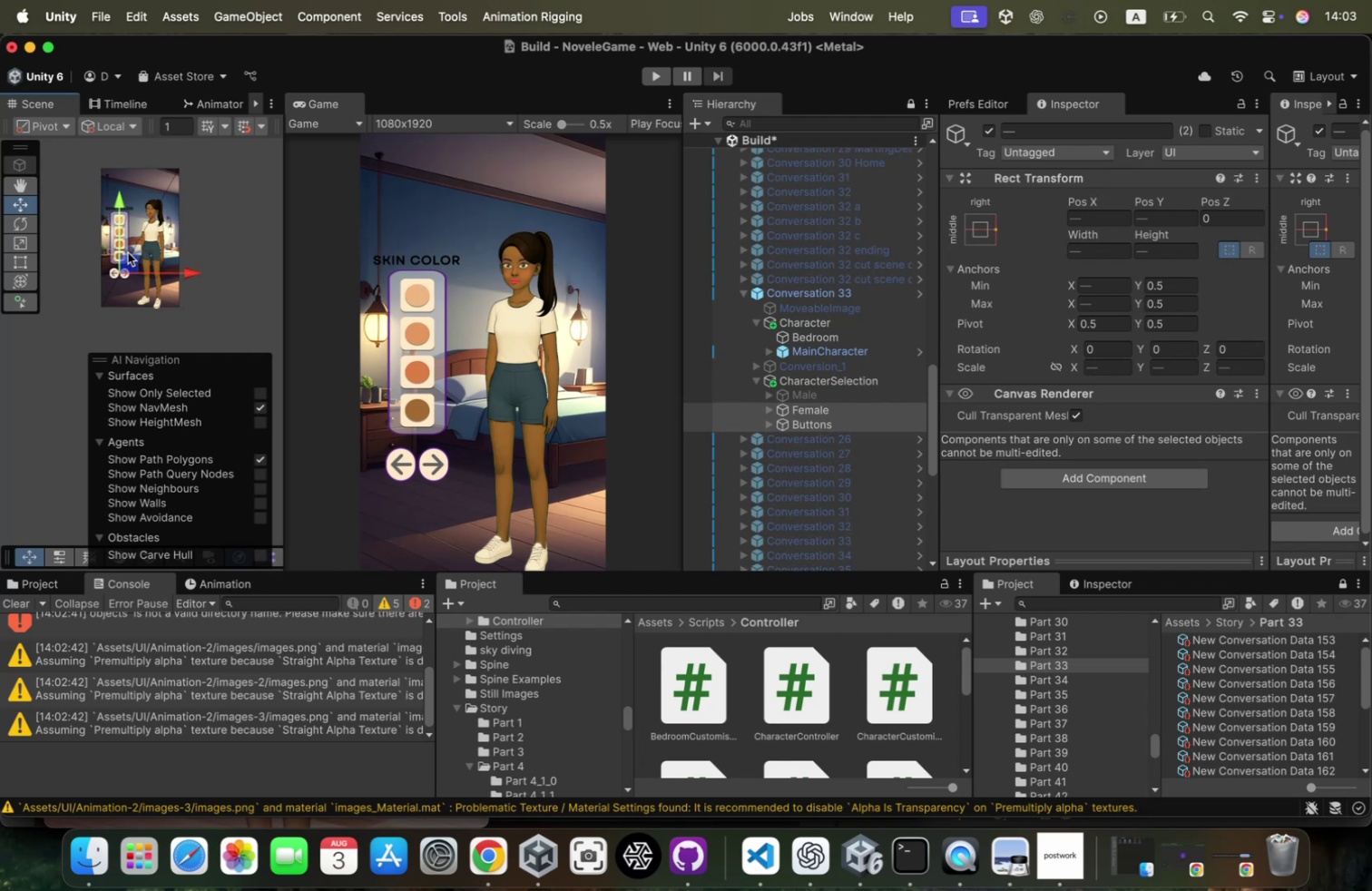 
scroll: coordinate [128, 252], scroll_direction: up, amount: 99.0
 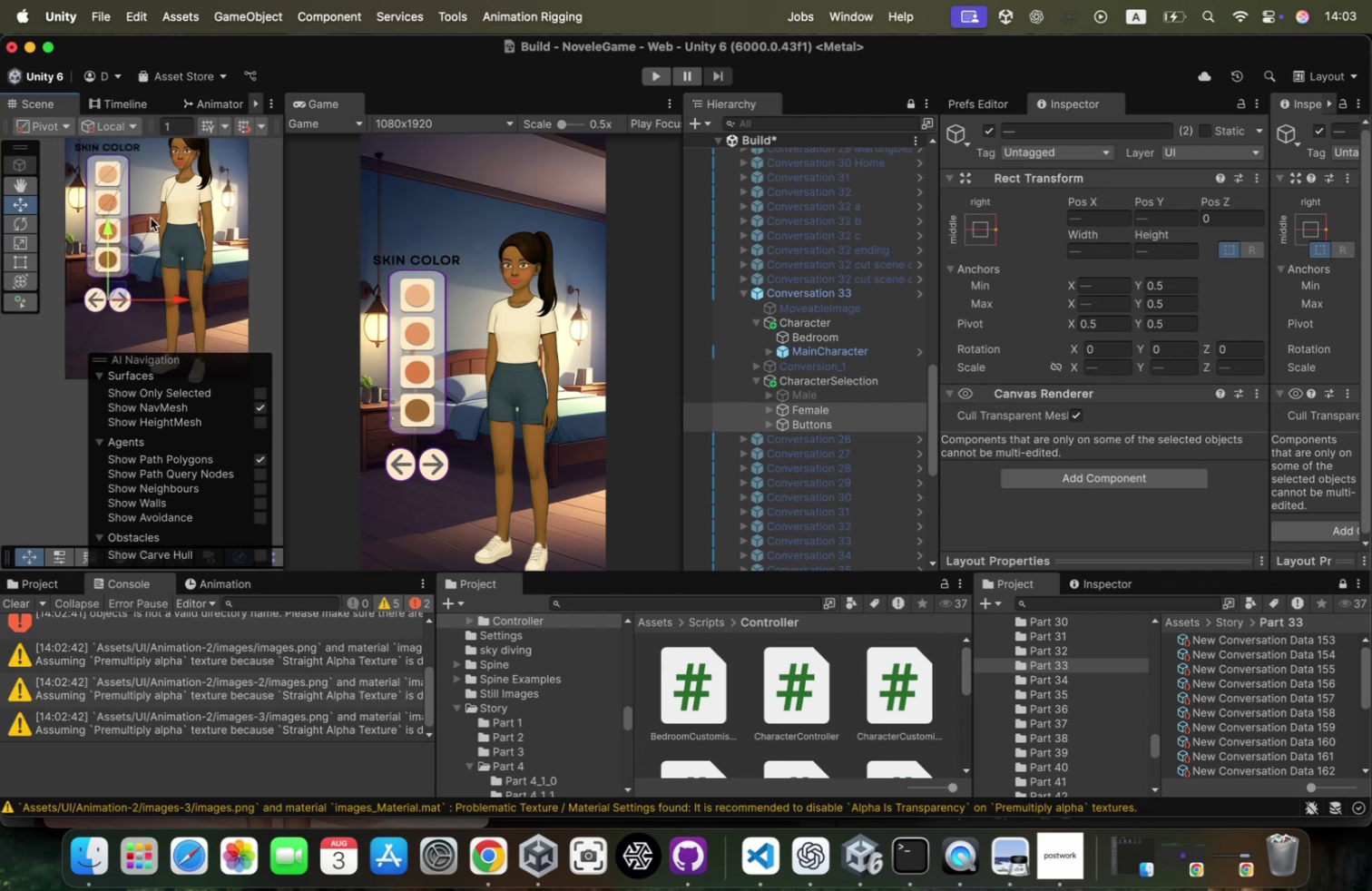 
key(T)
 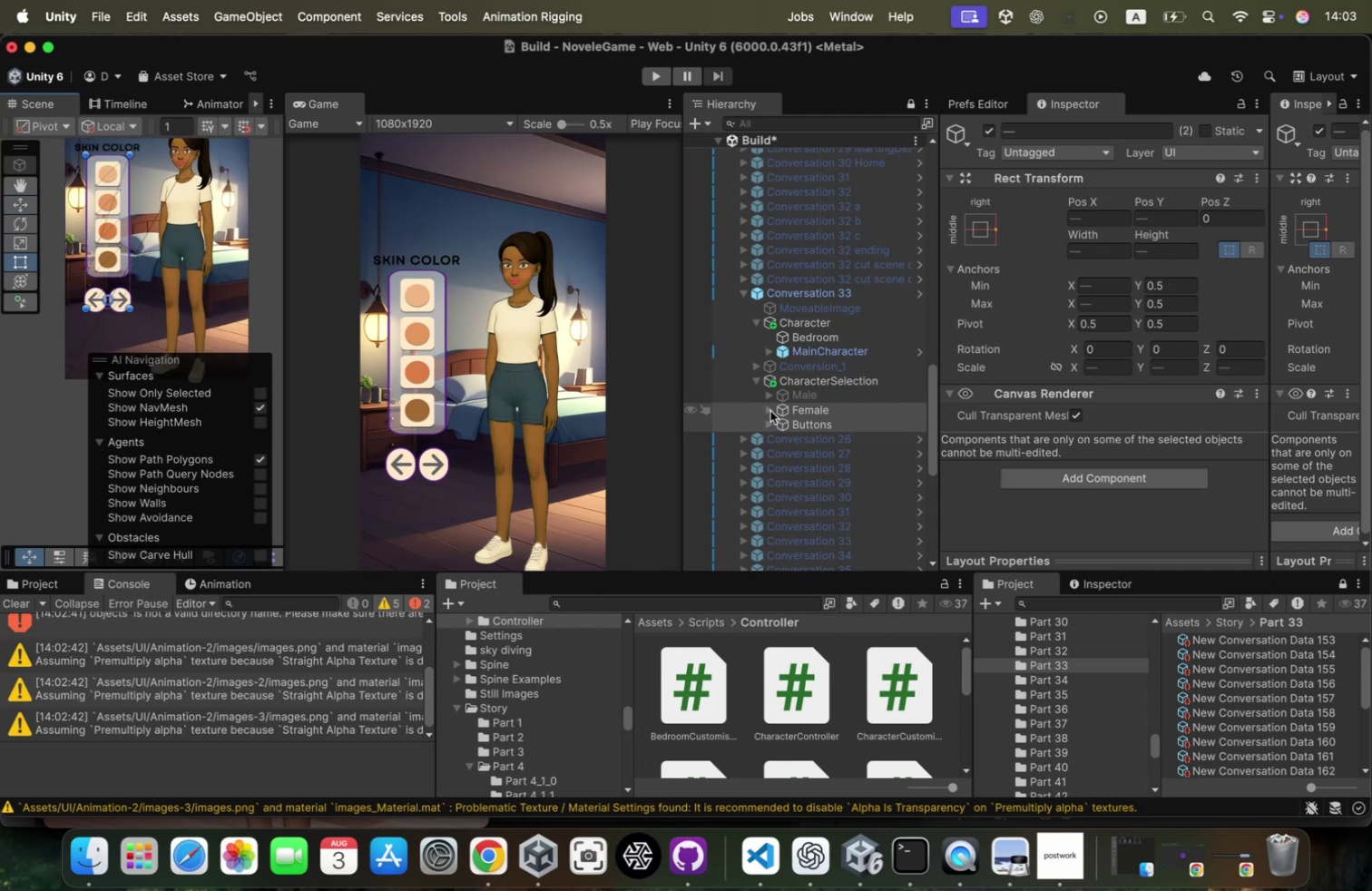 
left_click([831, 417])
 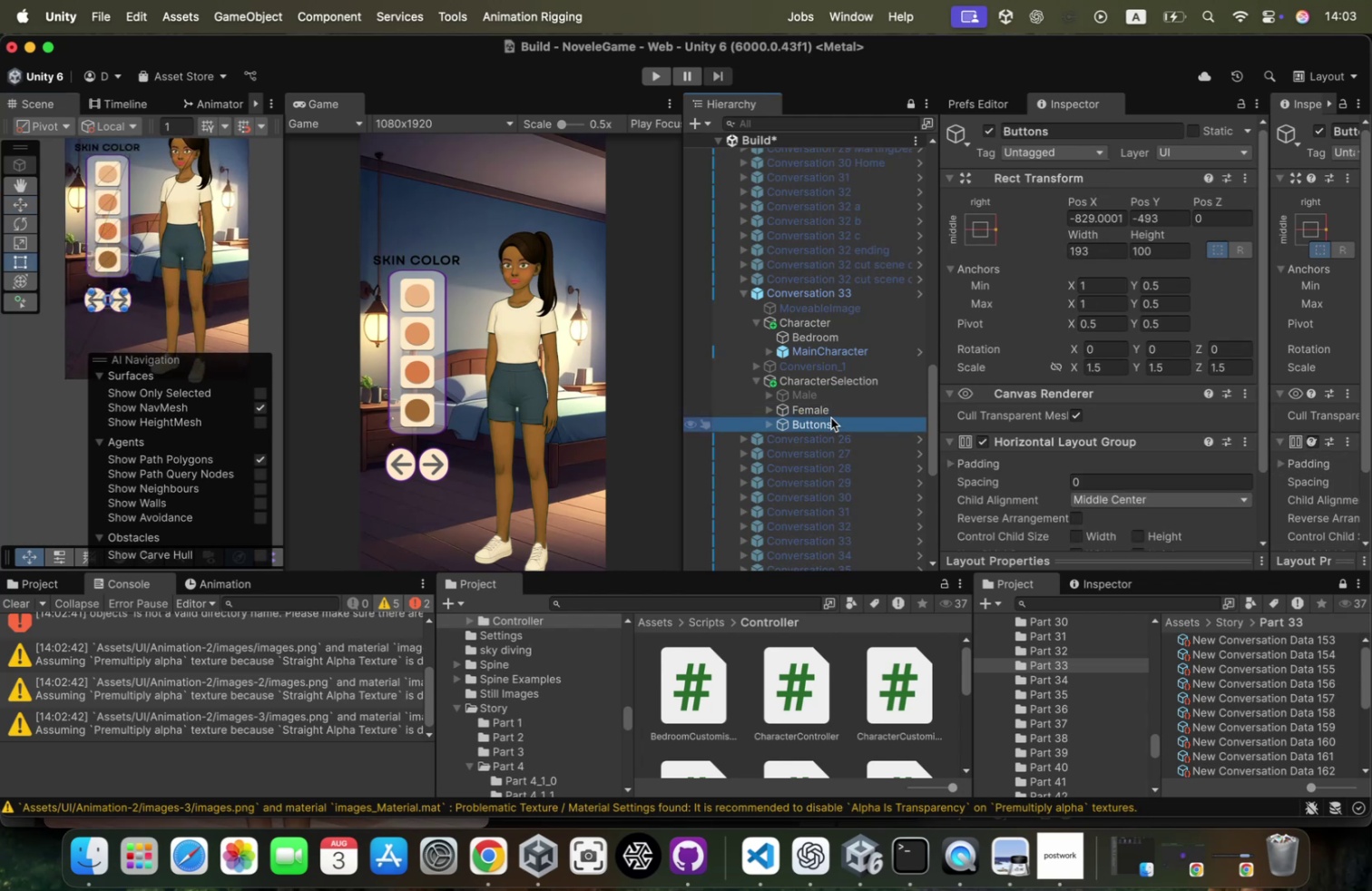 
key(ArrowRight)
 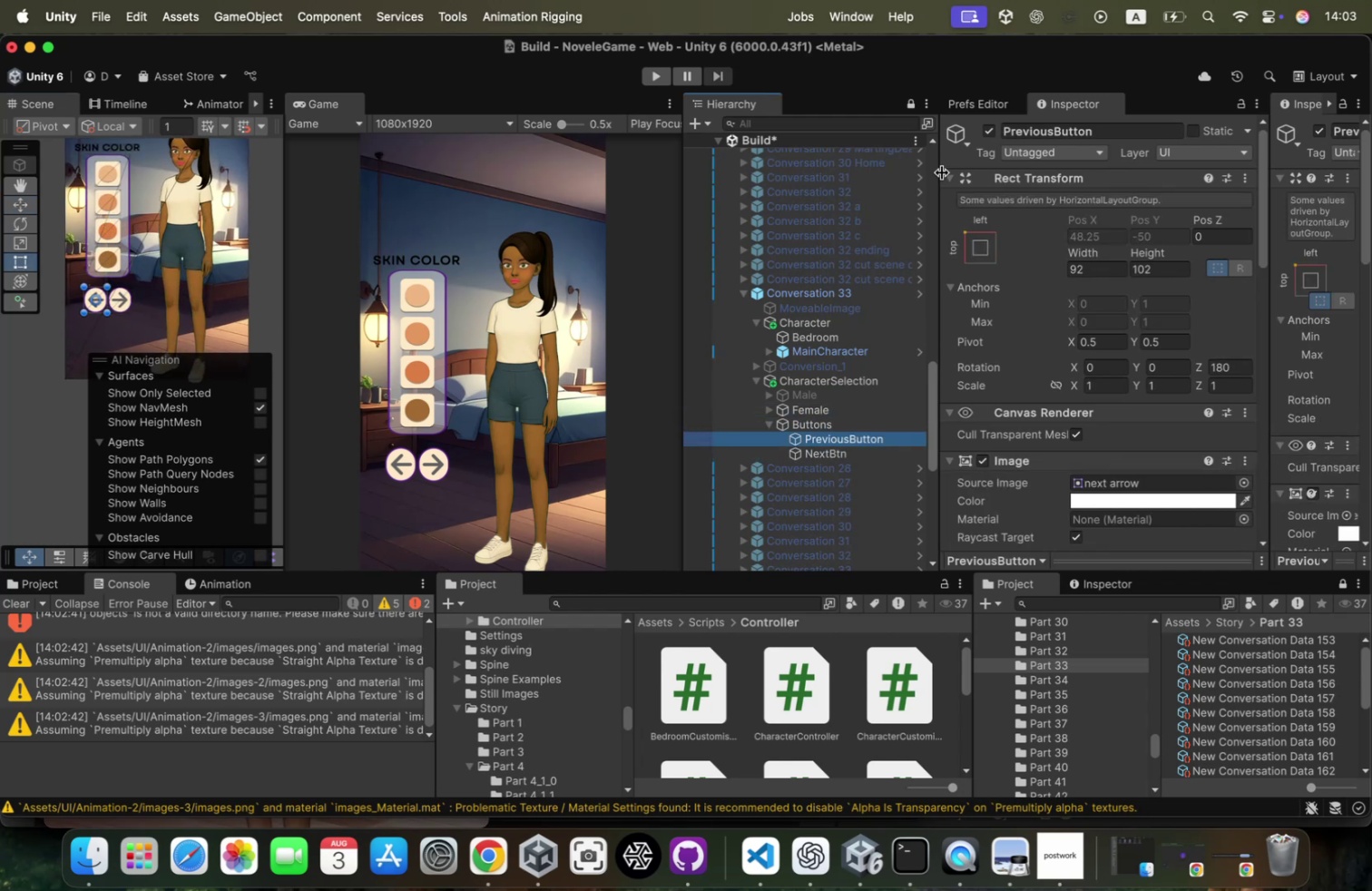 
left_click([989, 131])
 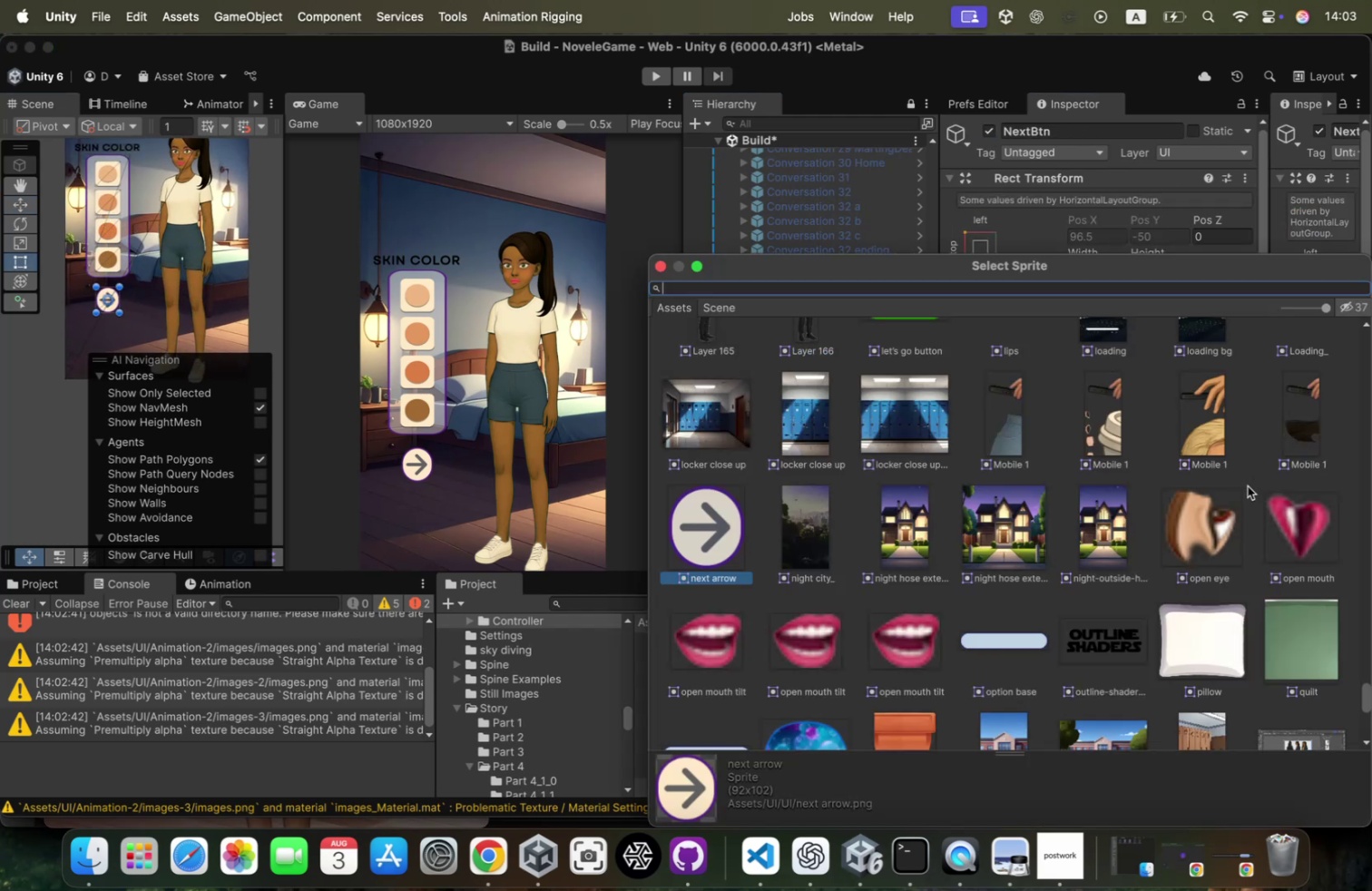 
scroll: coordinate [974, 367], scroll_direction: up, amount: 40.0
 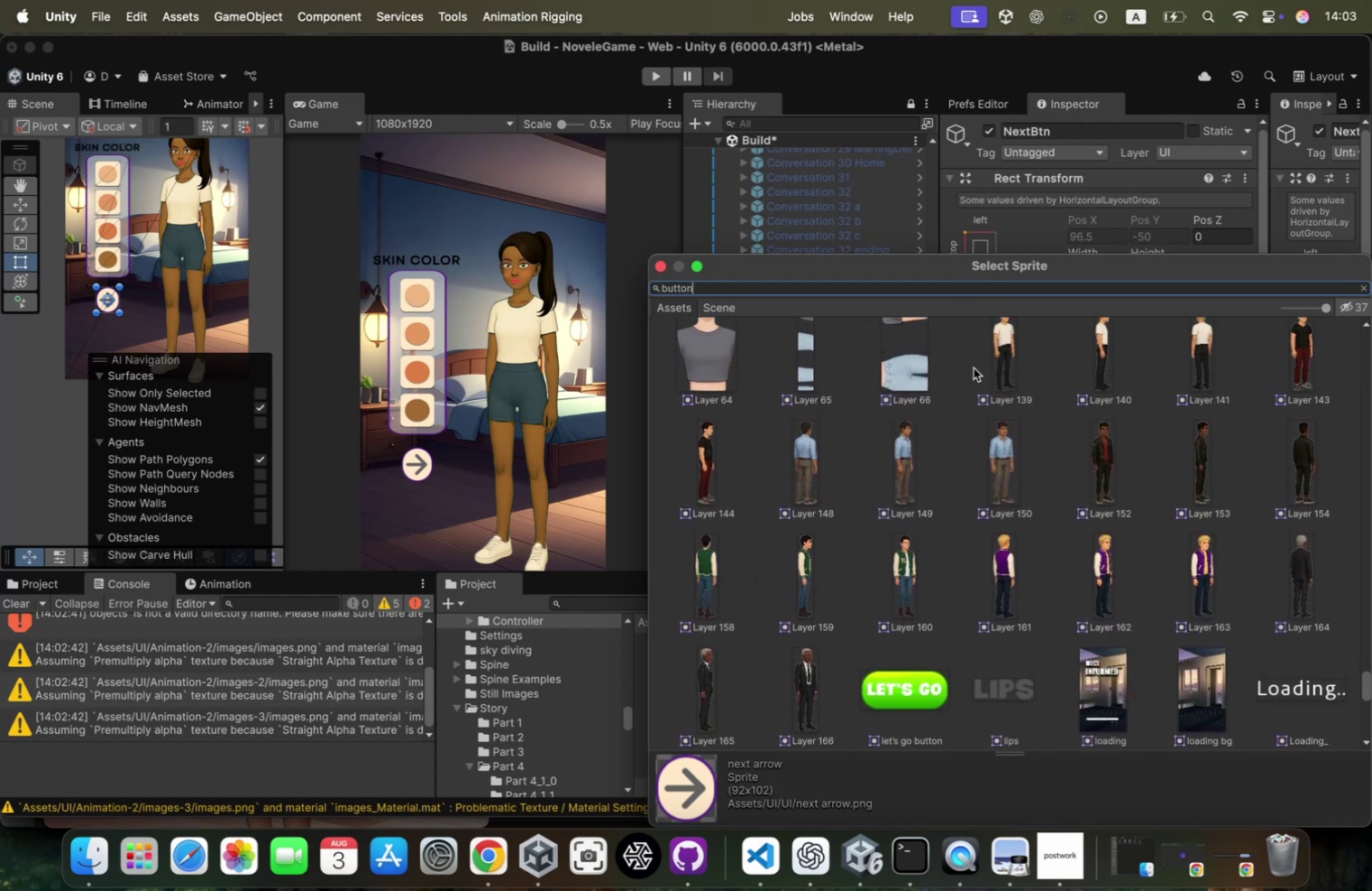 
type(button)
 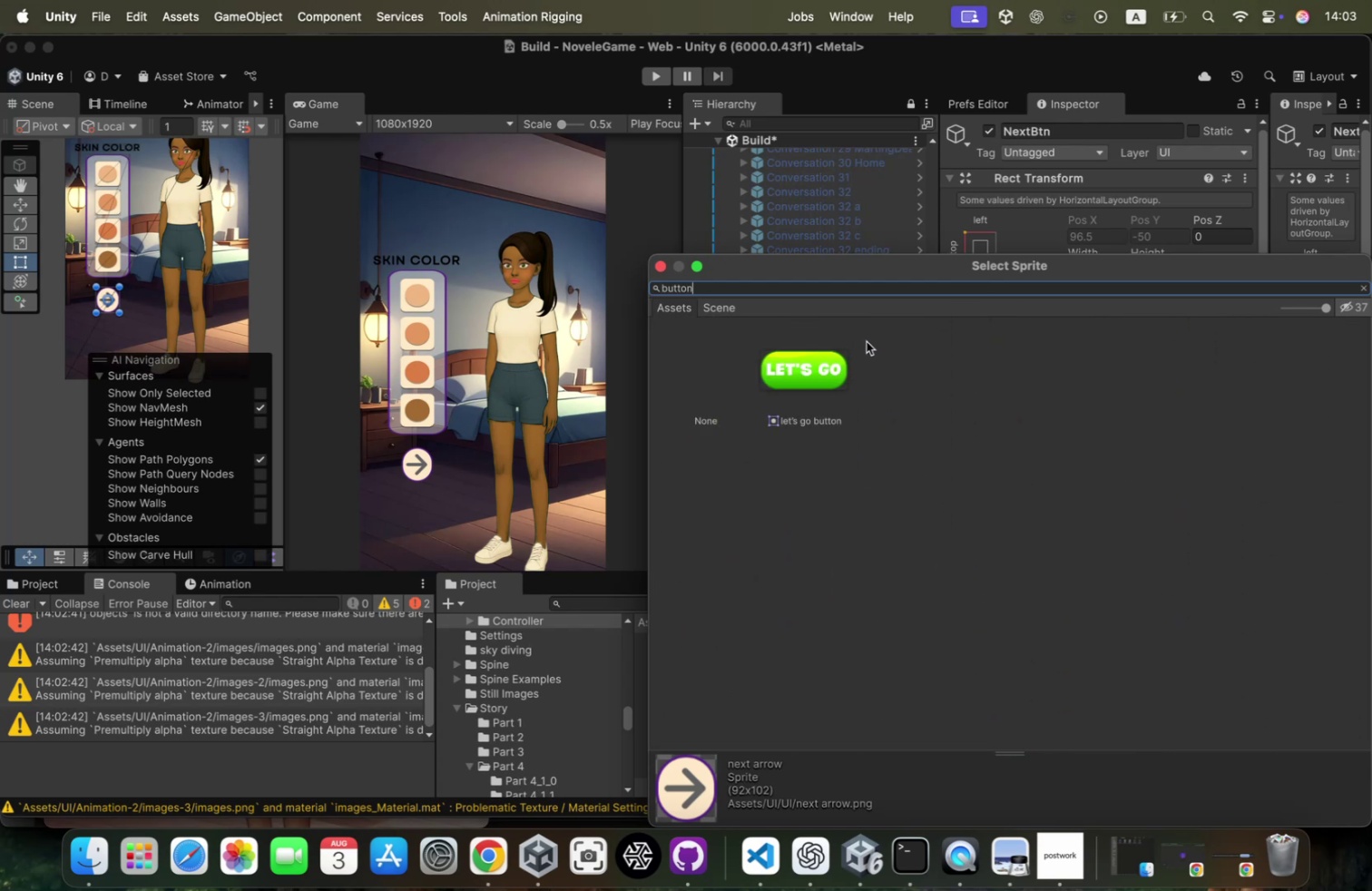 
key(Meta+CommandLeft)
 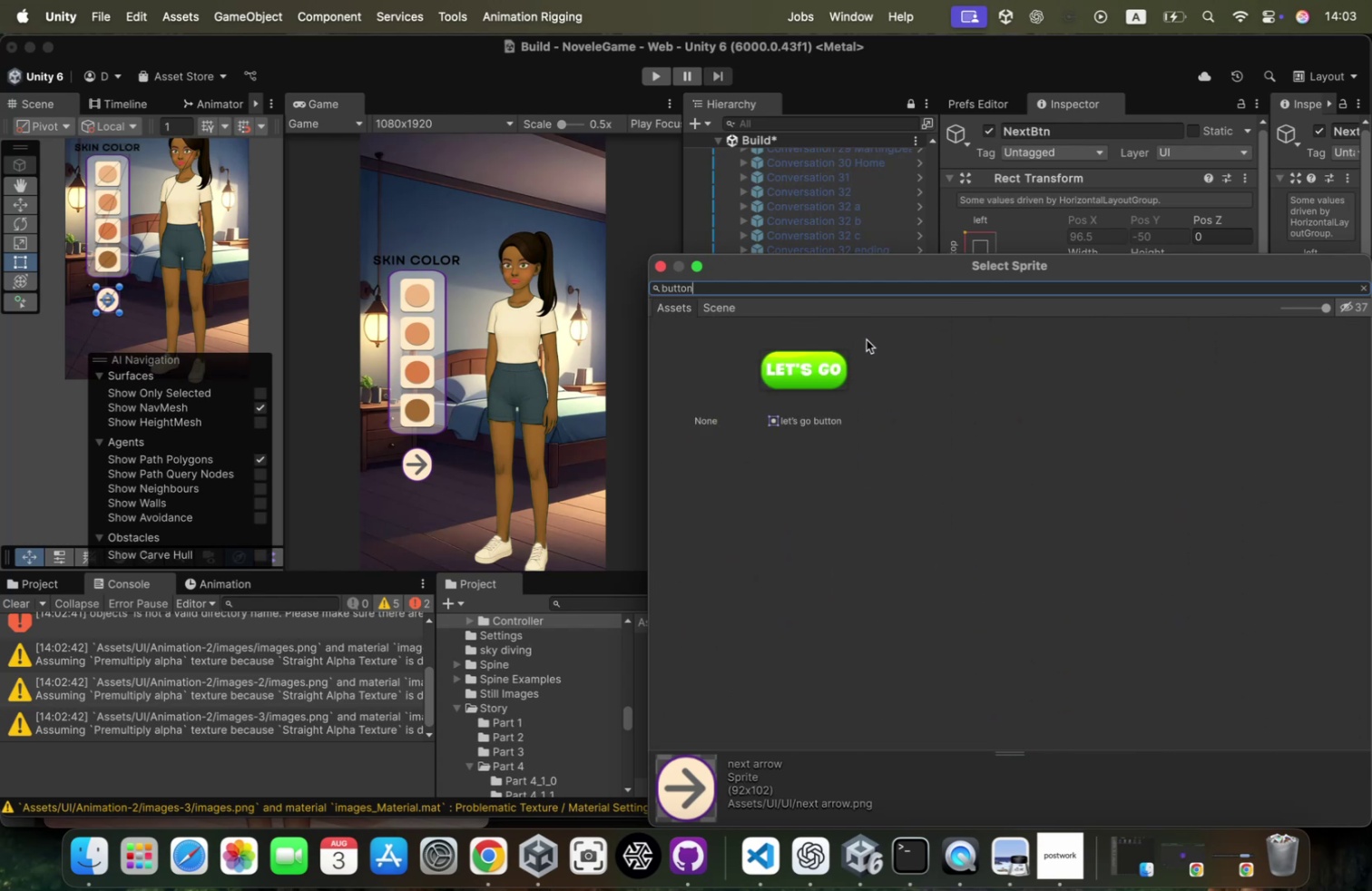 
key(Meta+Z)
 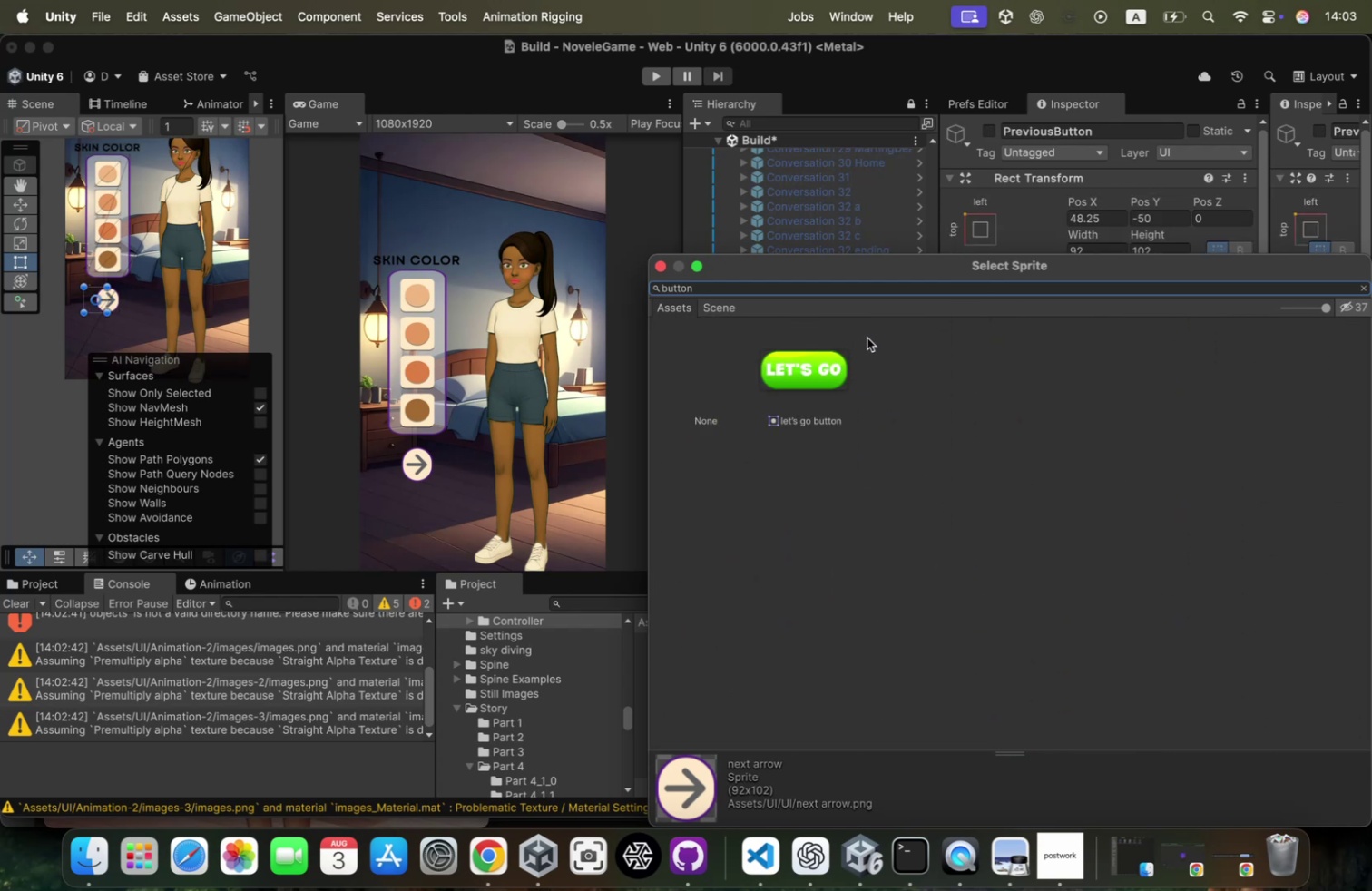 
key(Backspace)
 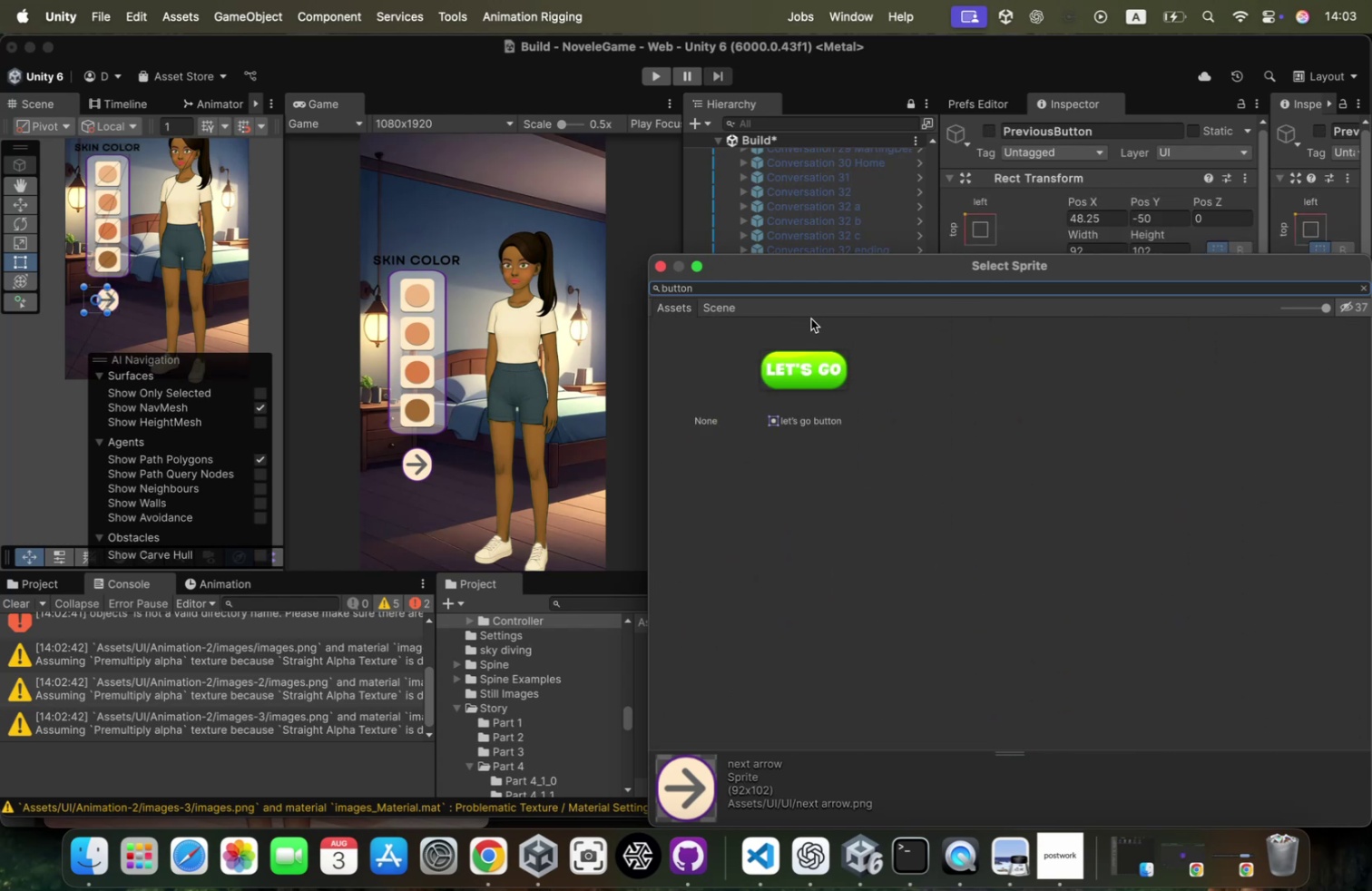 
left_click([814, 290])
 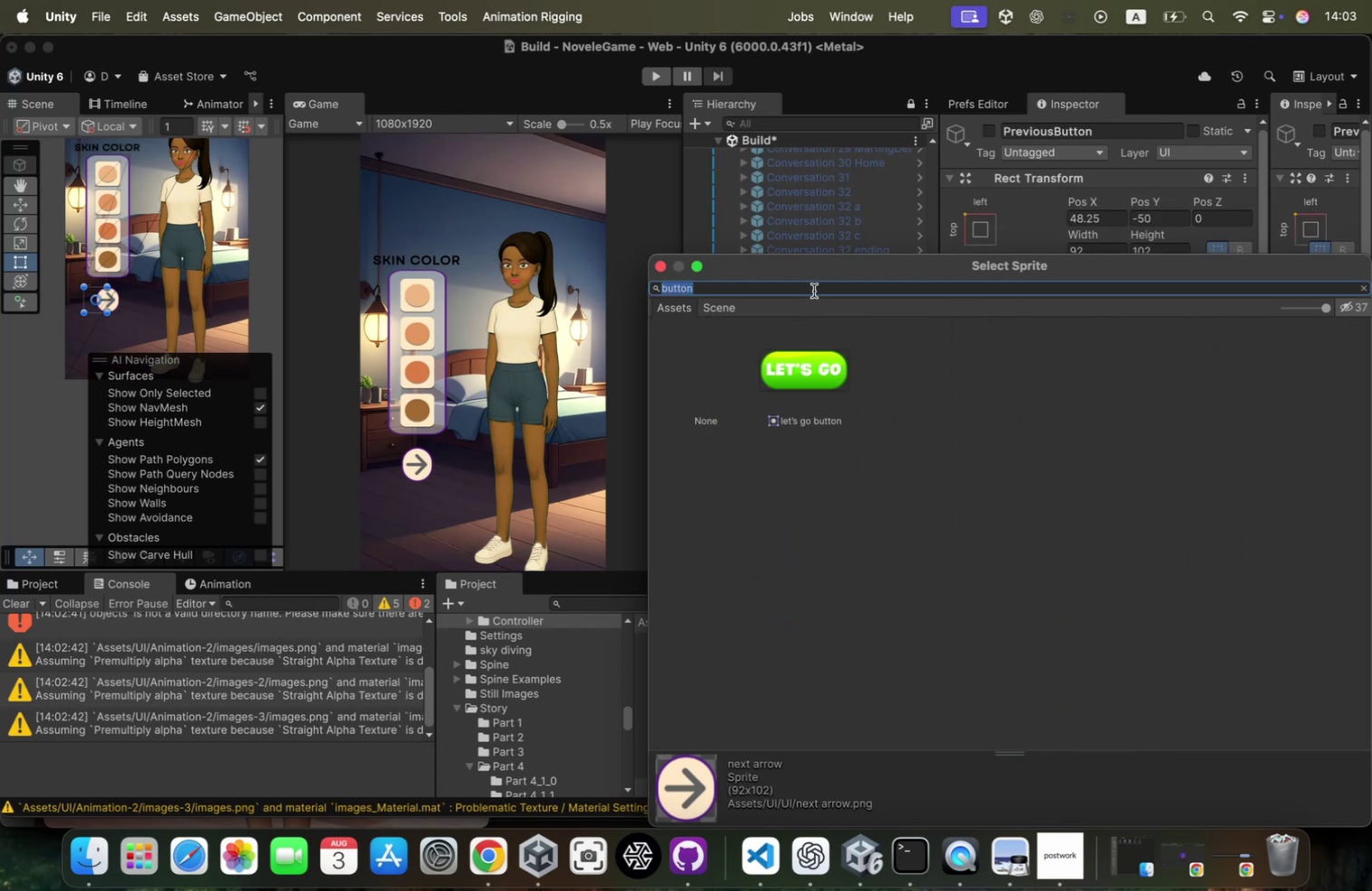 
key(Backspace)
 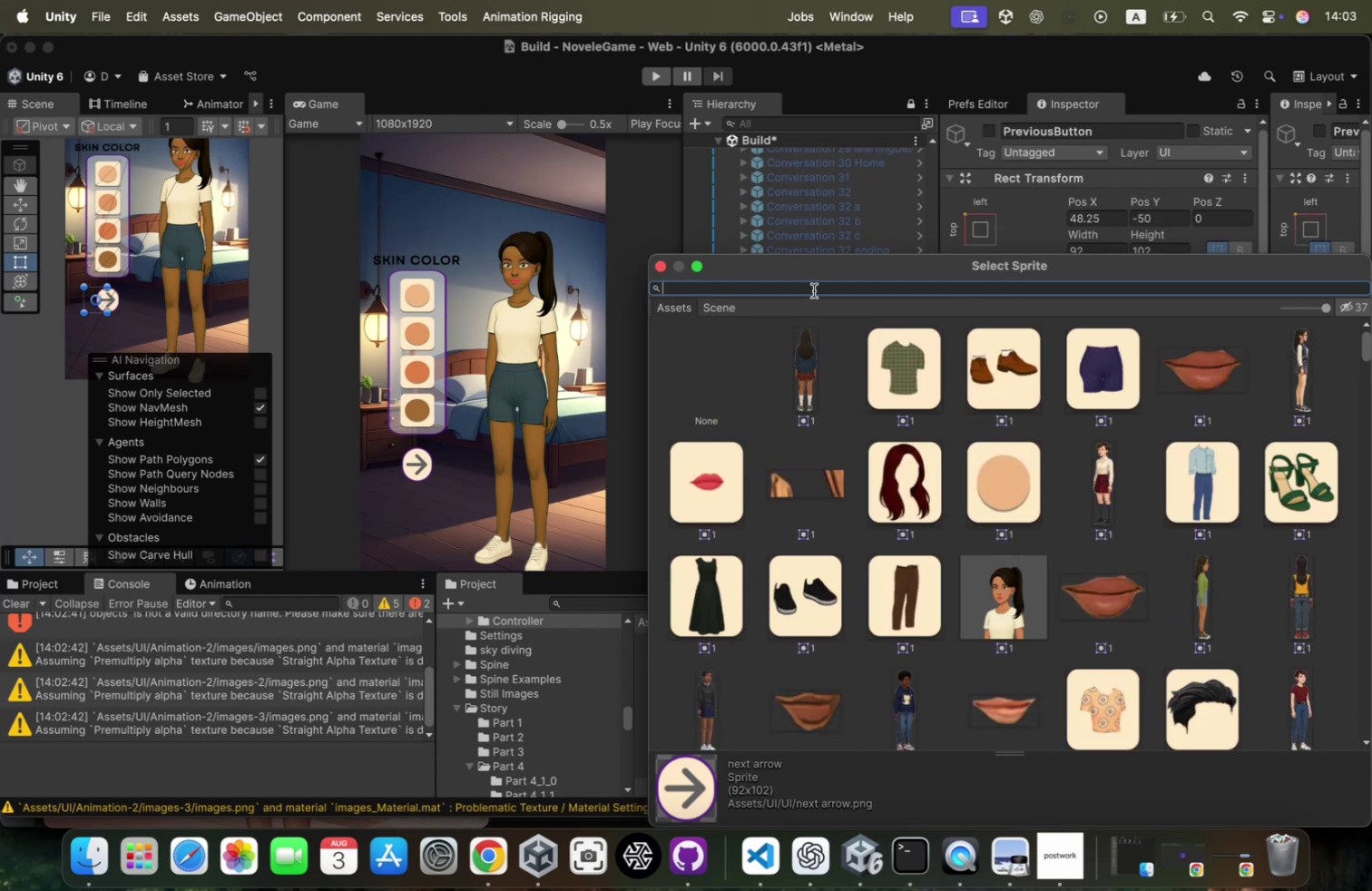 
scroll: coordinate [999, 538], scroll_direction: down, amount: 498.0
 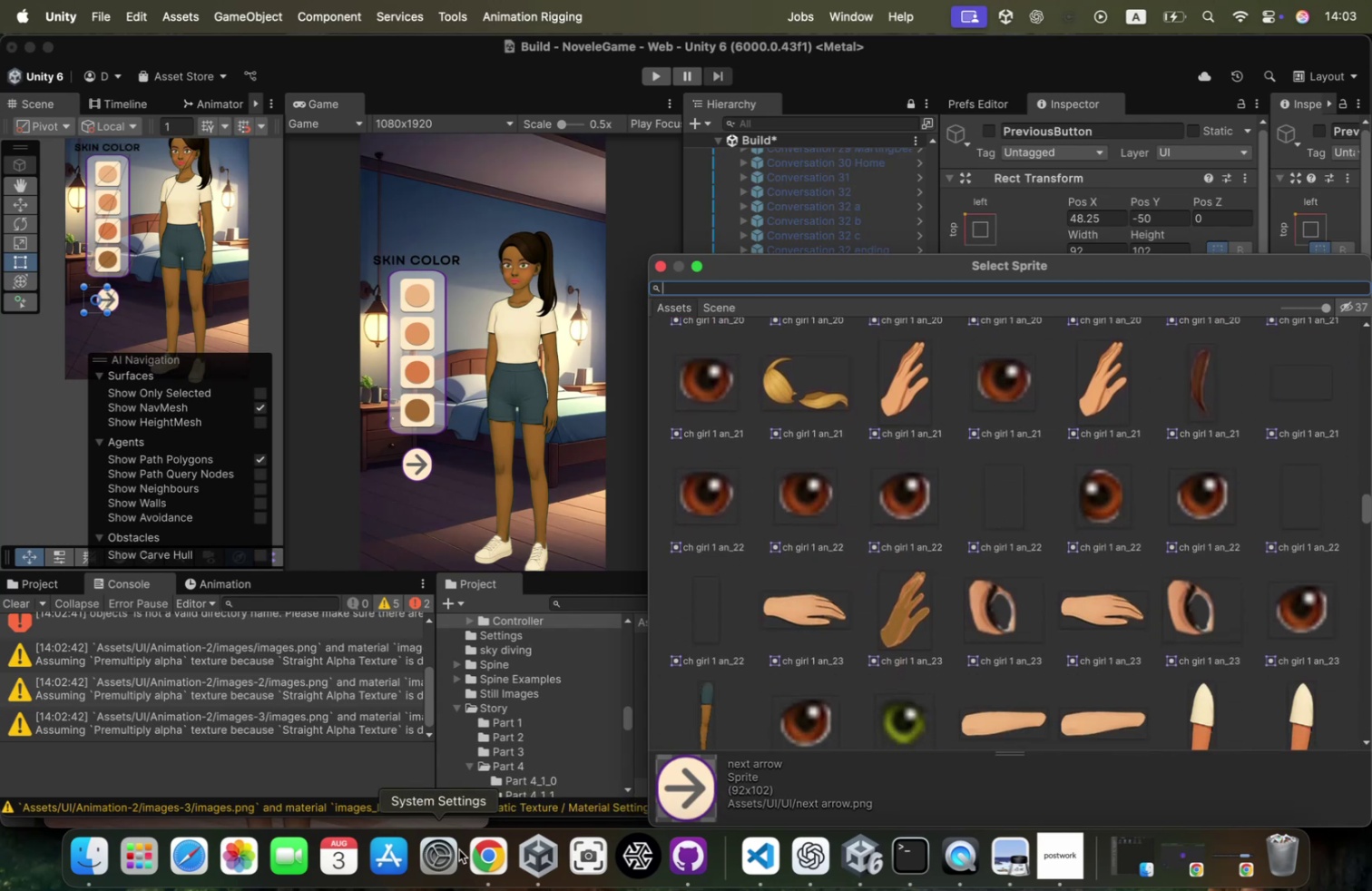 
right_click([495, 852])
 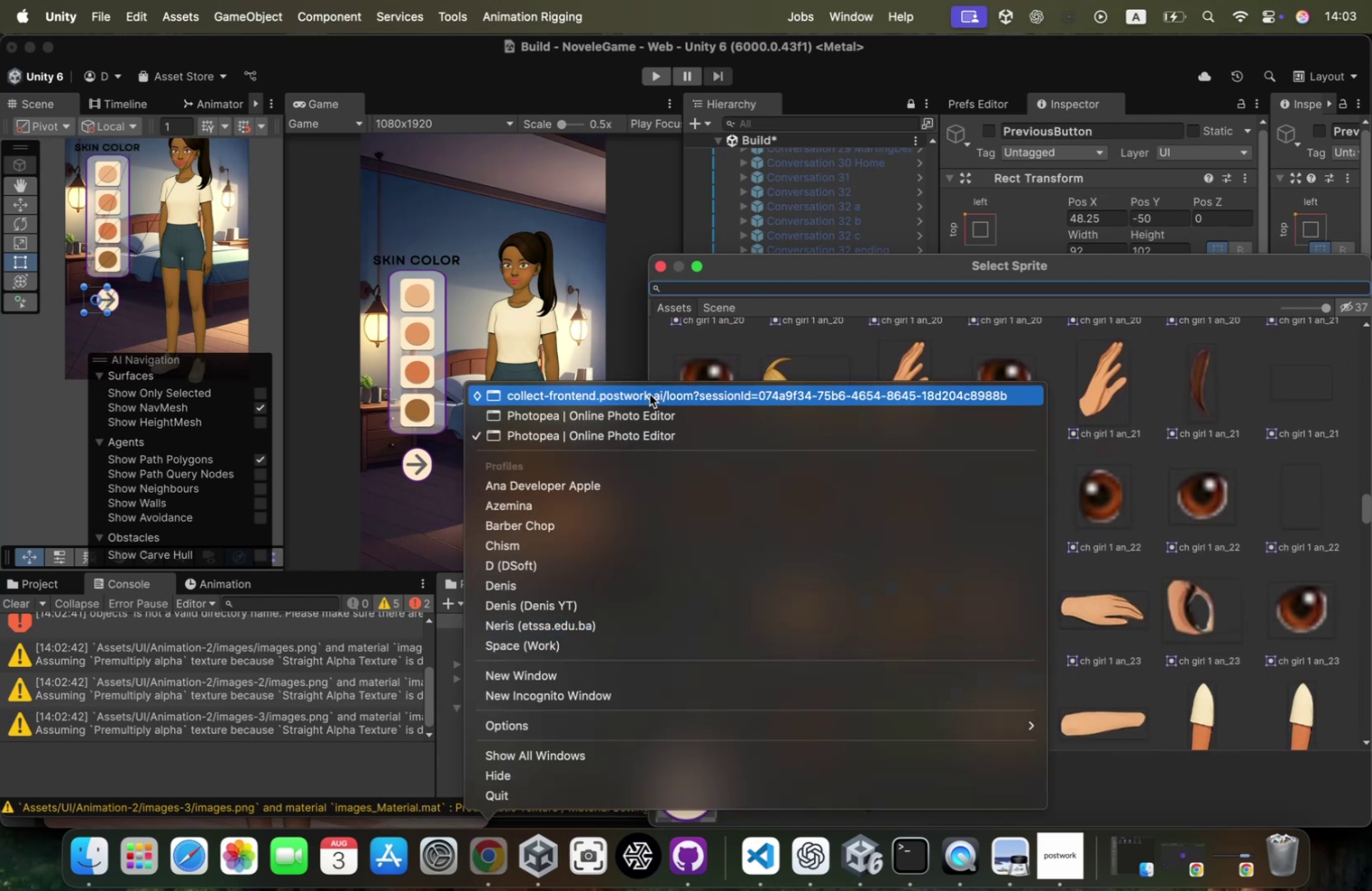 
left_click([652, 390])
 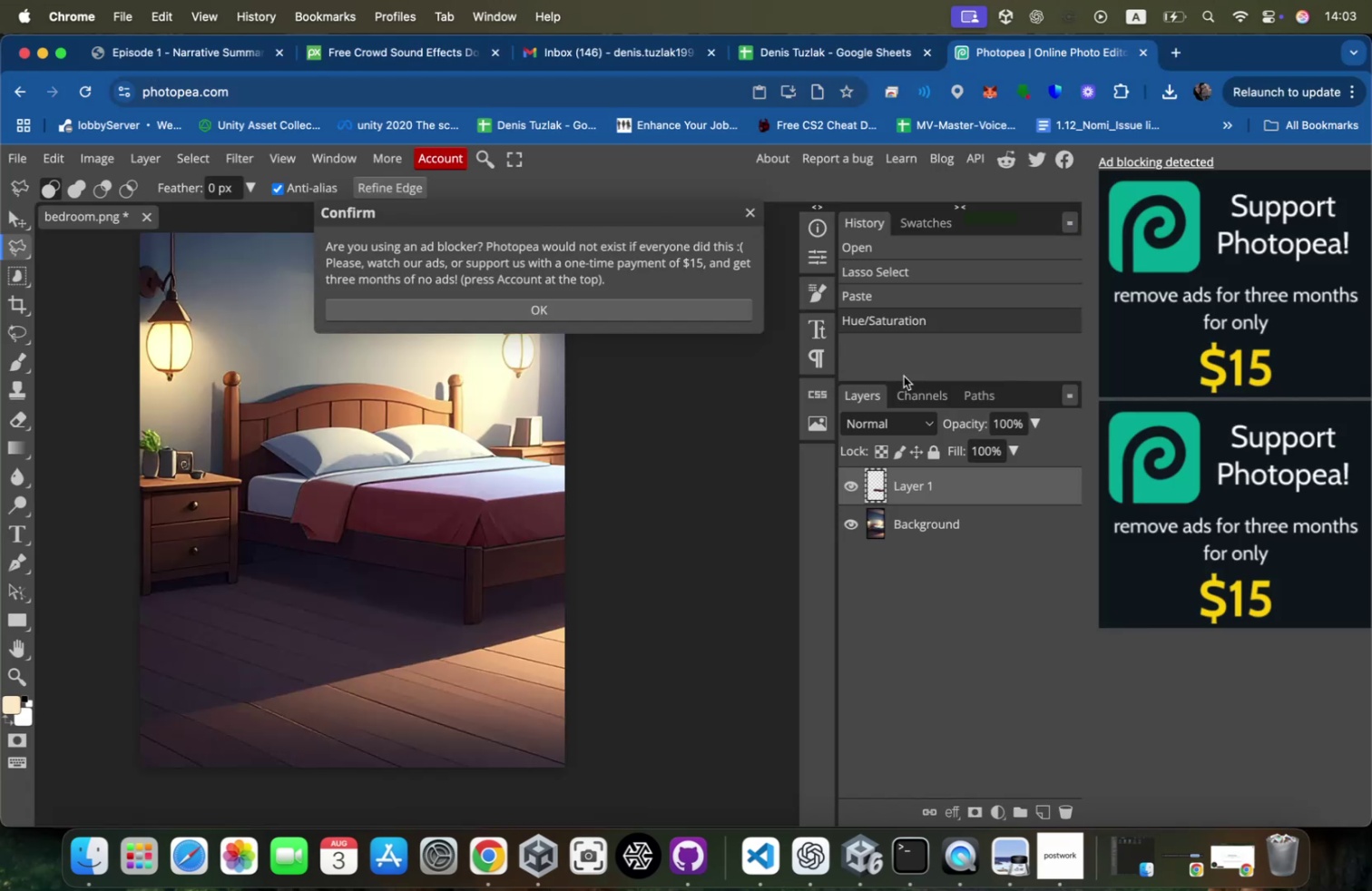 
left_click([570, 311])
 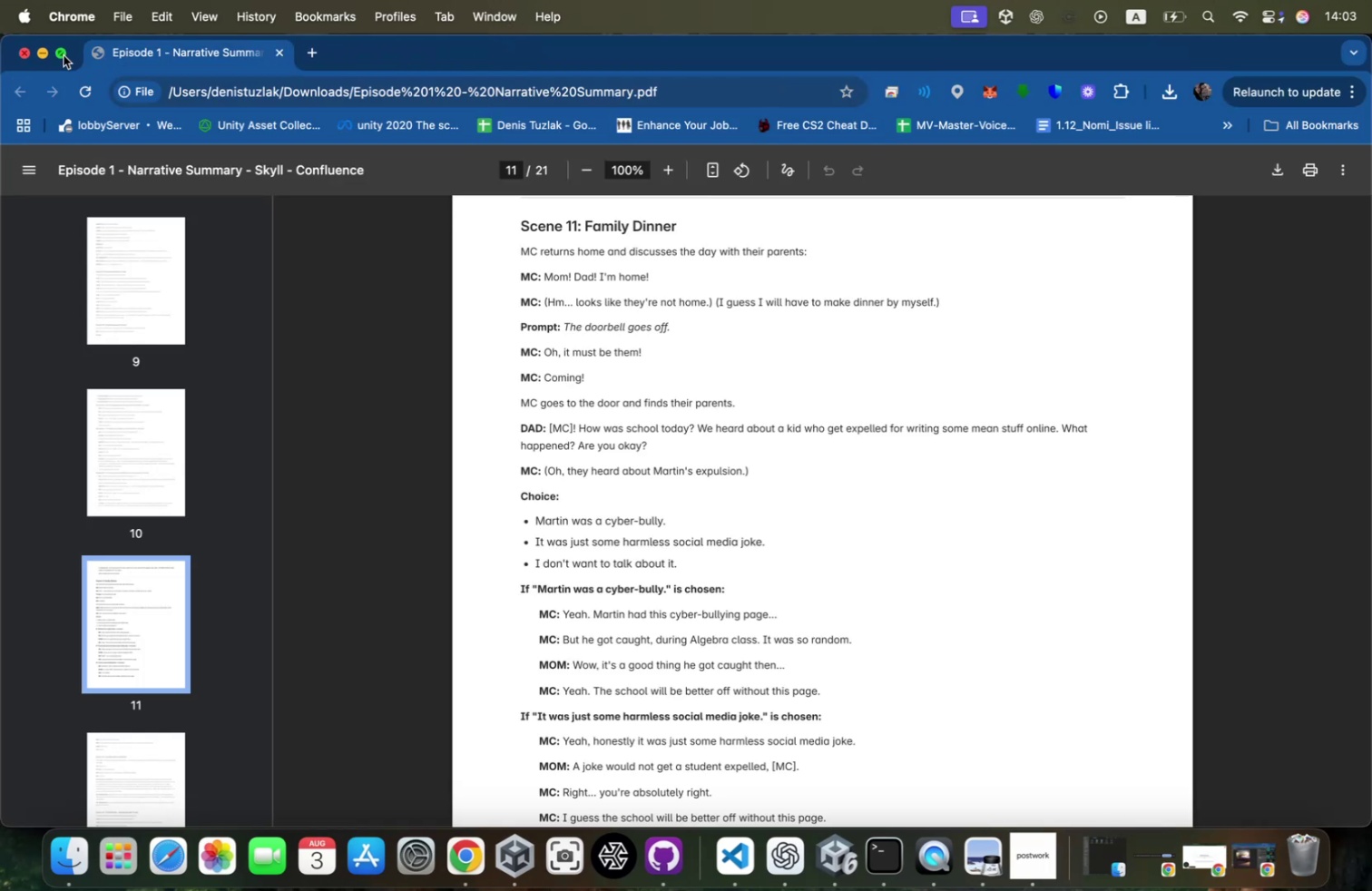 
wait(7.33)
 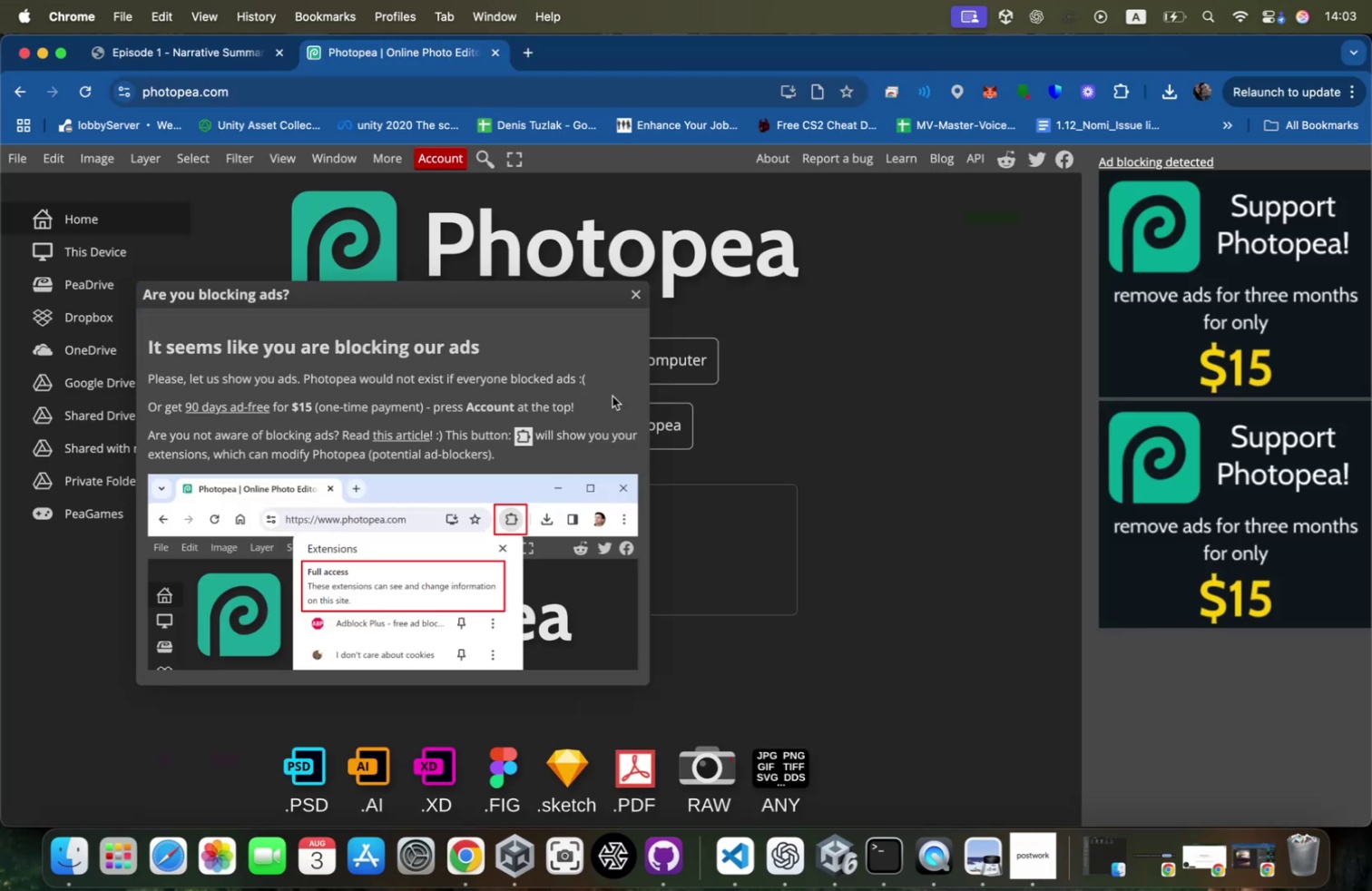 
scroll: coordinate [705, 372], scroll_direction: down, amount: 87.0
 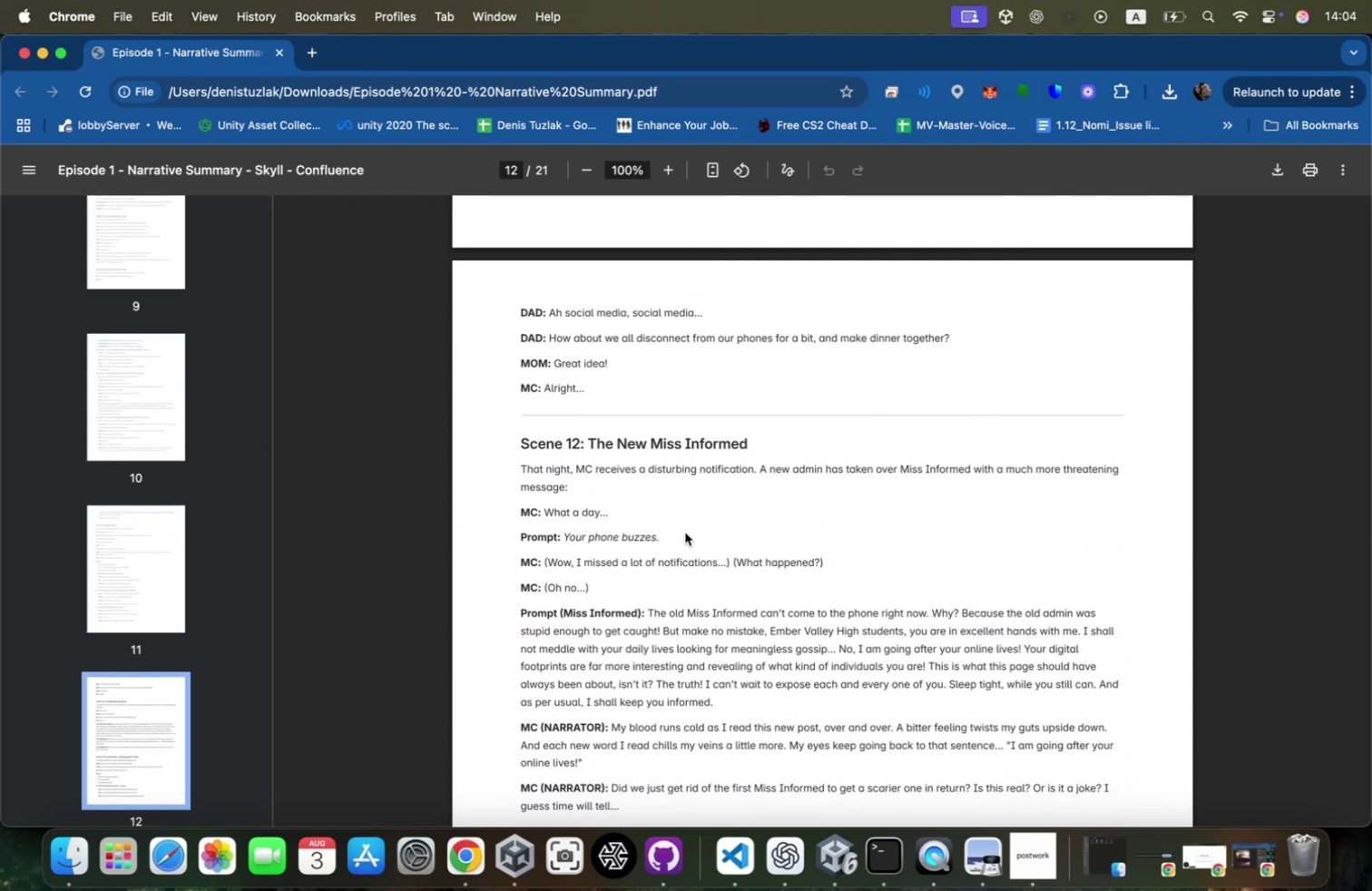 
wait(5.08)
 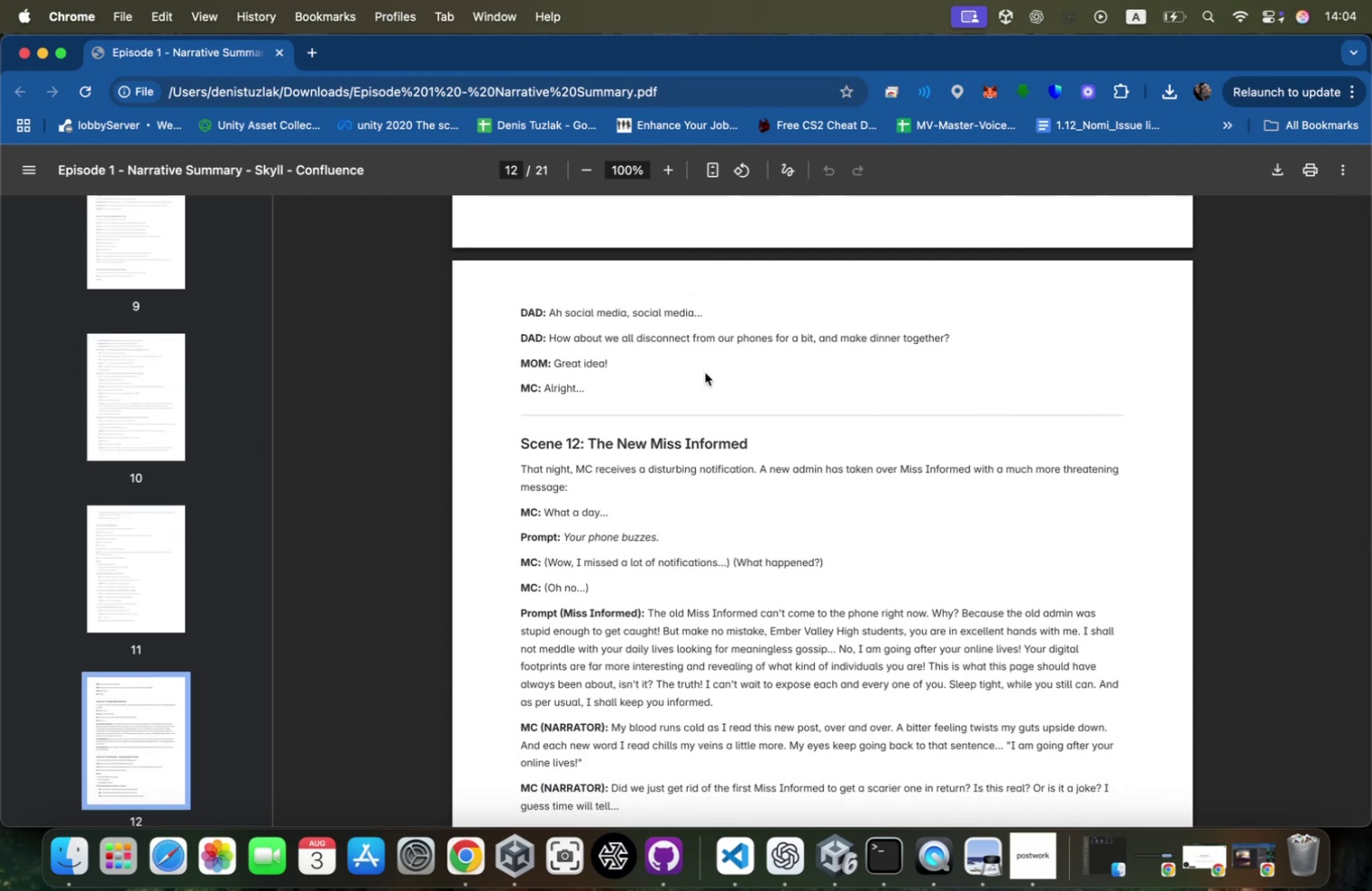 
scroll: coordinate [685, 532], scroll_direction: up, amount: 25.0
 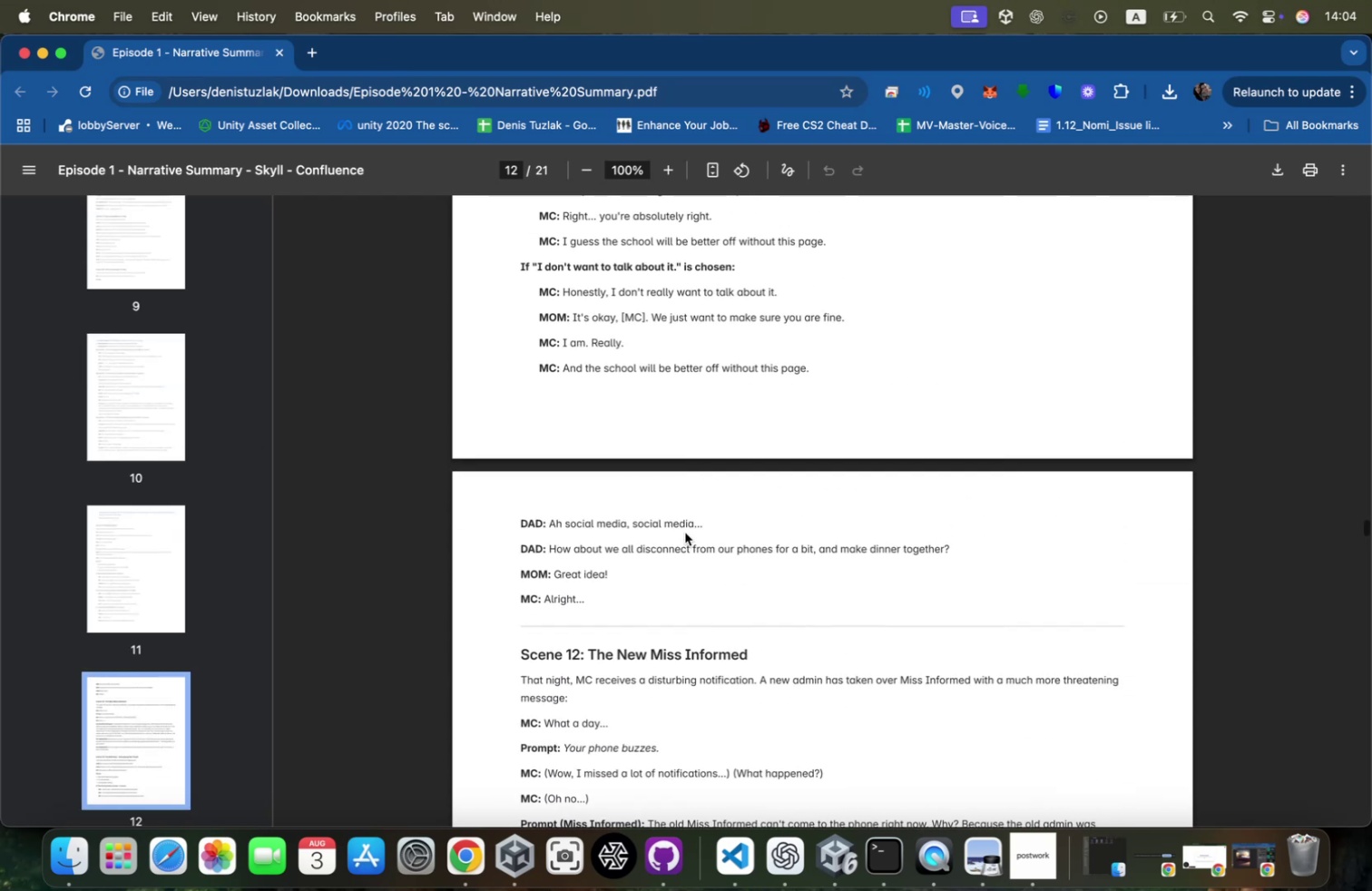 
scroll: coordinate [685, 532], scroll_direction: down, amount: 13.0
 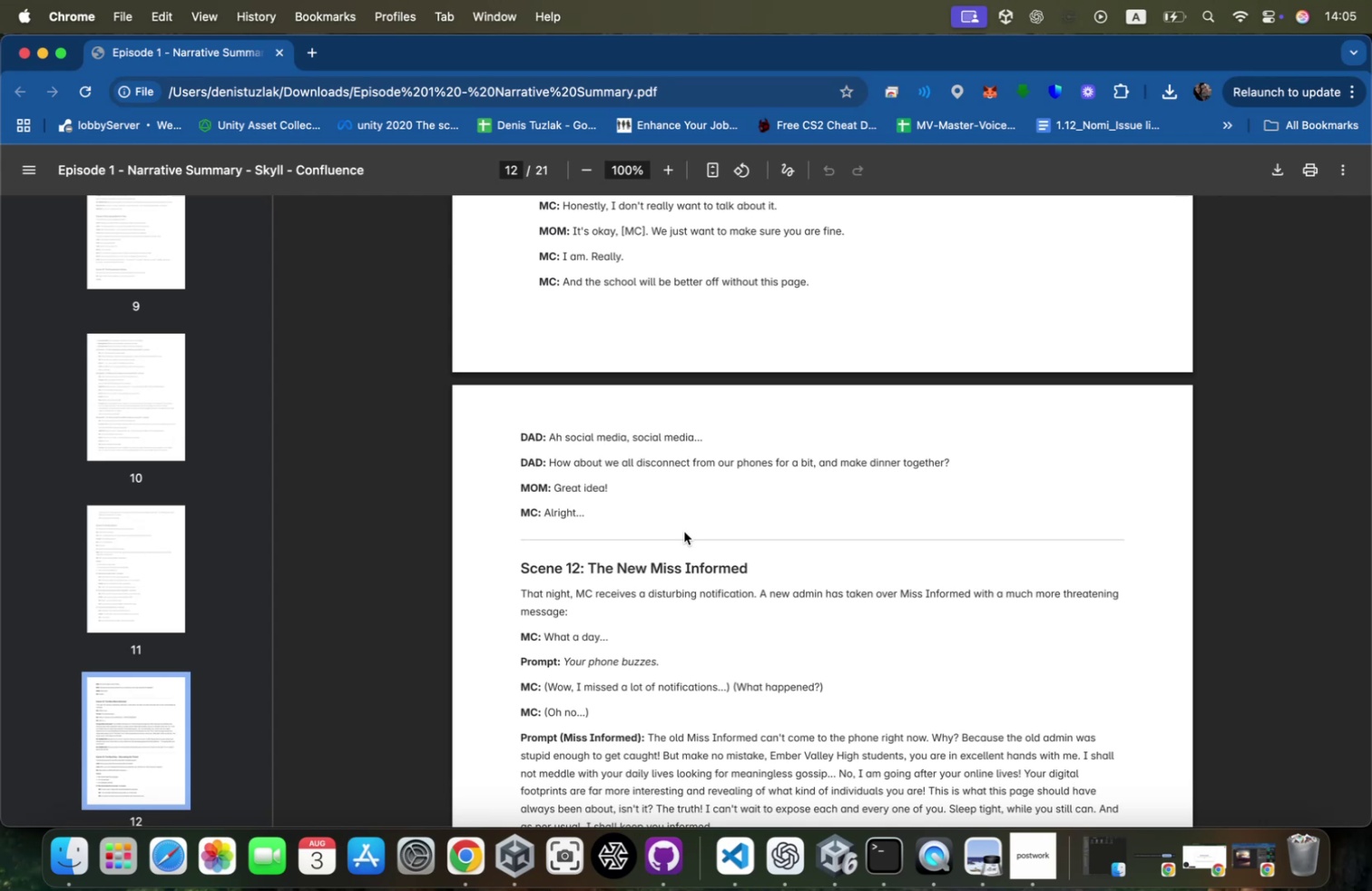 
wait(51.4)
 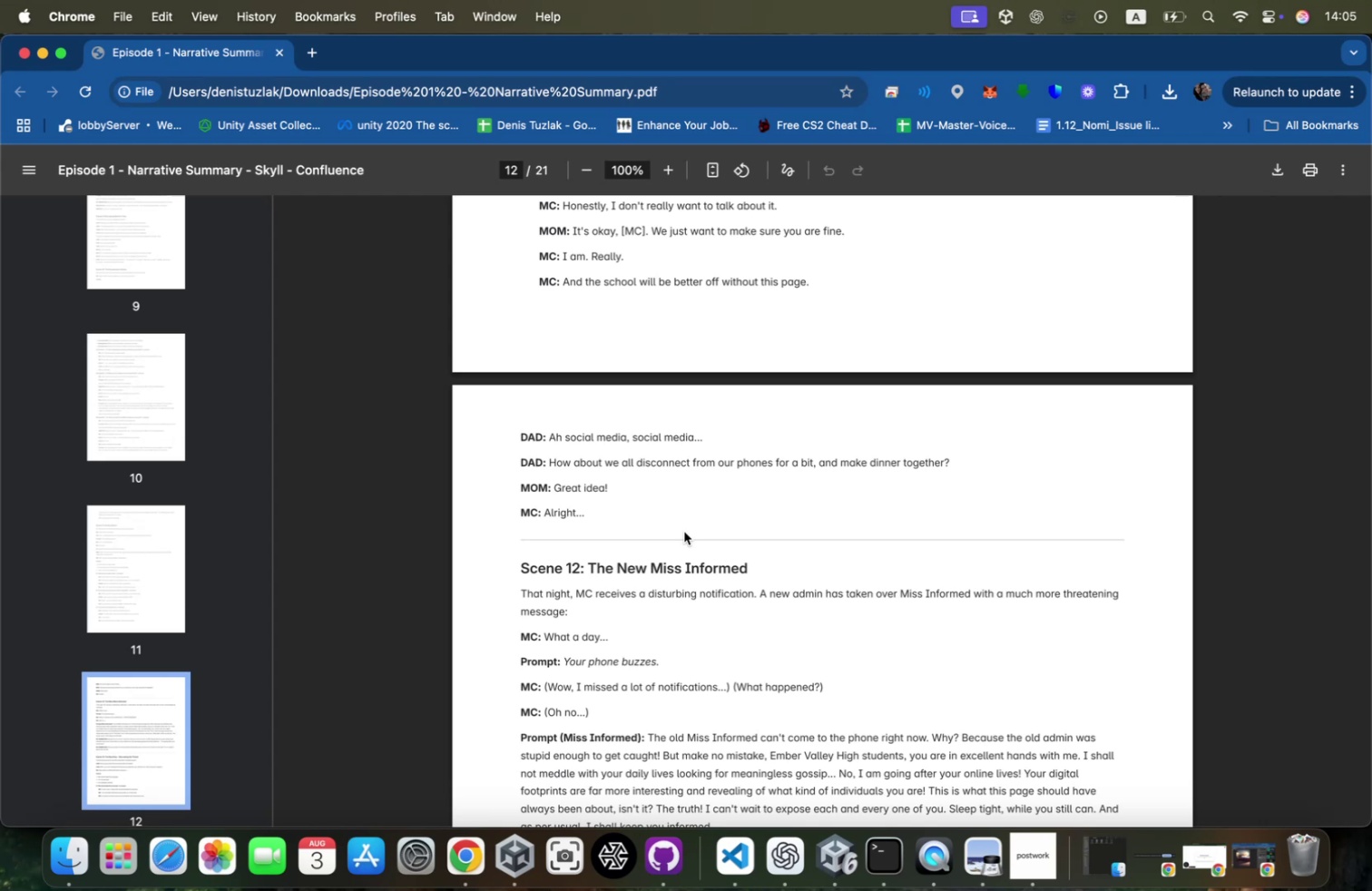 
scroll: coordinate [760, 496], scroll_direction: down, amount: 28.0
 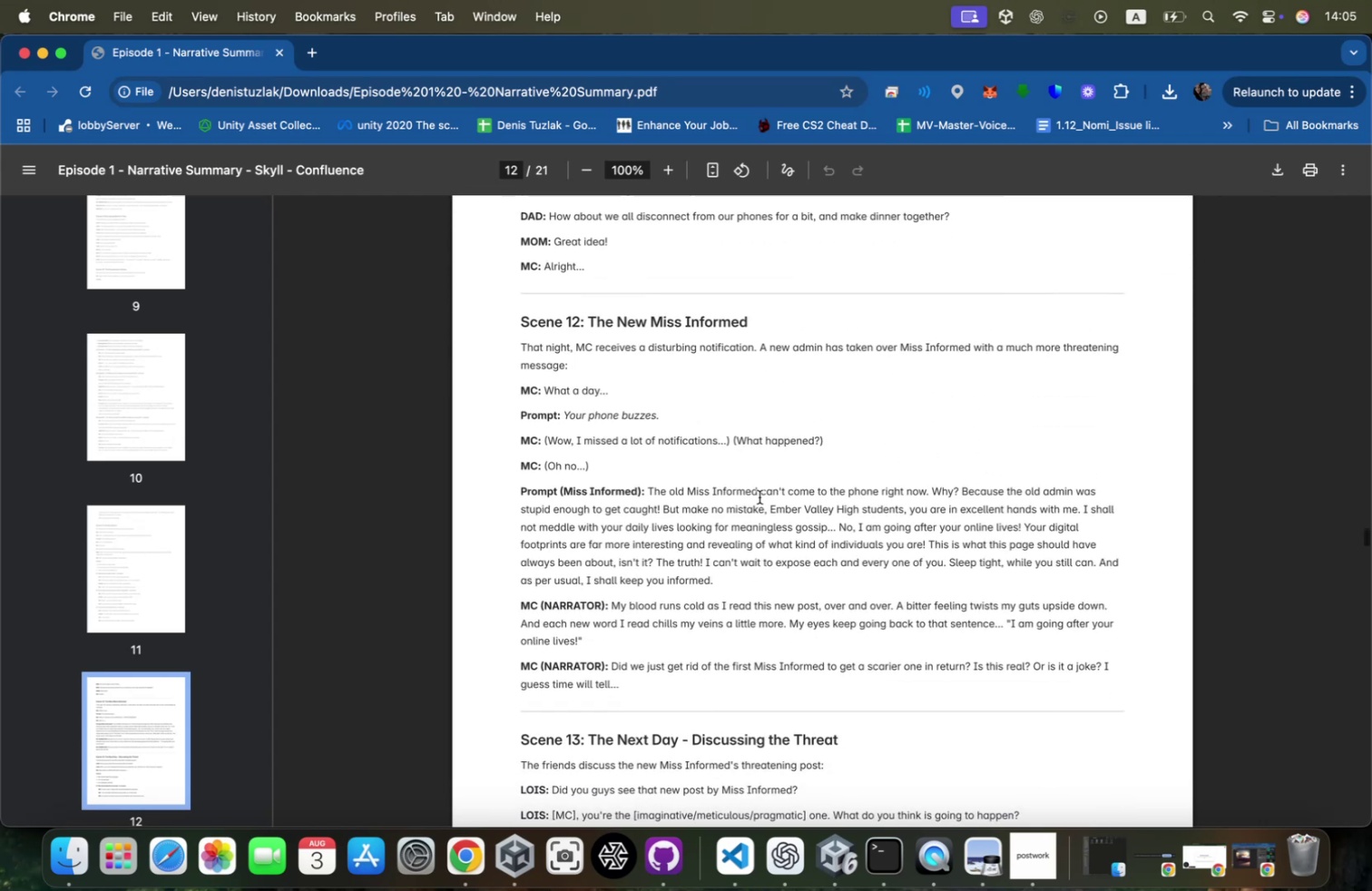 
hold_key(key=CommandLeft, duration=0.43)
 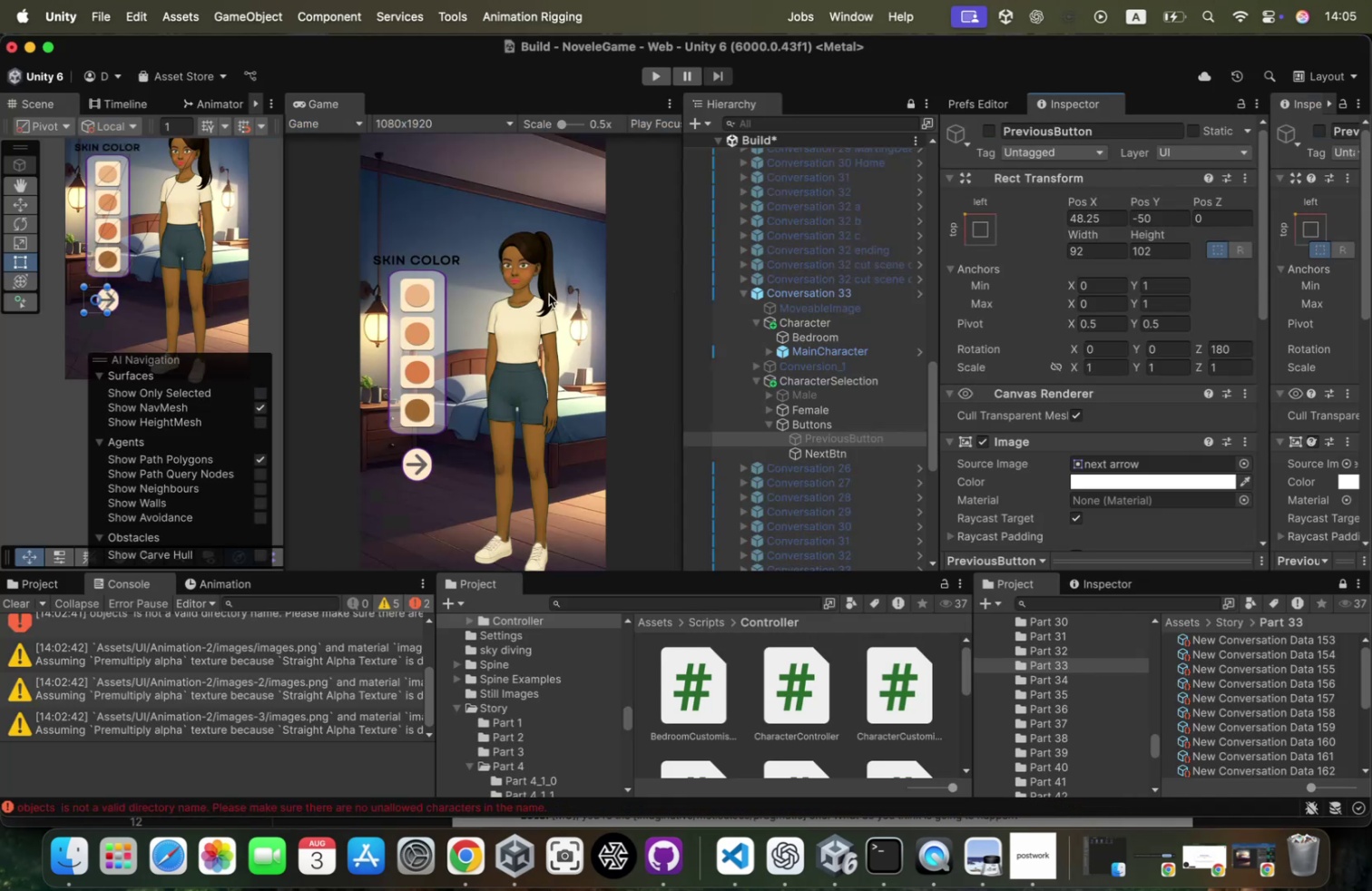 
hold_key(key=Tab, duration=0.56)
 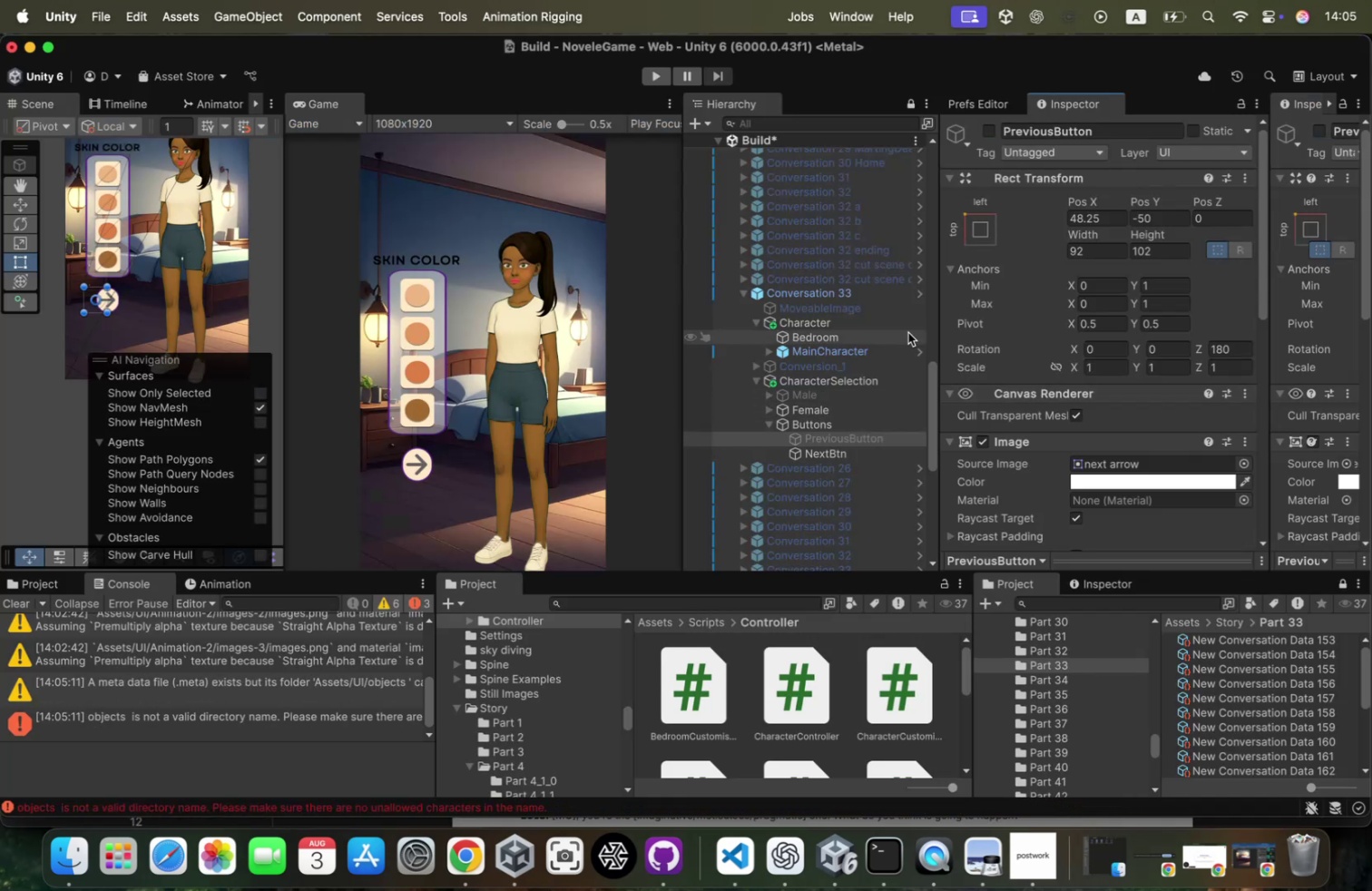 
left_click([840, 379])
 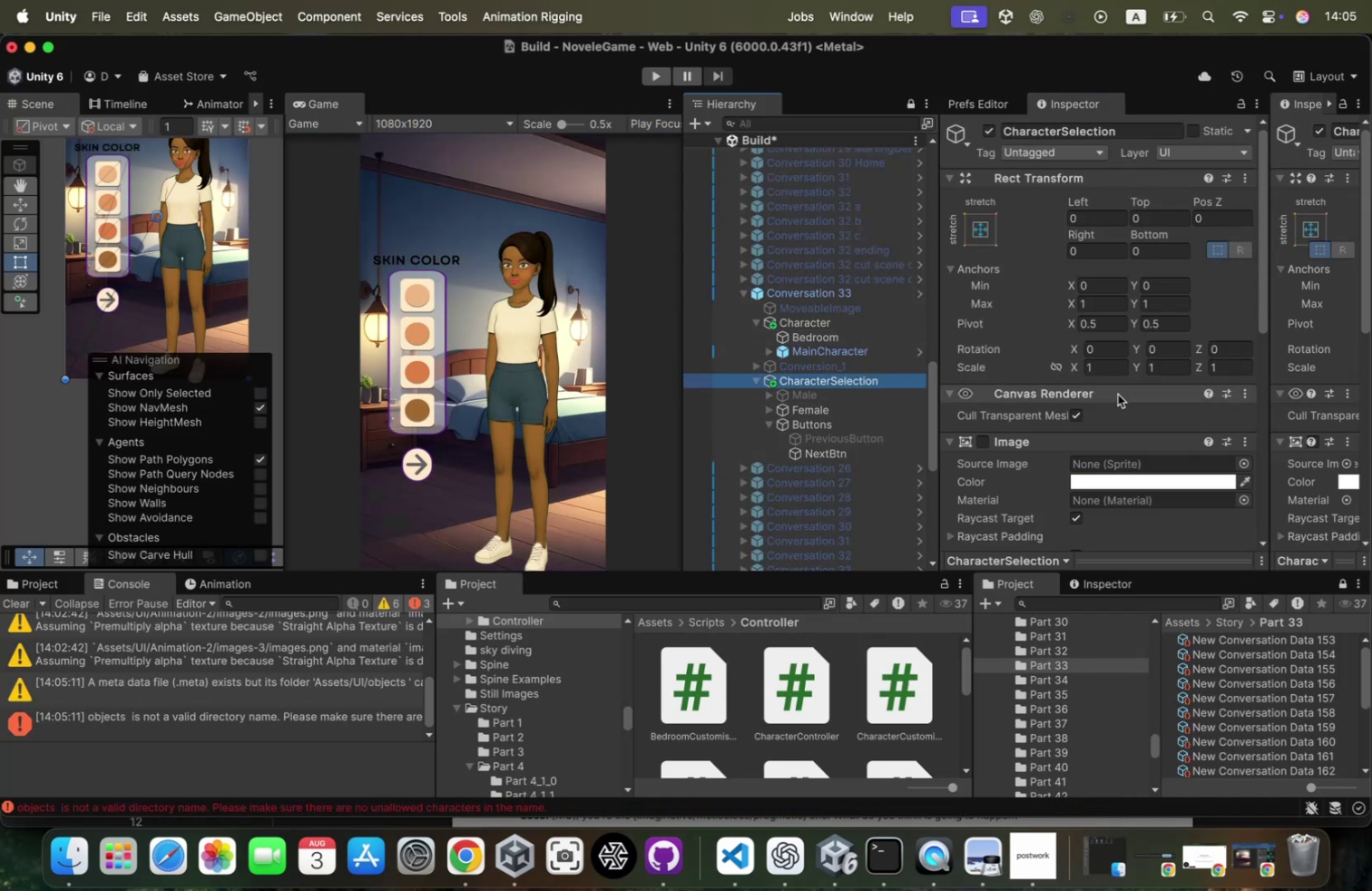 
scroll: coordinate [1118, 394], scroll_direction: down, amount: 63.0
 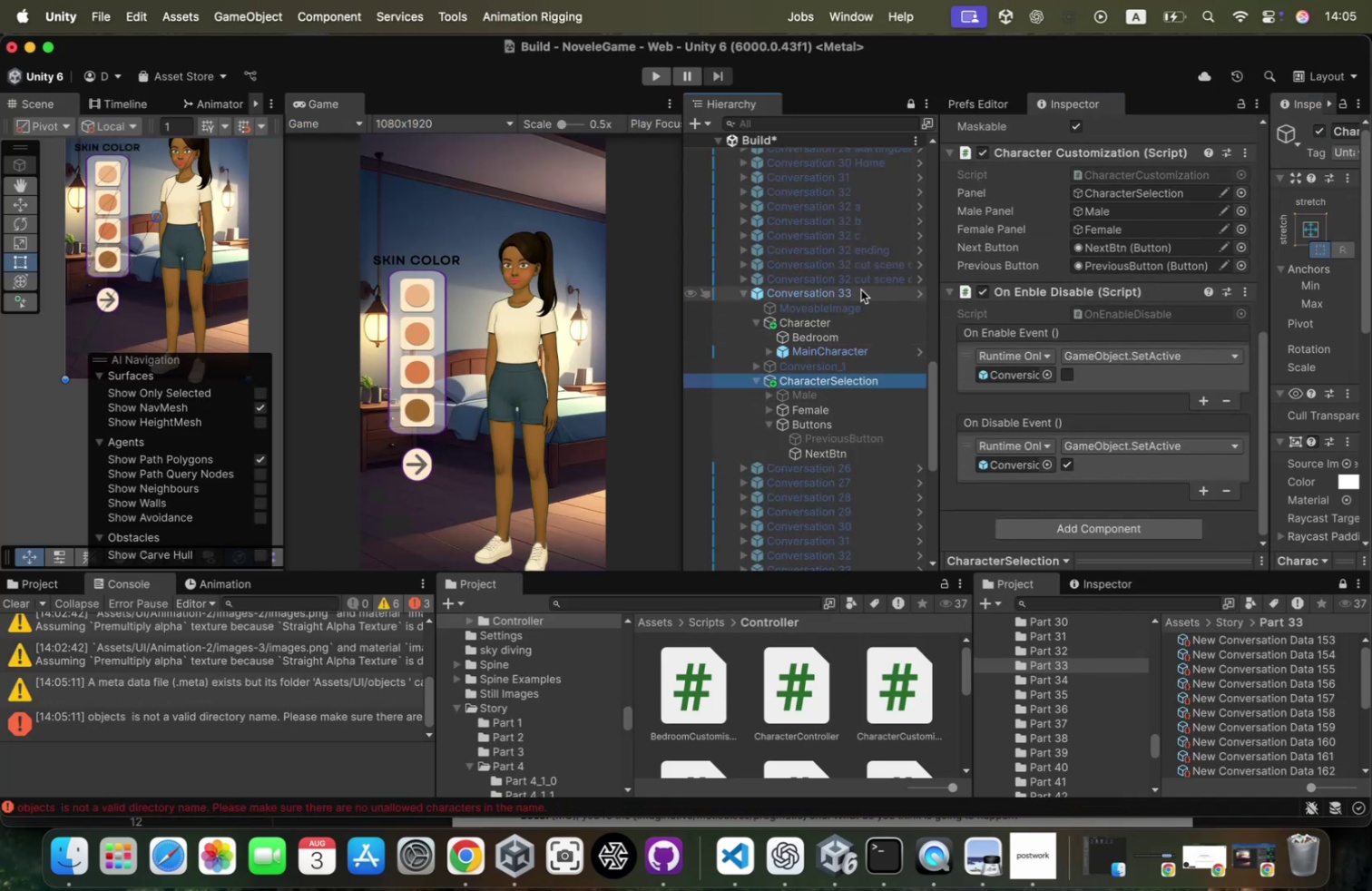 
left_click([859, 290])
 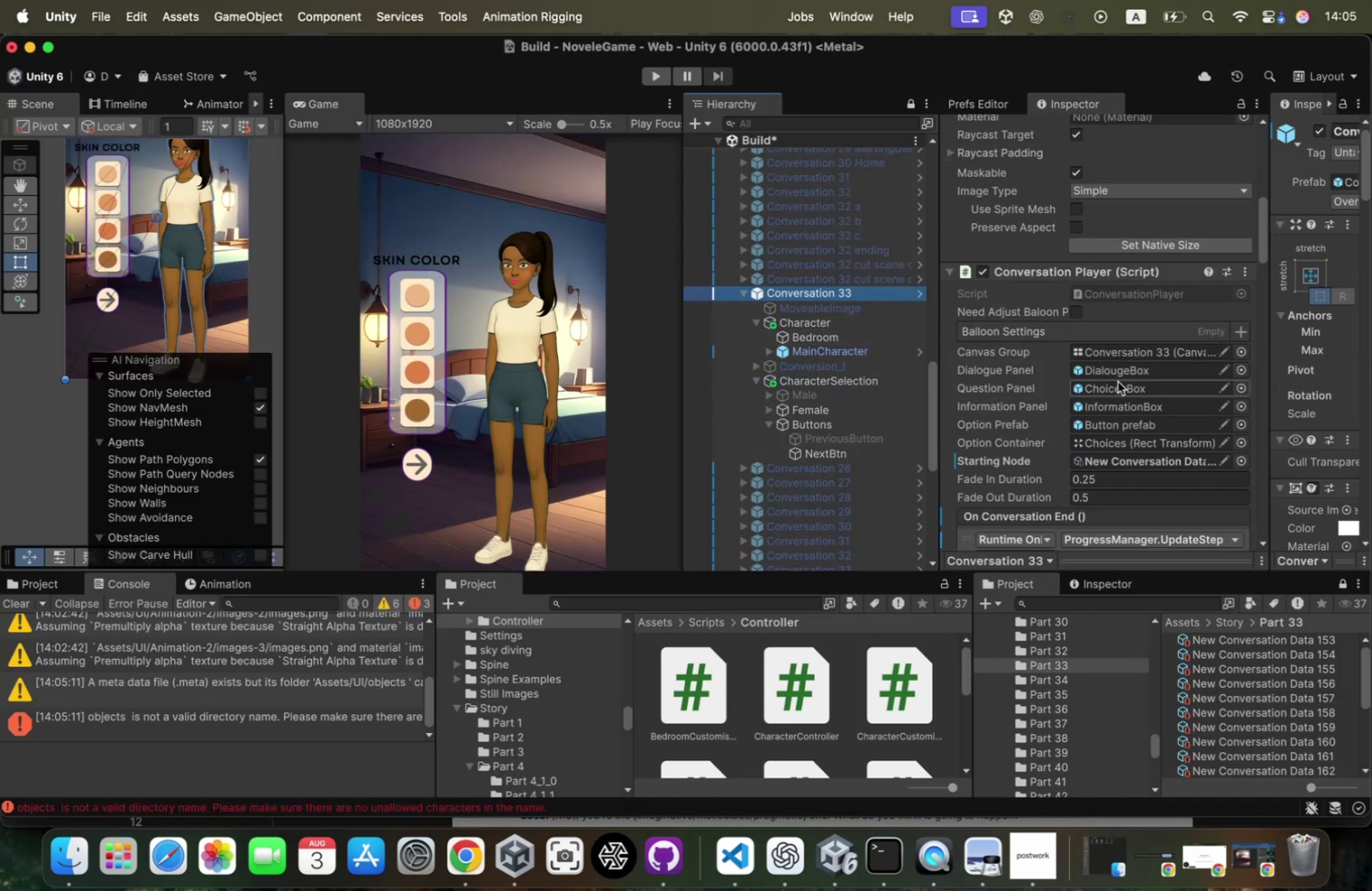 
scroll: coordinate [1122, 381], scroll_direction: down, amount: 6.0
 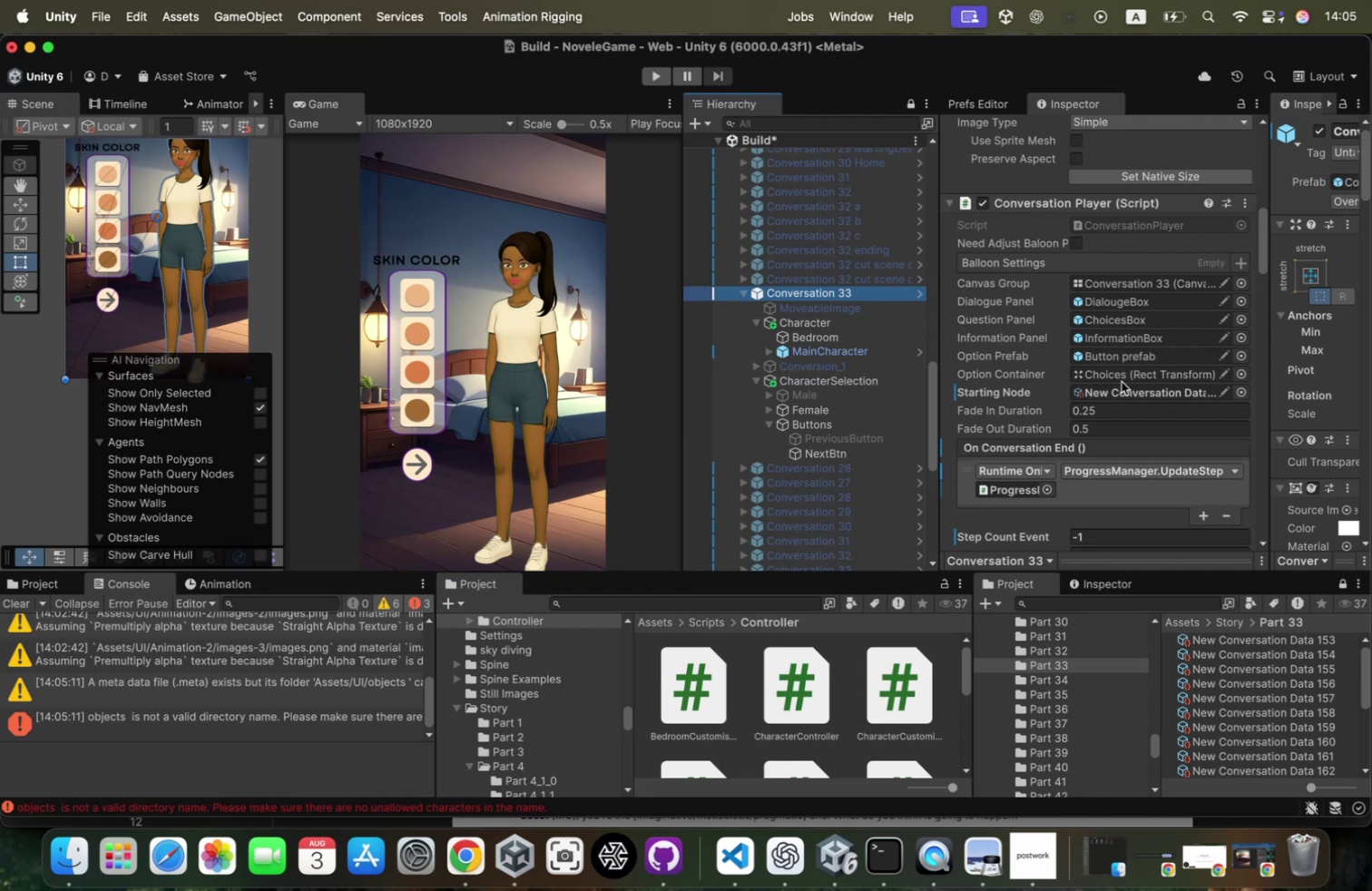 
wait(10.48)
 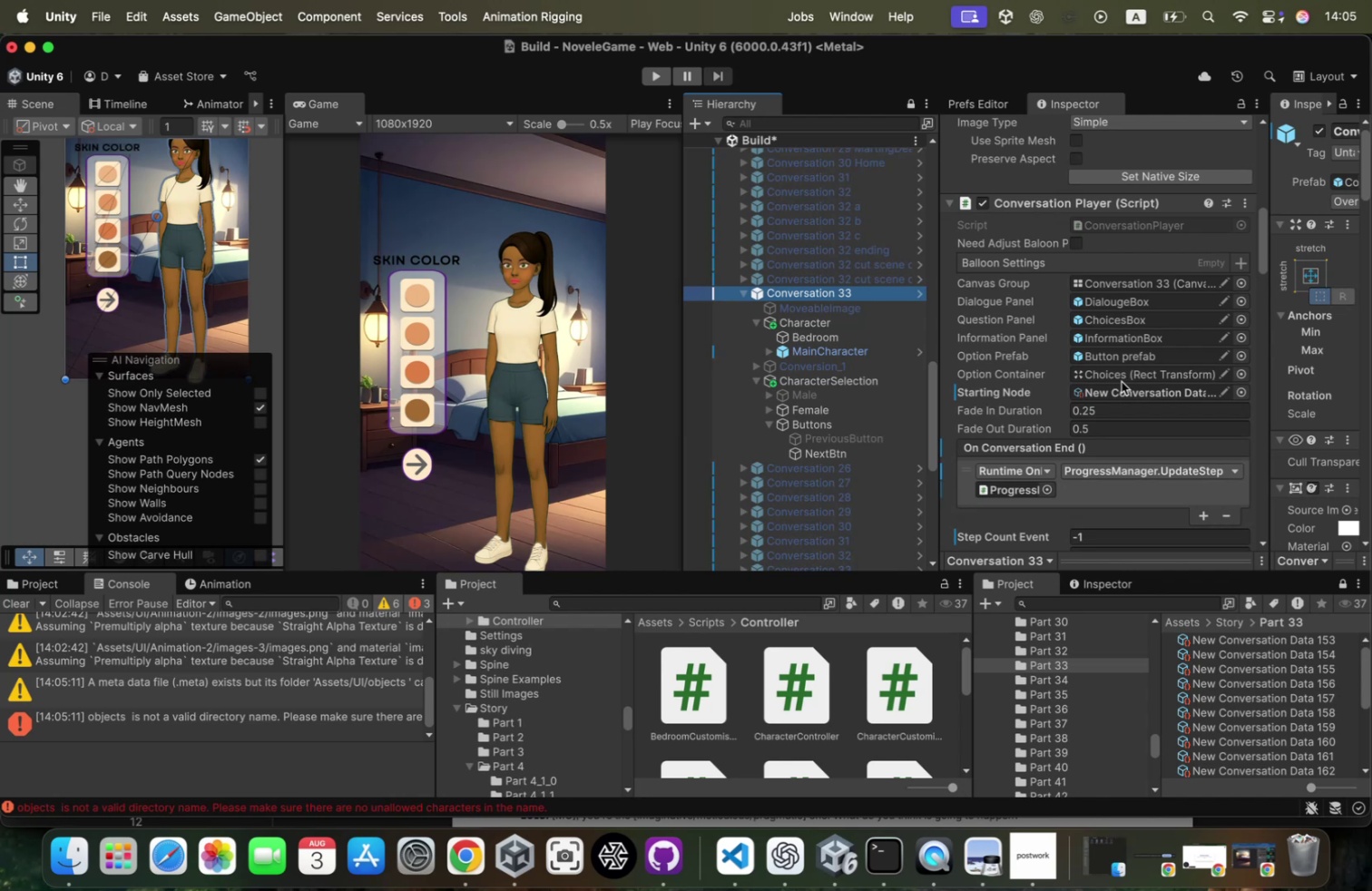 
scroll: coordinate [1063, 363], scroll_direction: down, amount: 6.0
 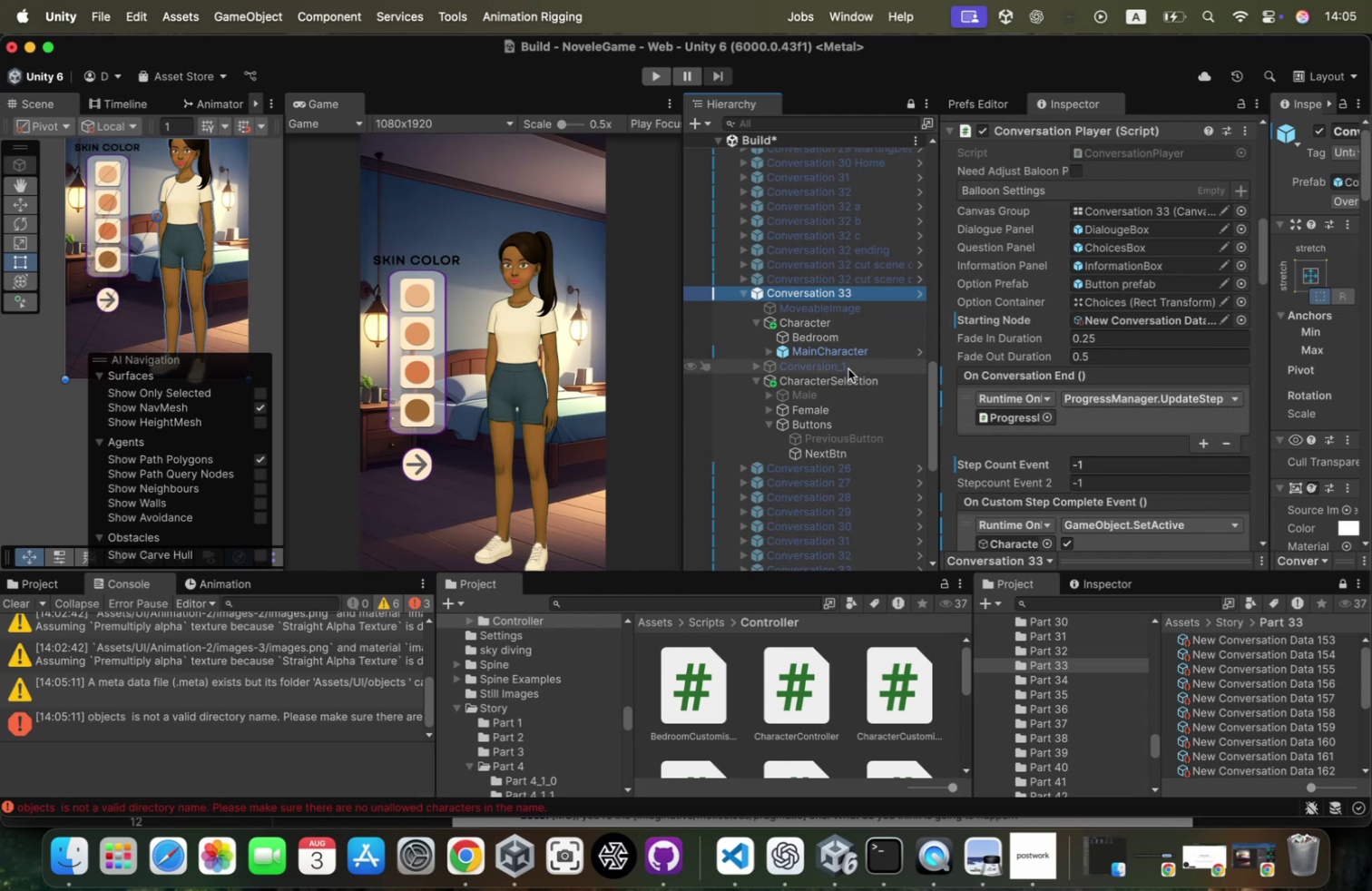 
left_click([837, 385])
 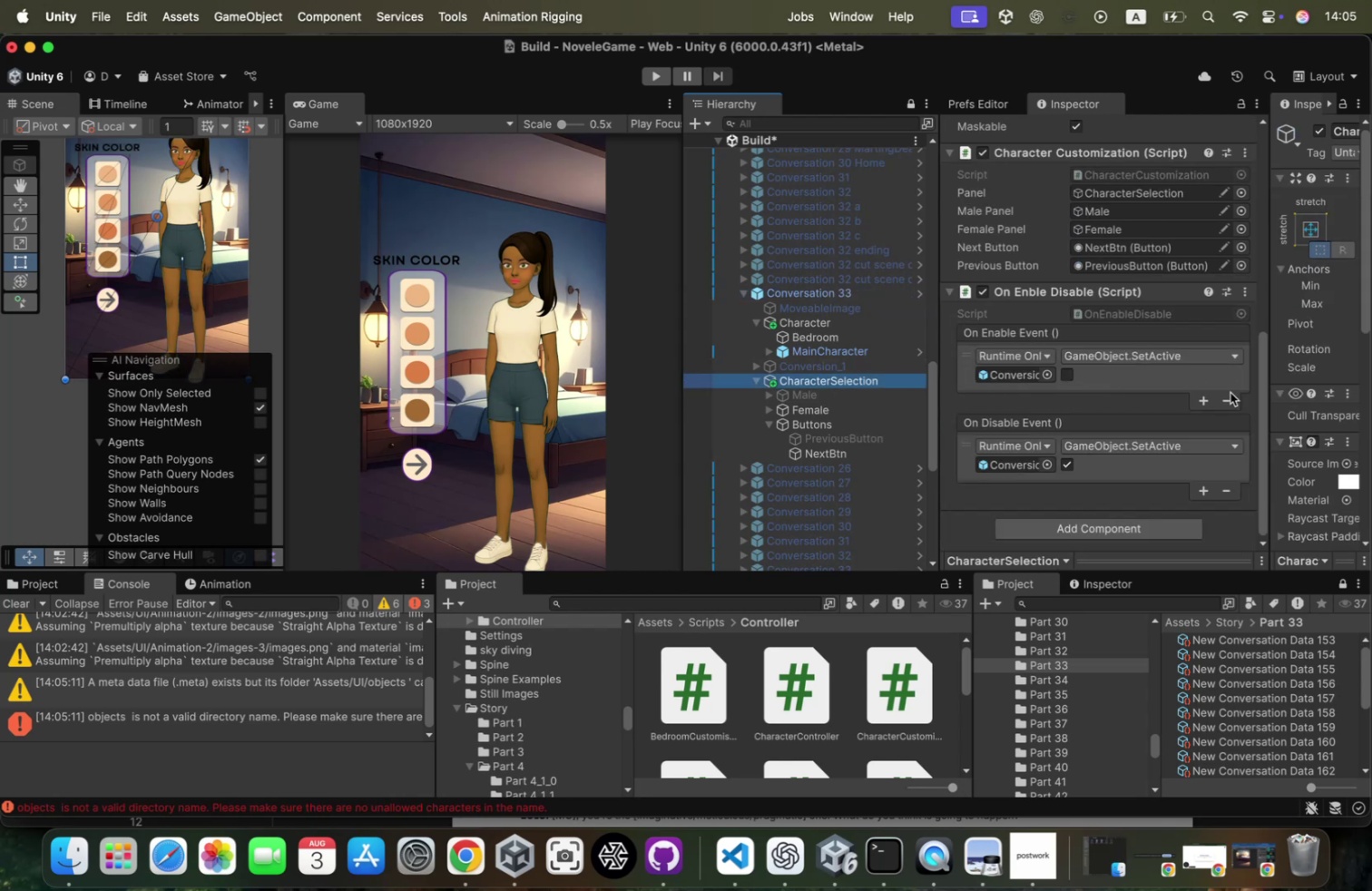 
scroll: coordinate [1152, 339], scroll_direction: down, amount: 15.0
 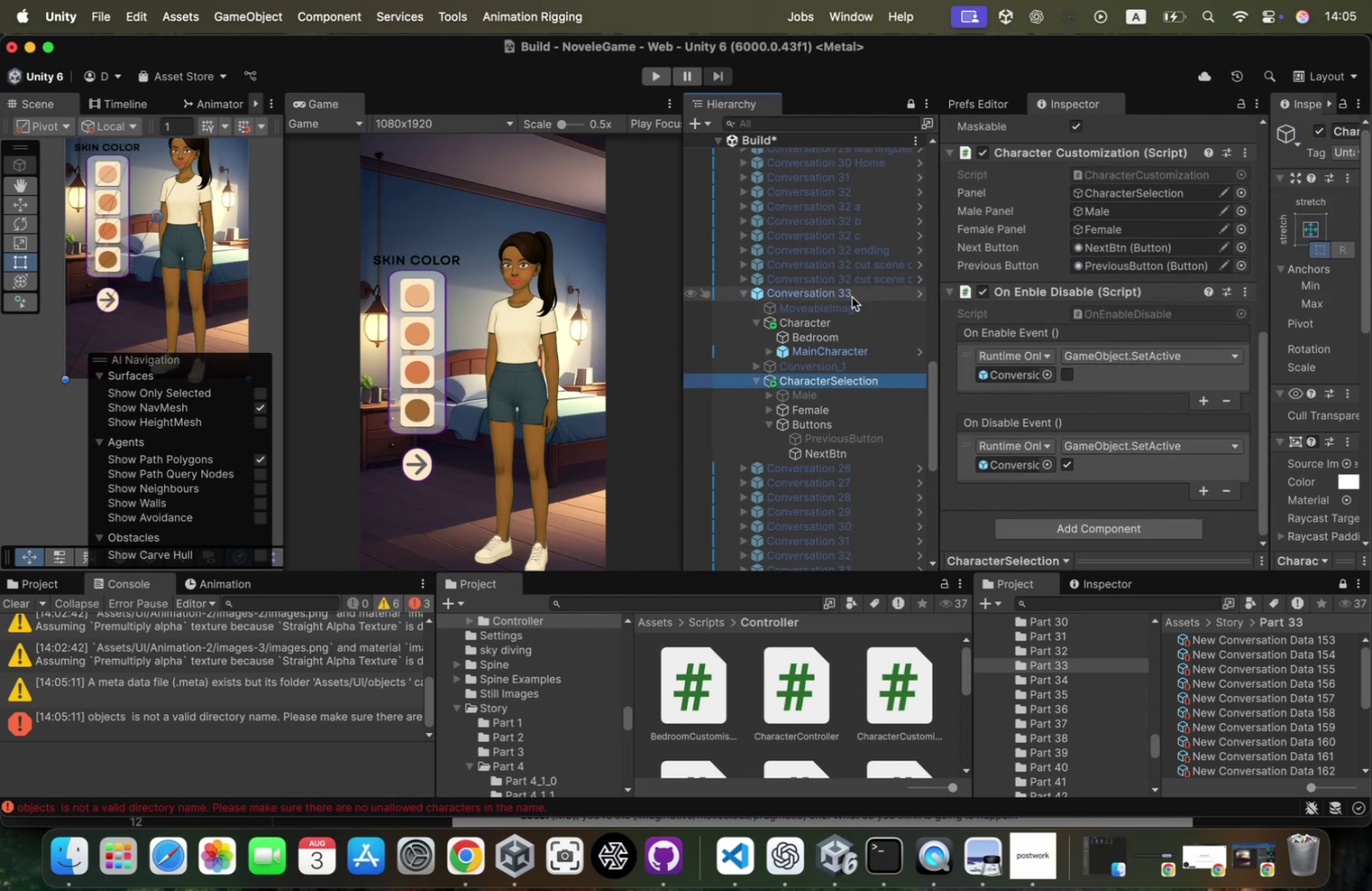 
scroll: coordinate [852, 297], scroll_direction: up, amount: 130.0
 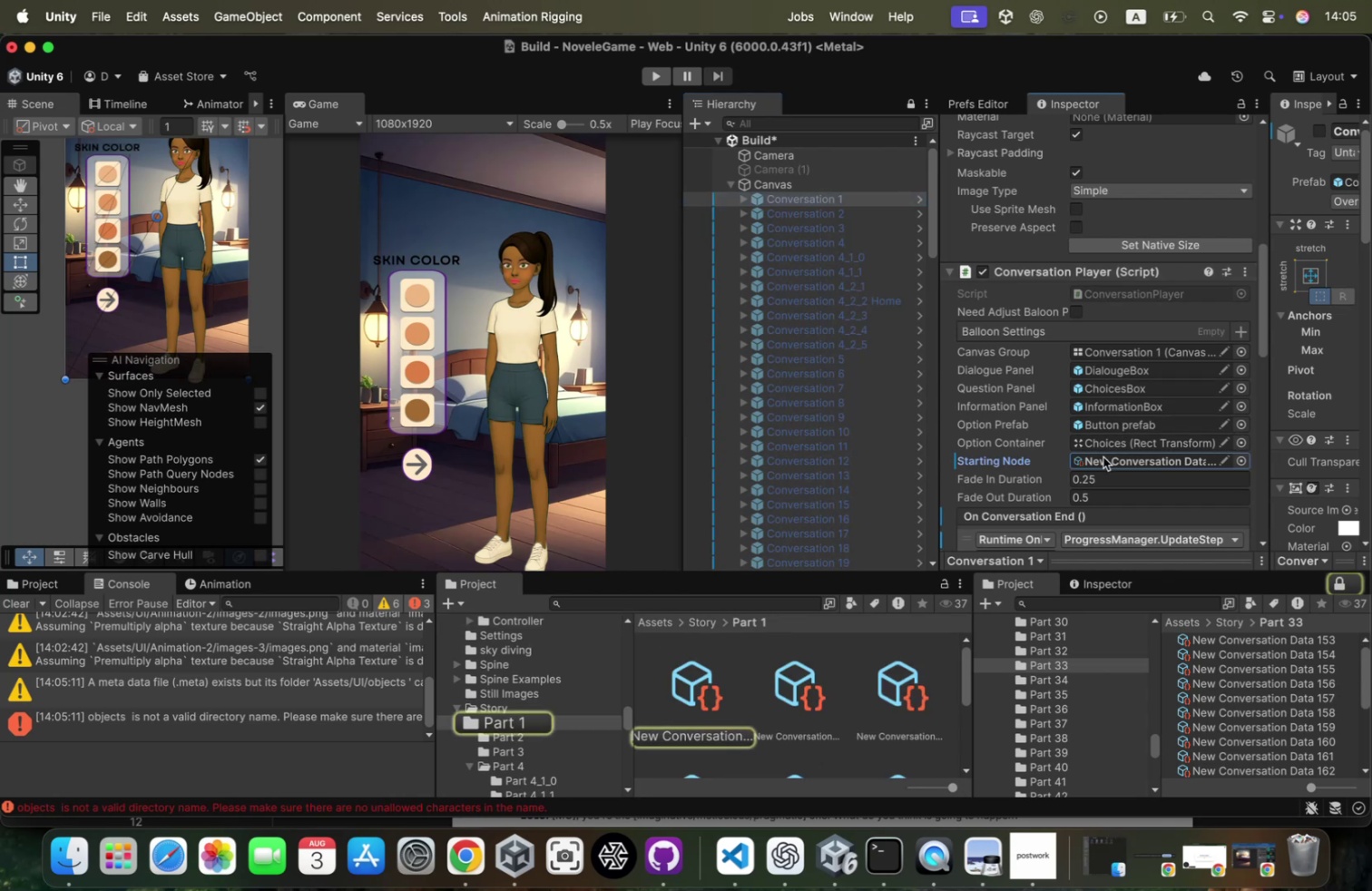 
scroll: coordinate [786, 406], scroll_direction: down, amount: 89.0
 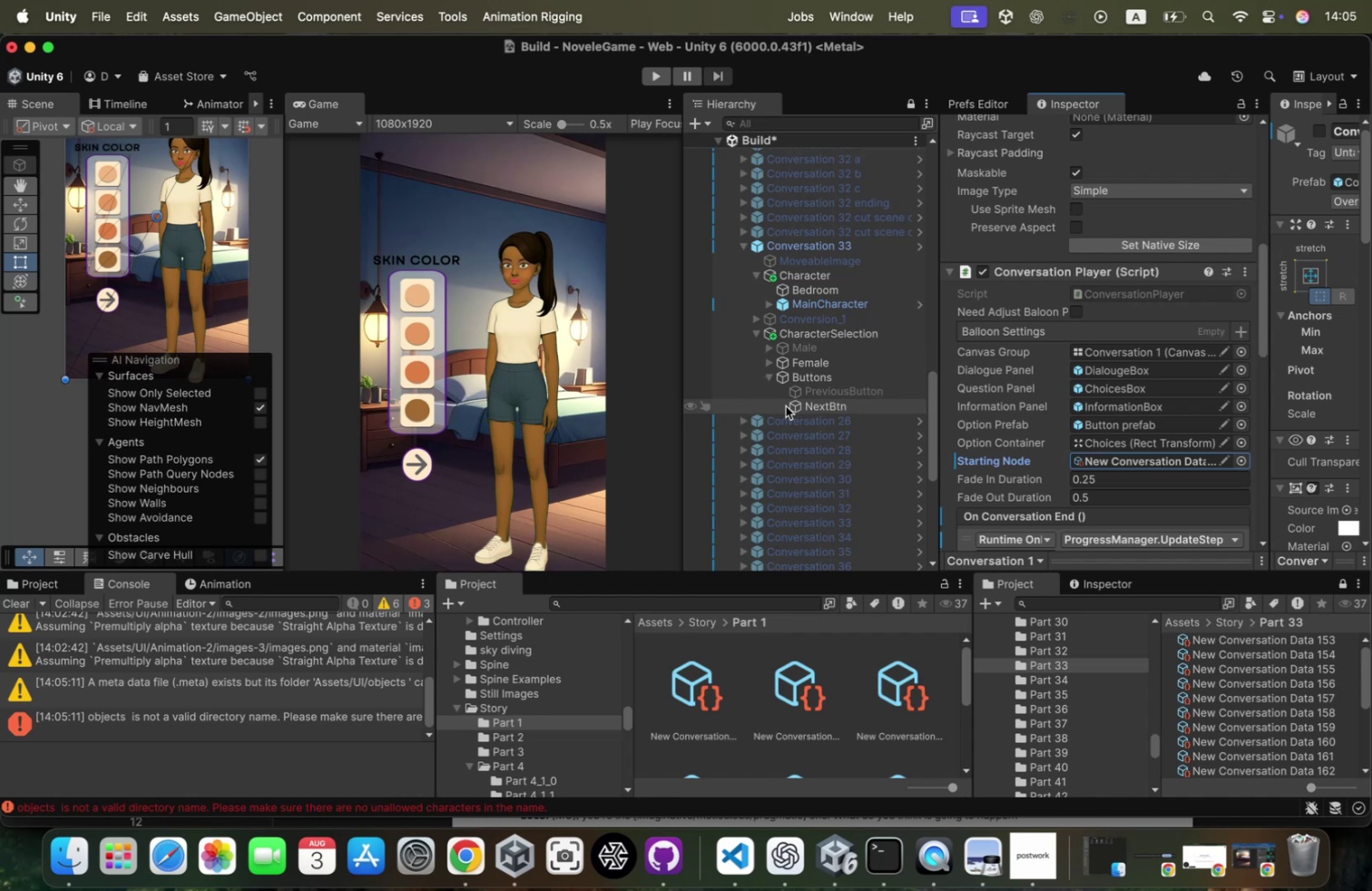 
wait(13.08)
 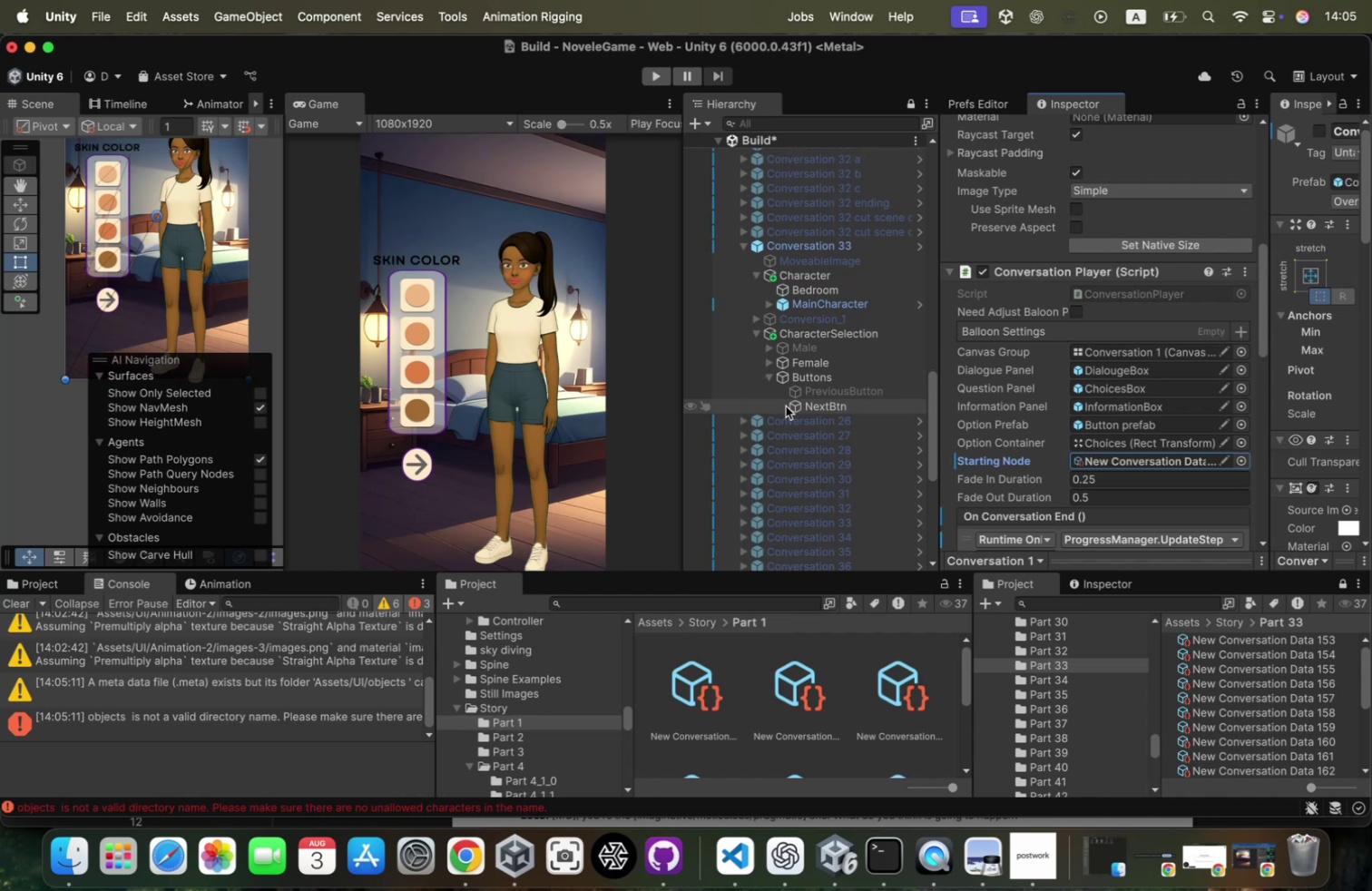 
scroll: coordinate [135, 319], scroll_direction: up, amount: 53.0
 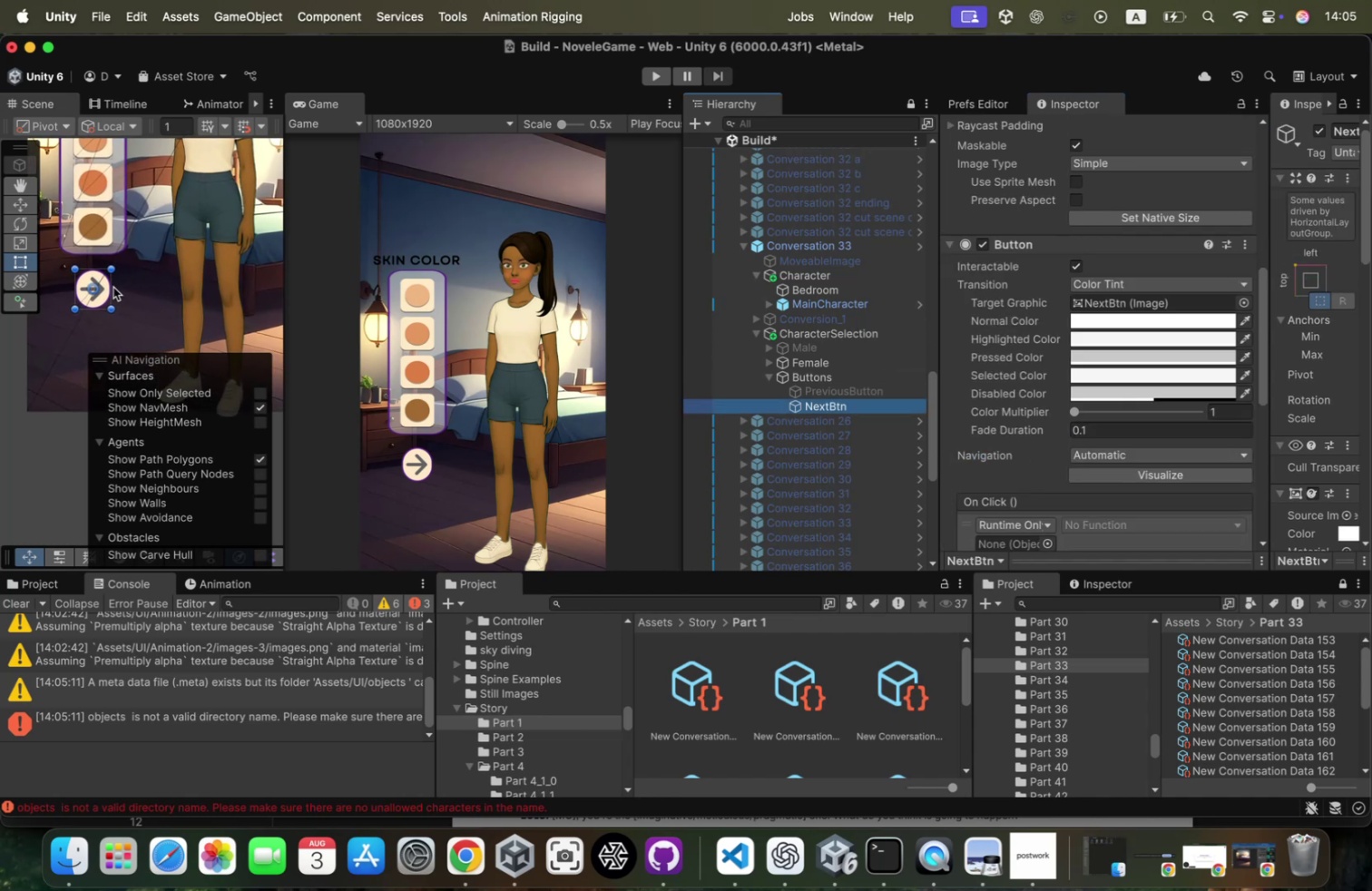 
left_click_drag(start_coordinate=[110, 289], to_coordinate=[133, 281])
 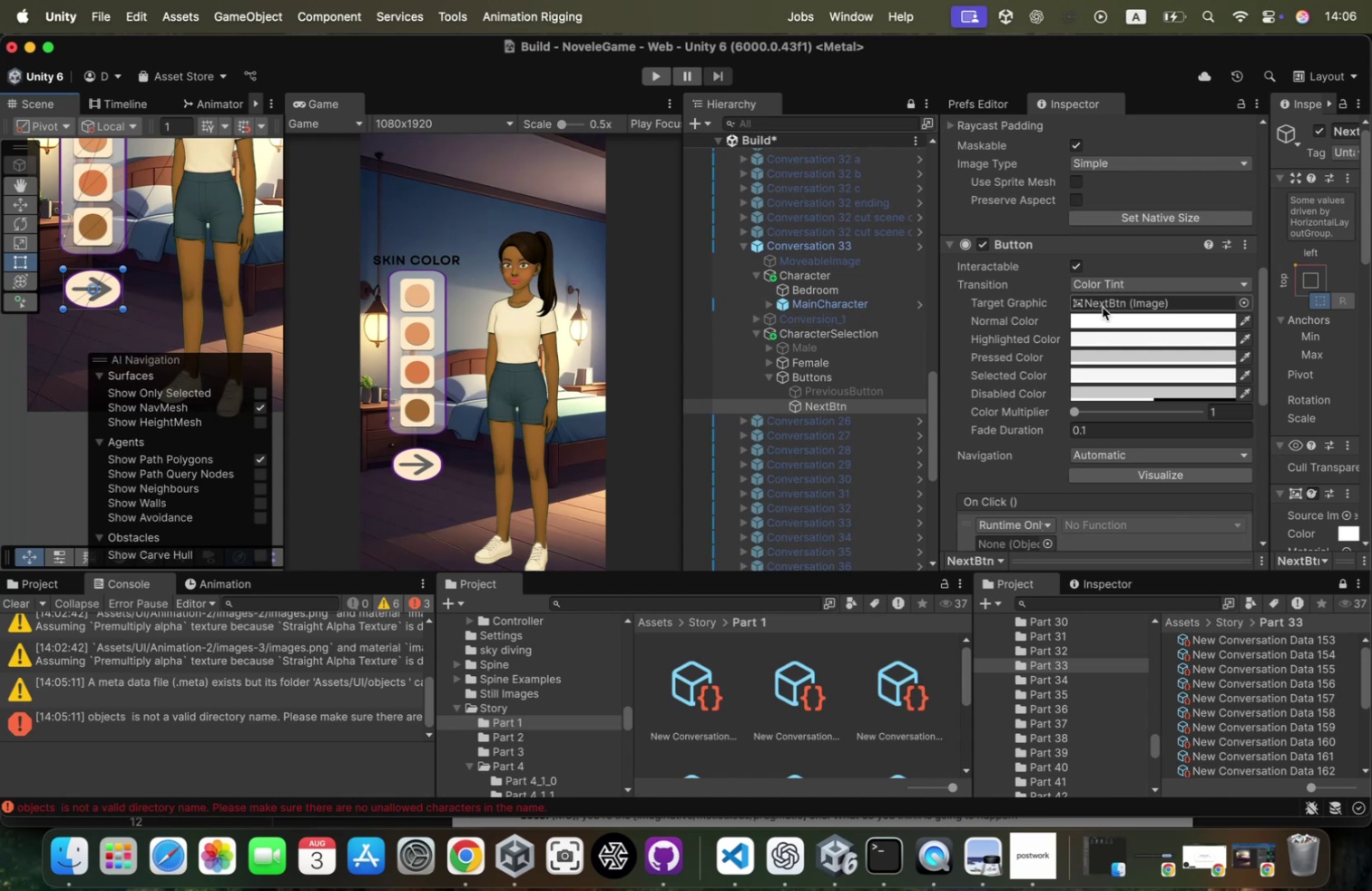 
scroll: coordinate [1155, 331], scroll_direction: up, amount: 84.0
 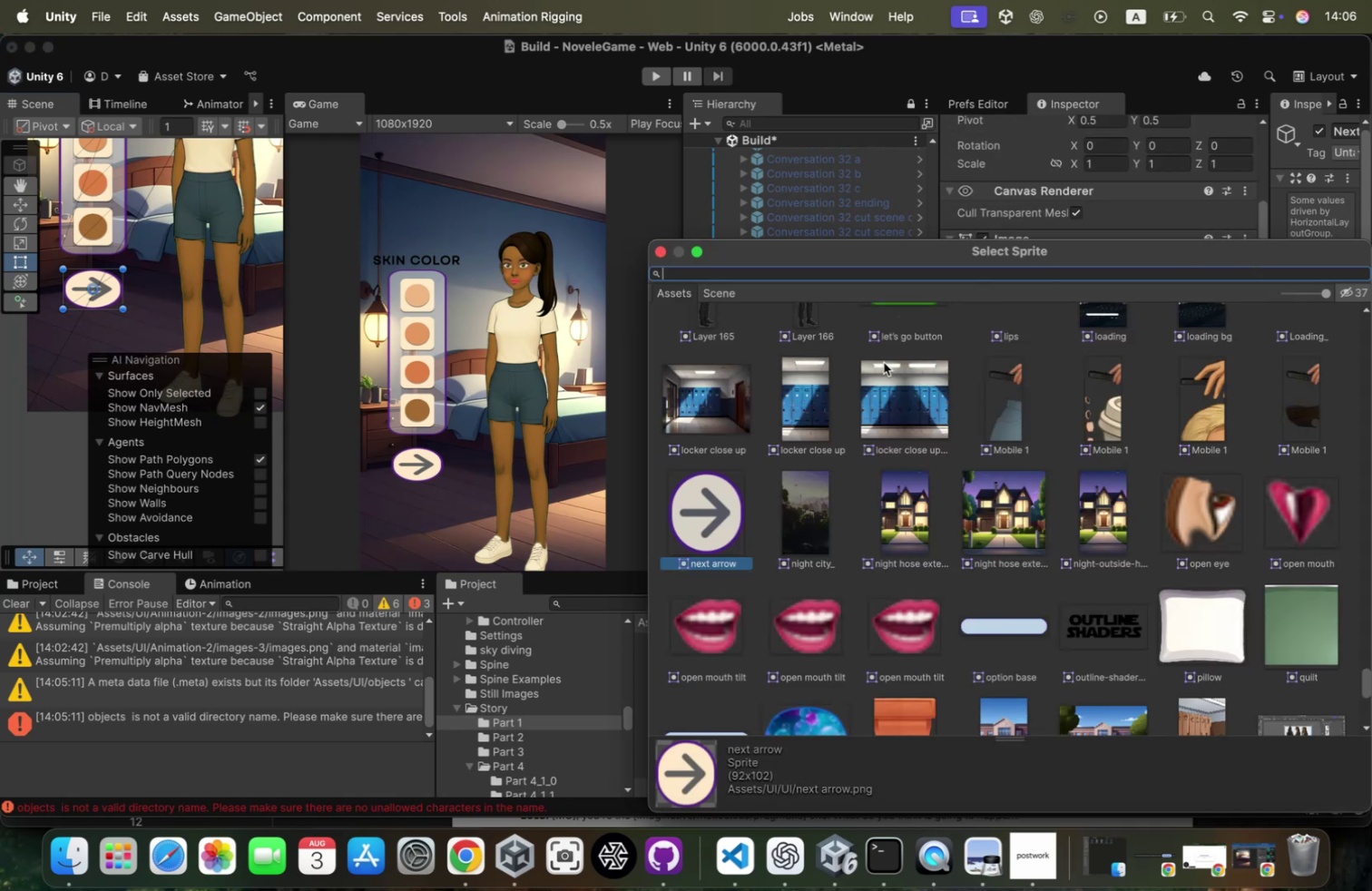 
scroll: coordinate [957, 541], scroll_direction: down, amount: 15.0
 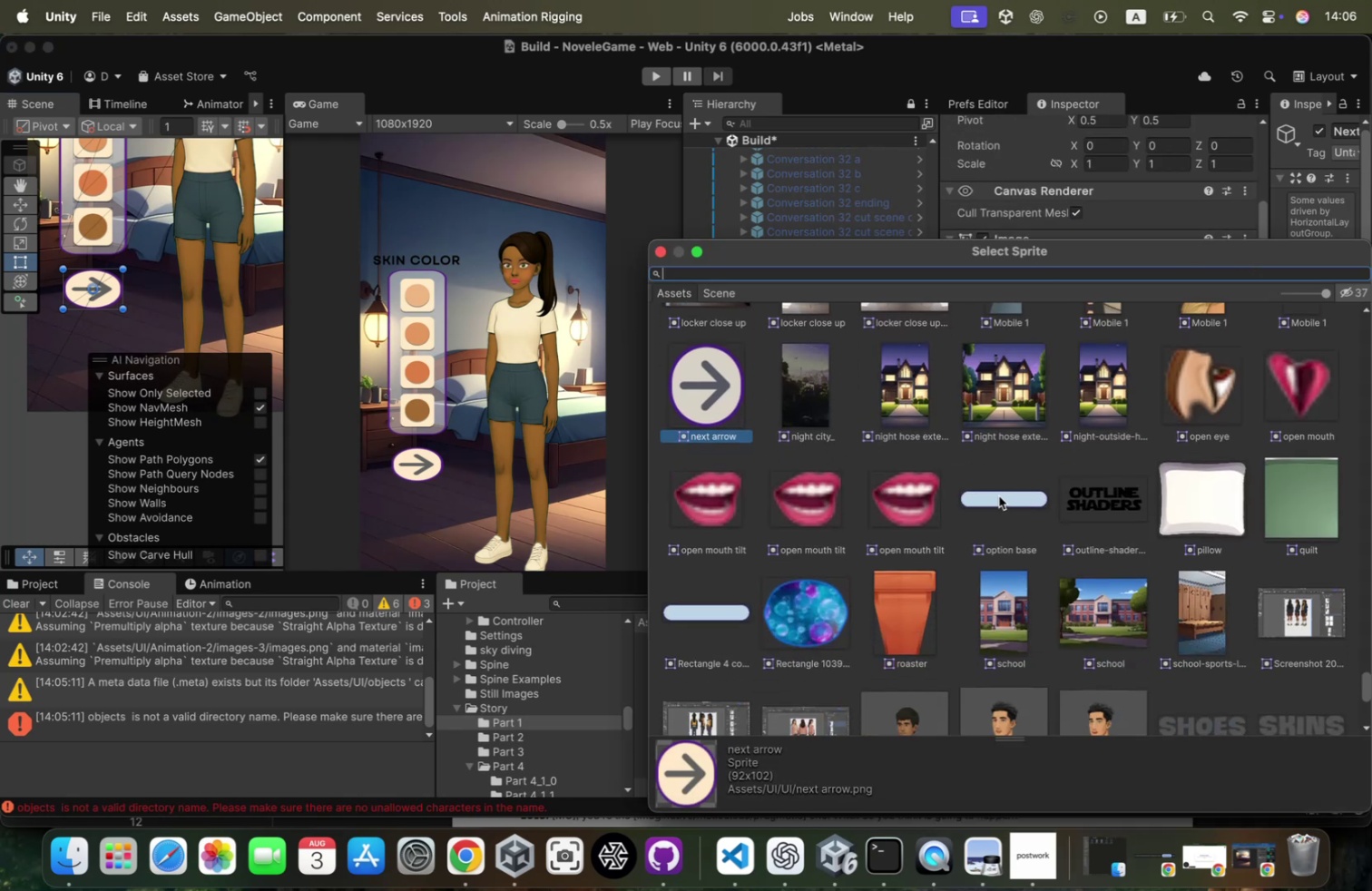 
left_click([999, 495])
 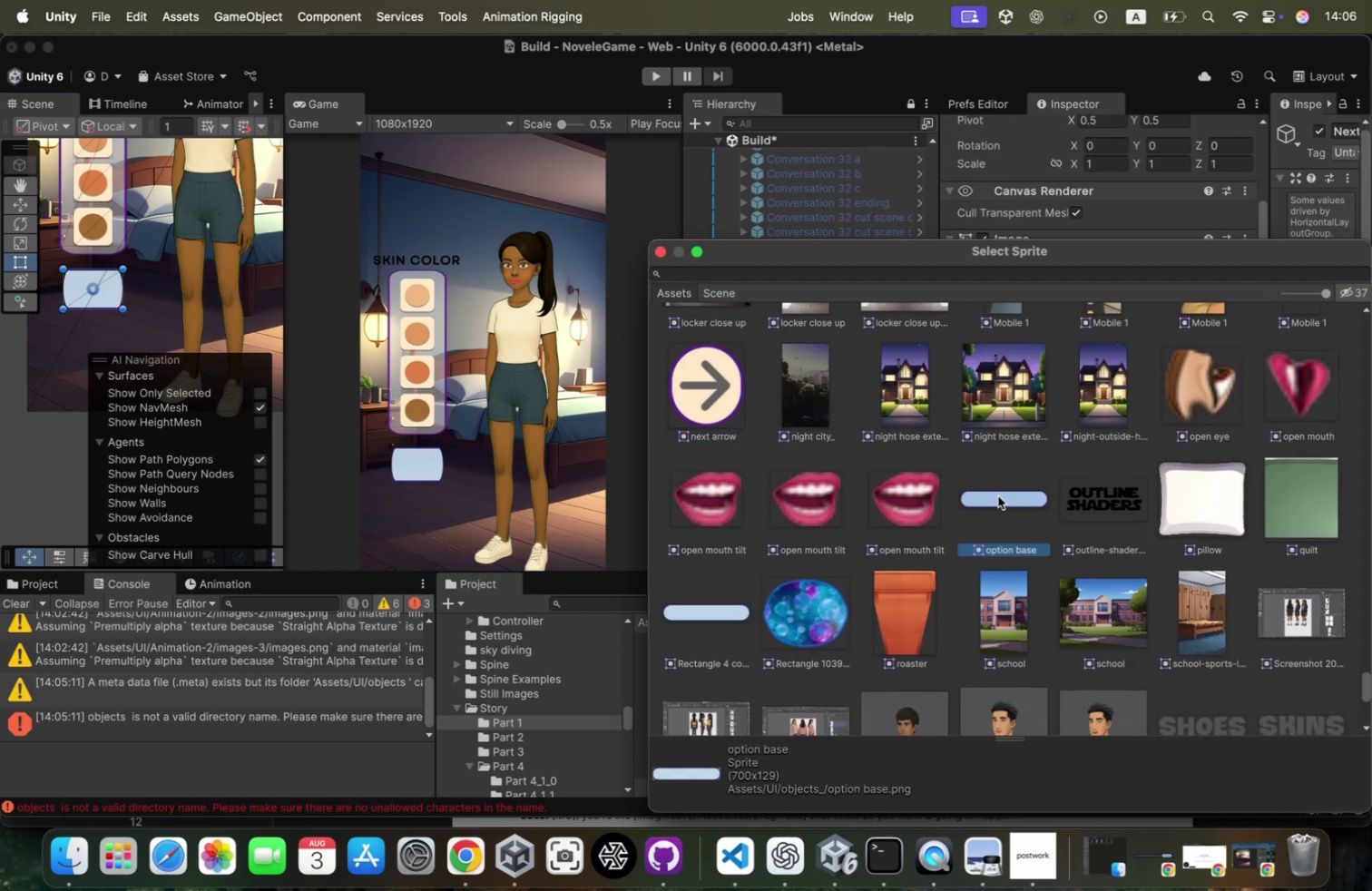 
double_click([998, 495])
 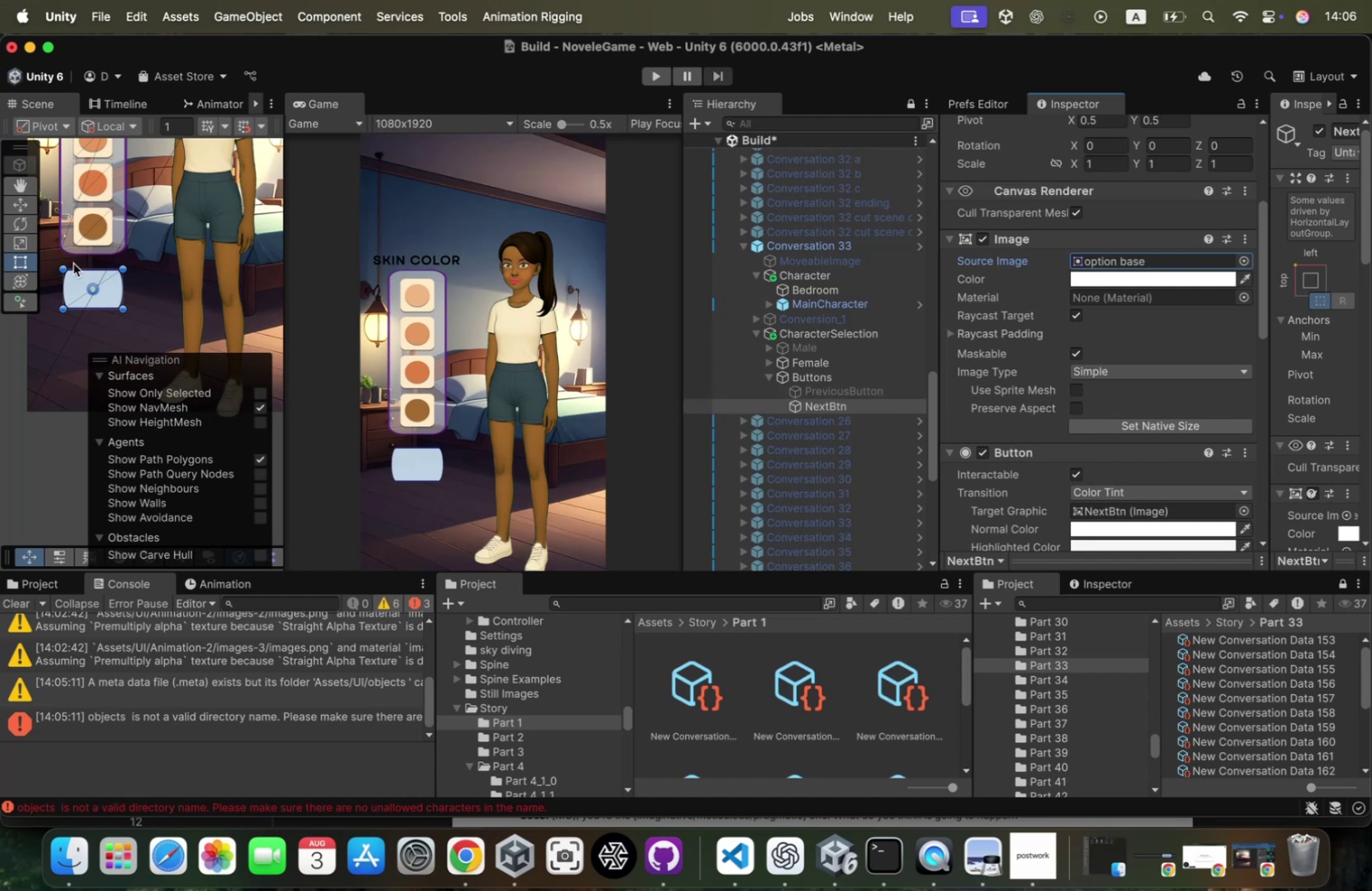 
left_click_drag(start_coordinate=[88, 267], to_coordinate=[87, 274])
 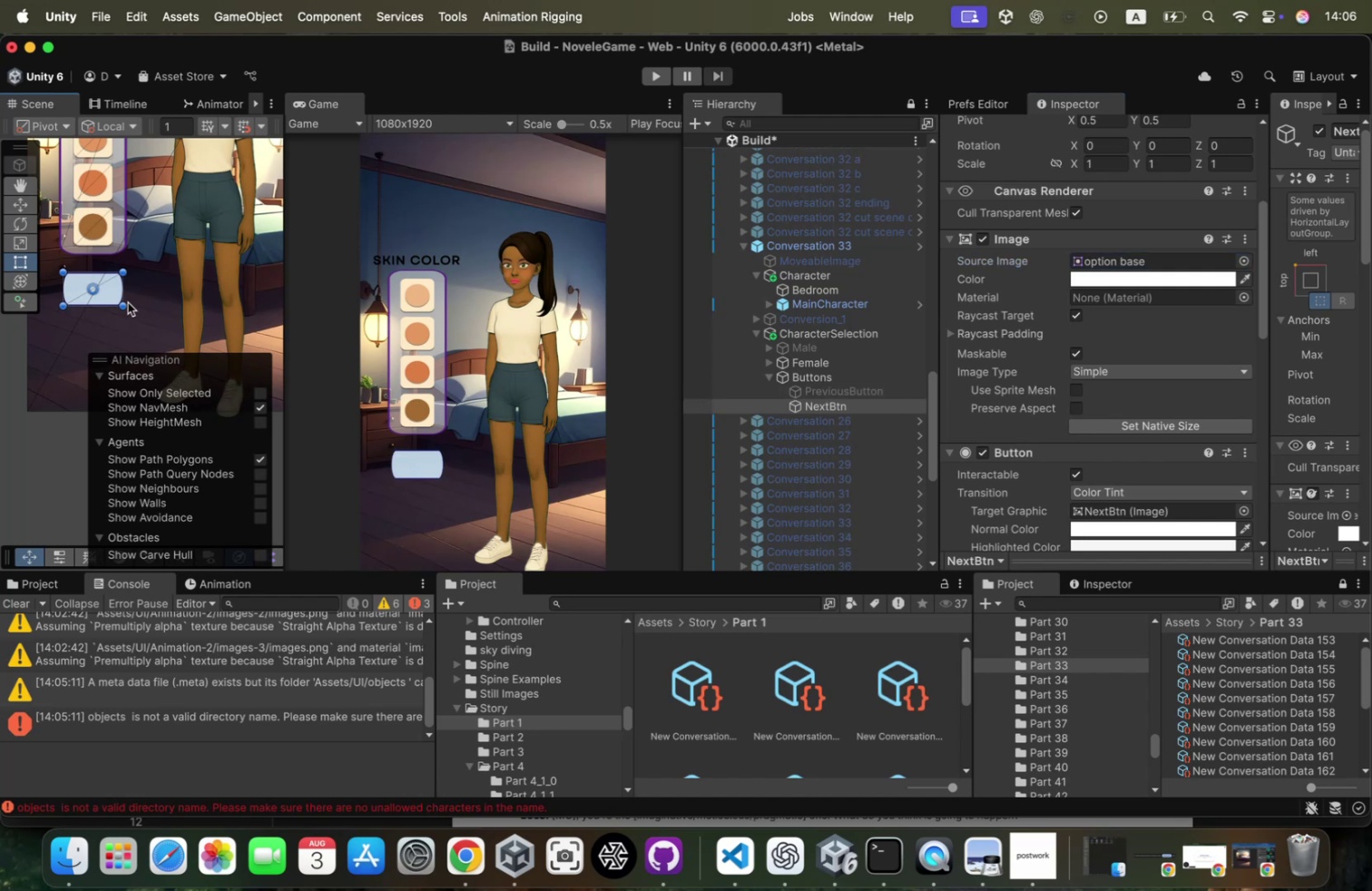 
left_click_drag(start_coordinate=[125, 295], to_coordinate=[162, 288])
 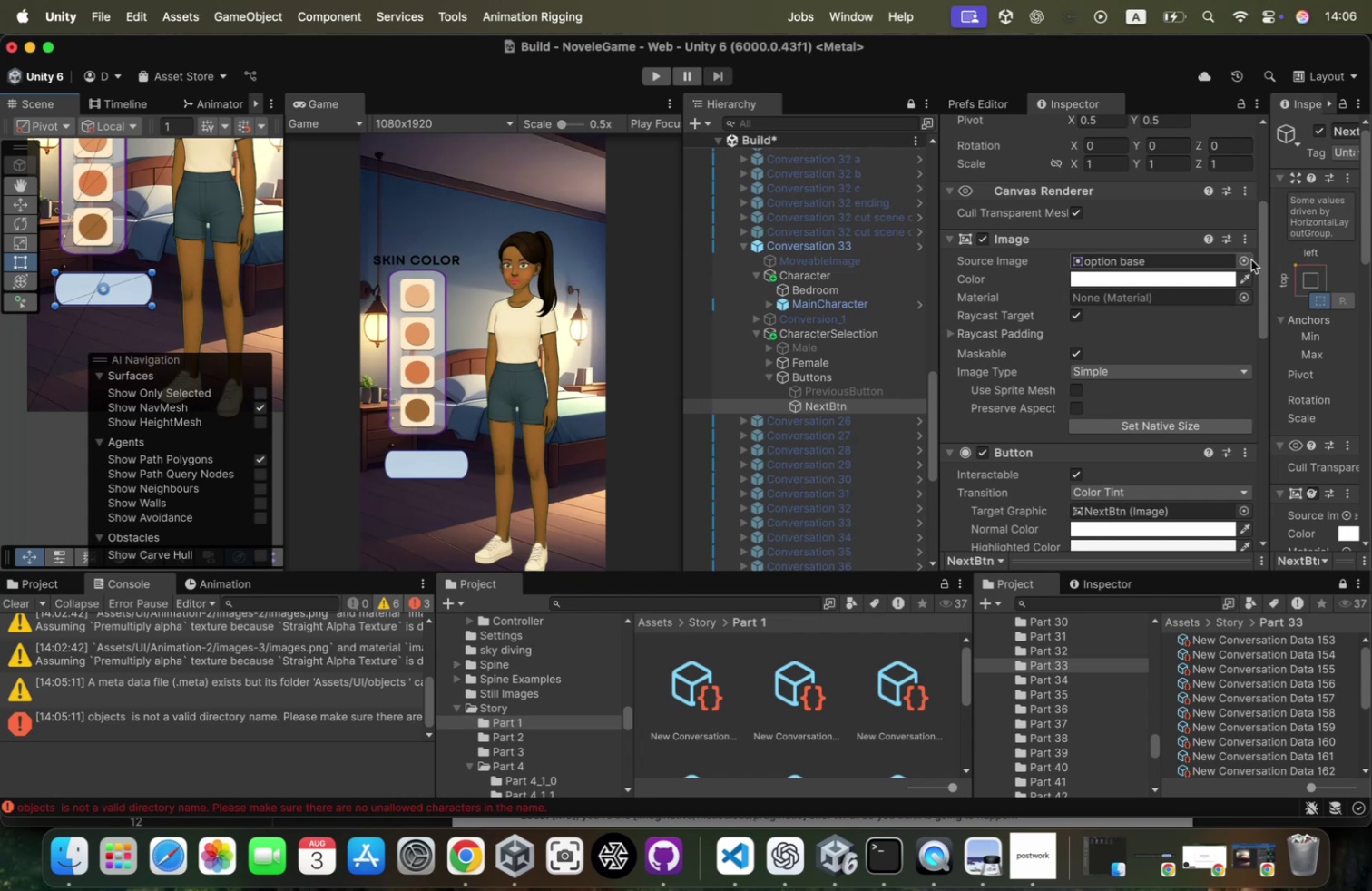 
wait(6.86)
 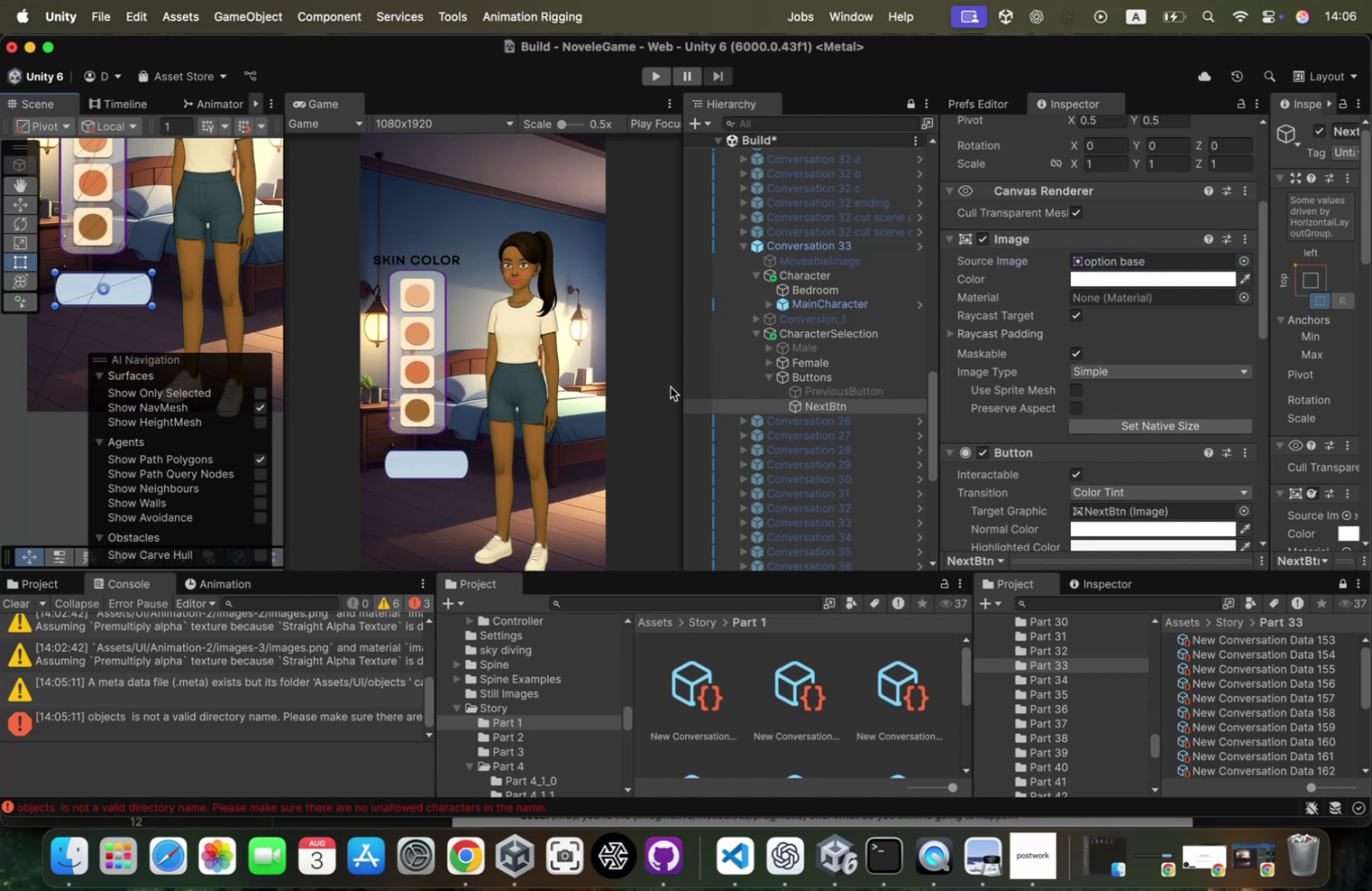 
left_click([838, 390])
 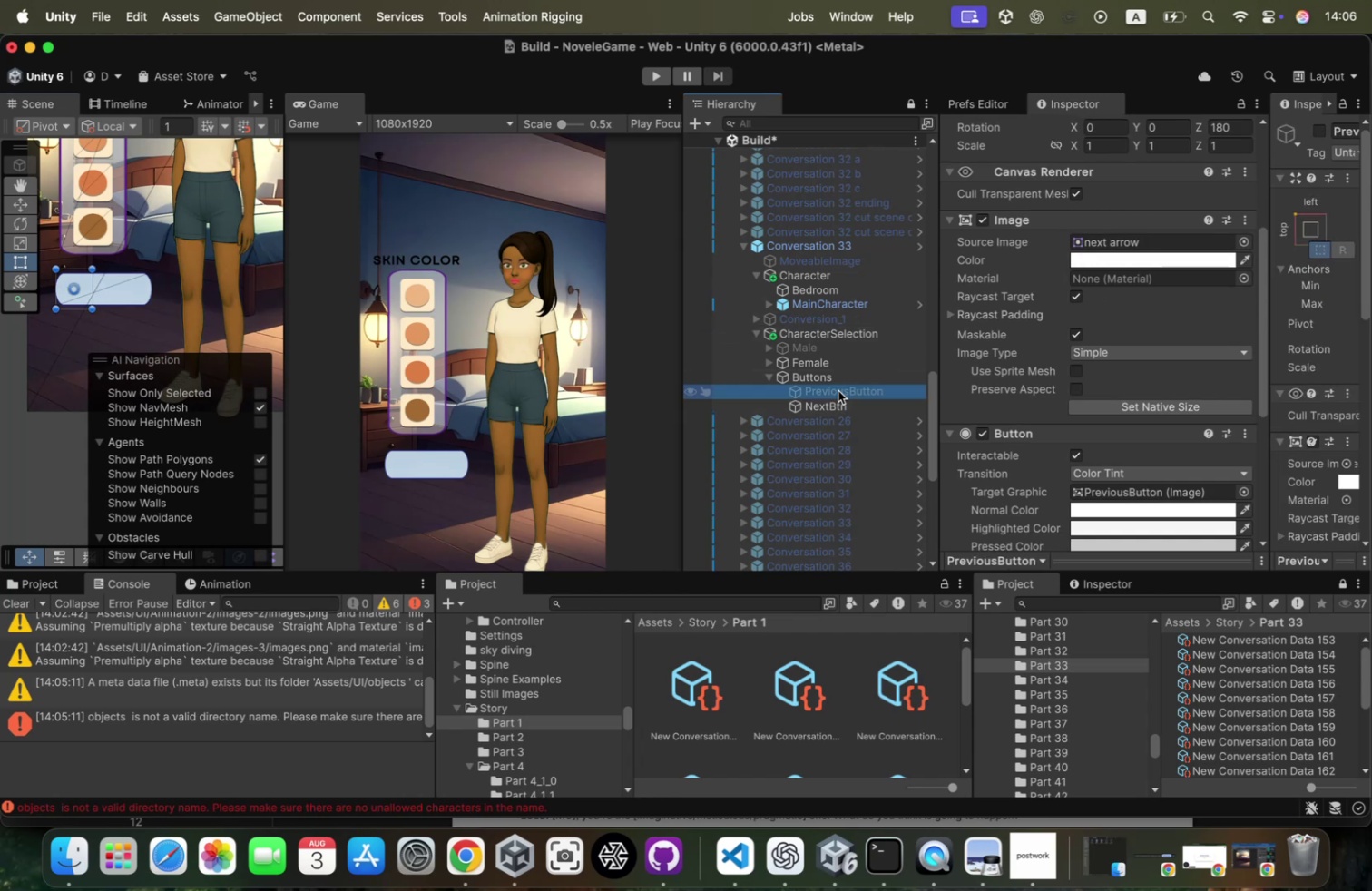 
key(ArrowUp)
 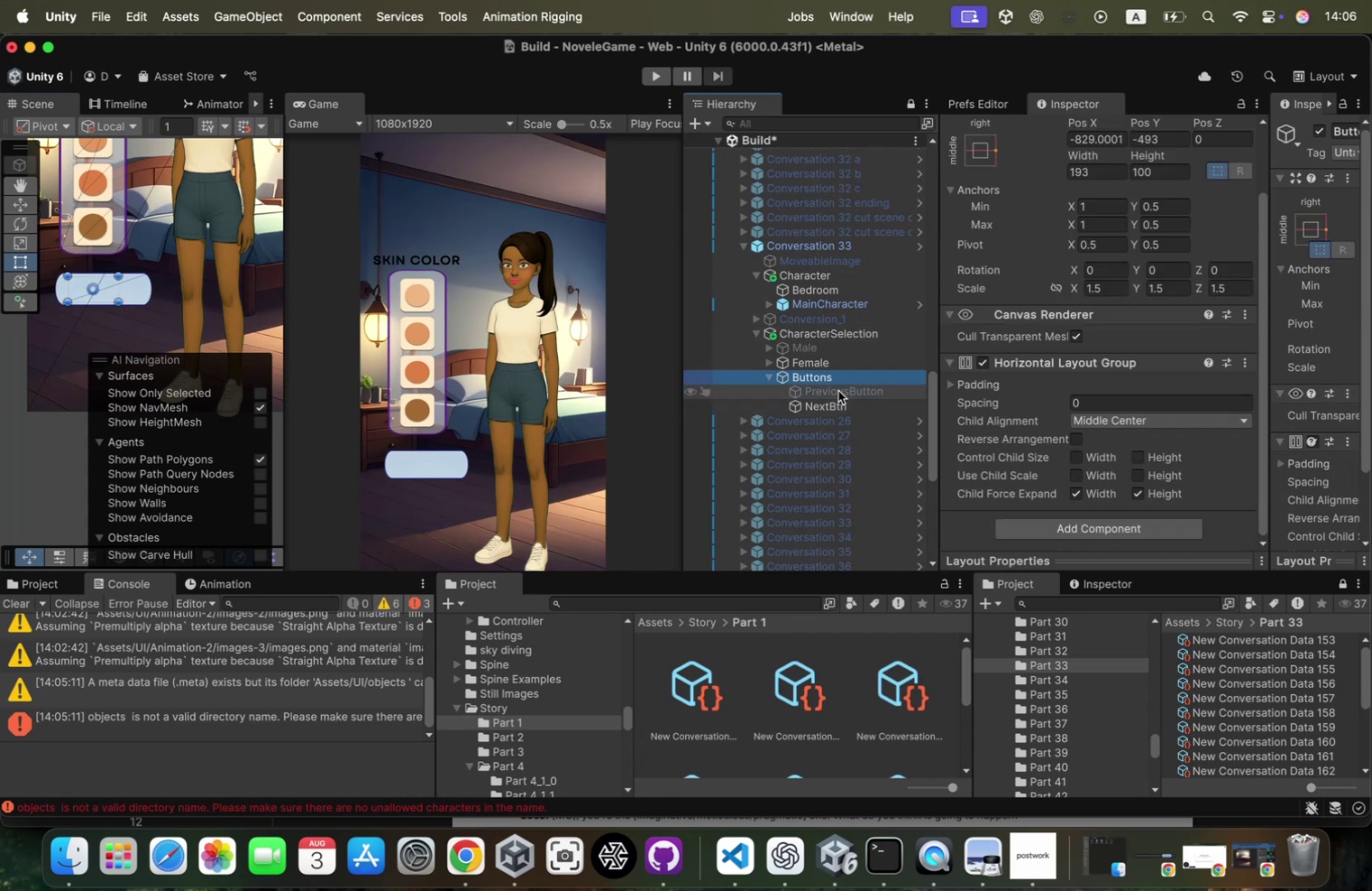 
key(ArrowUp)
 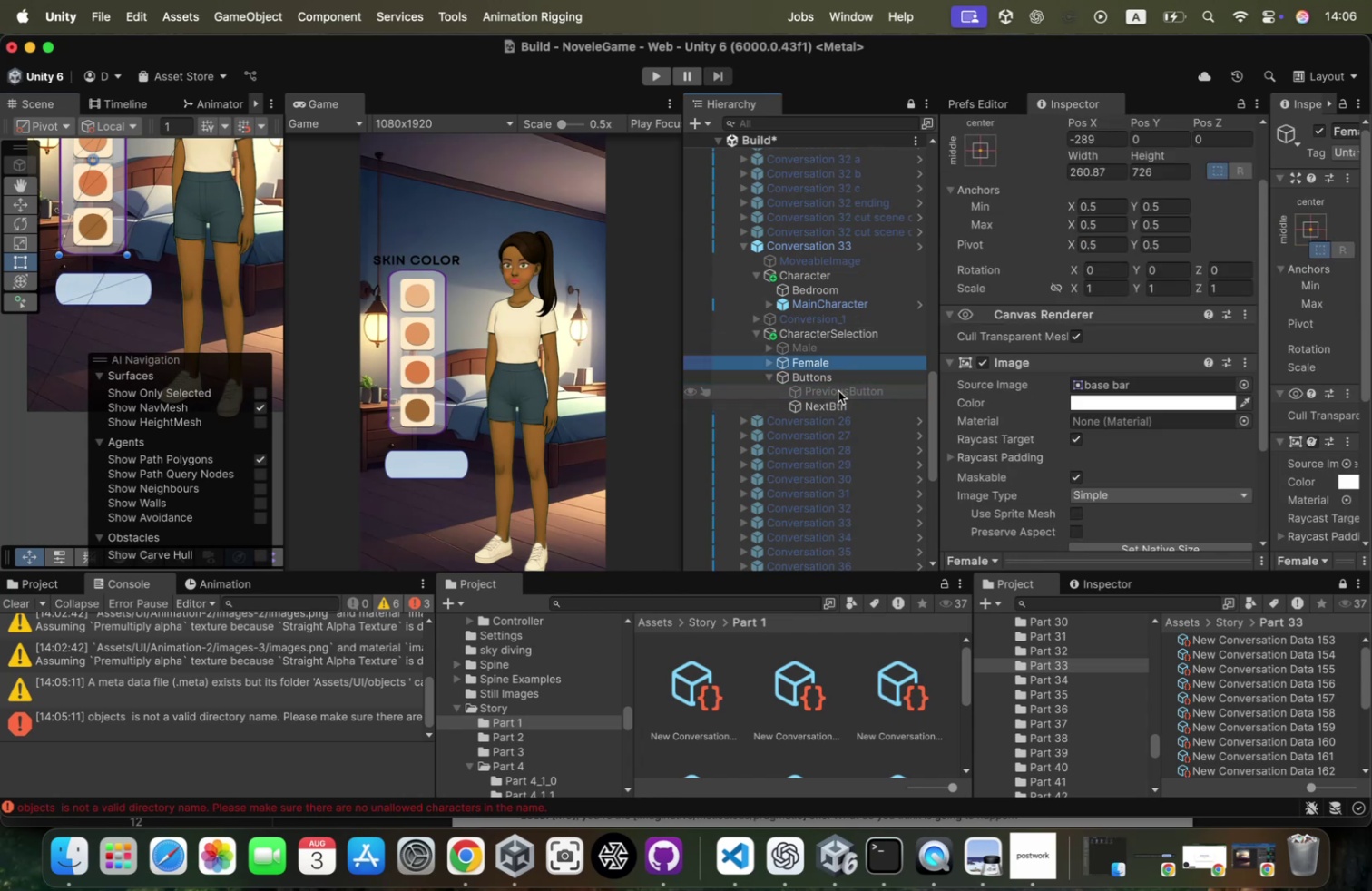 
key(ArrowUp)
 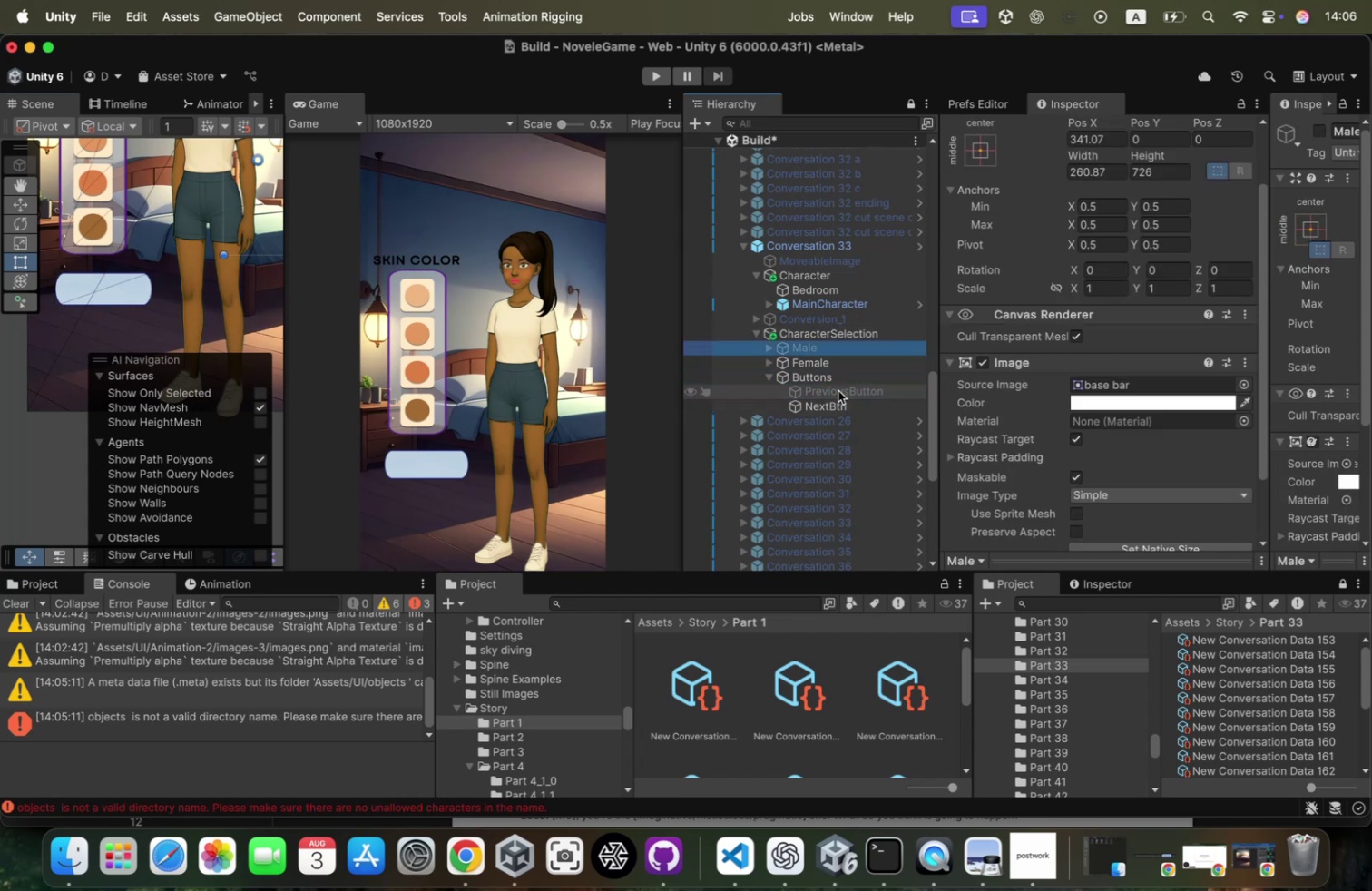 
key(ArrowUp)
 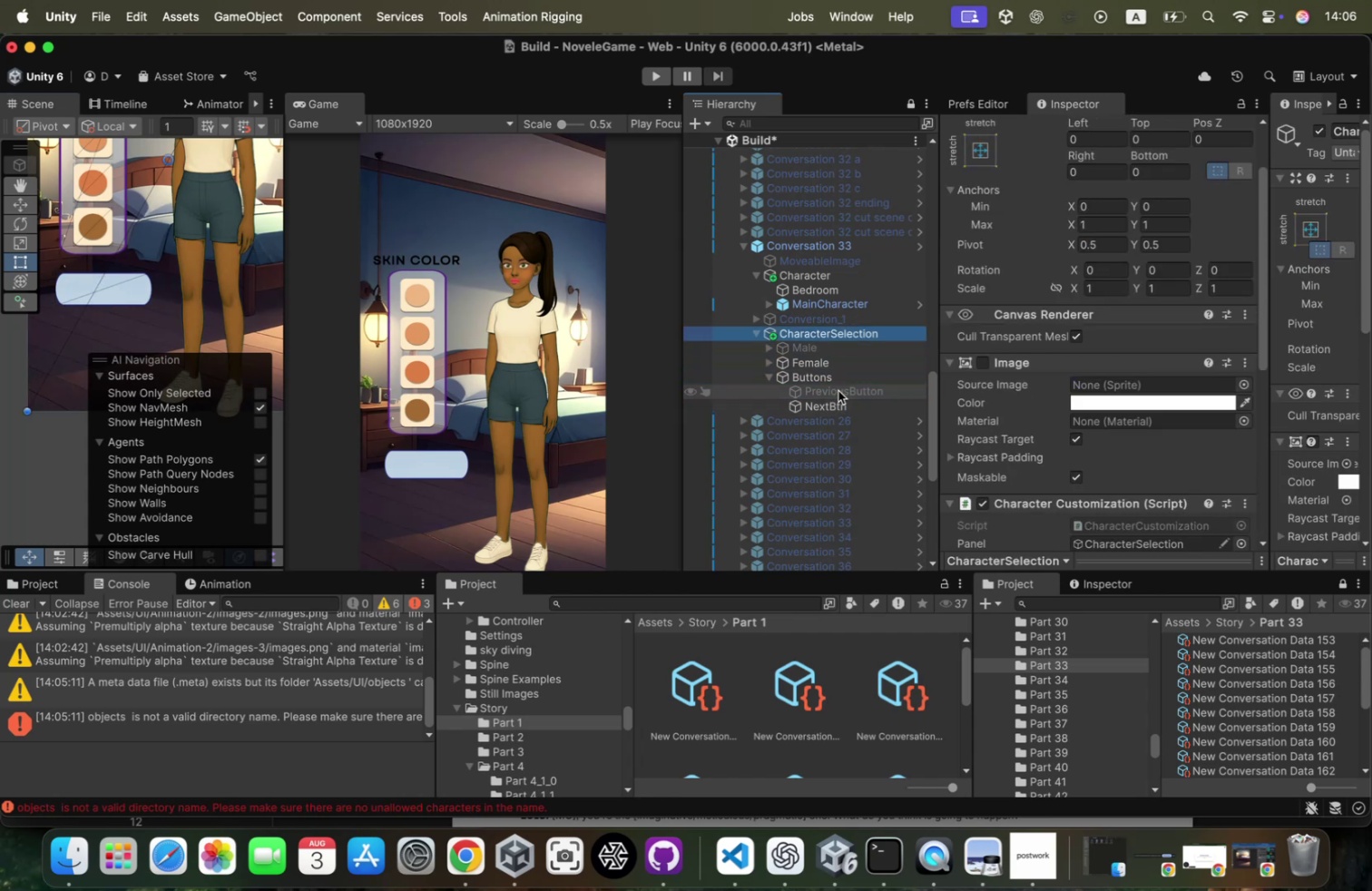 
key(ArrowUp)
 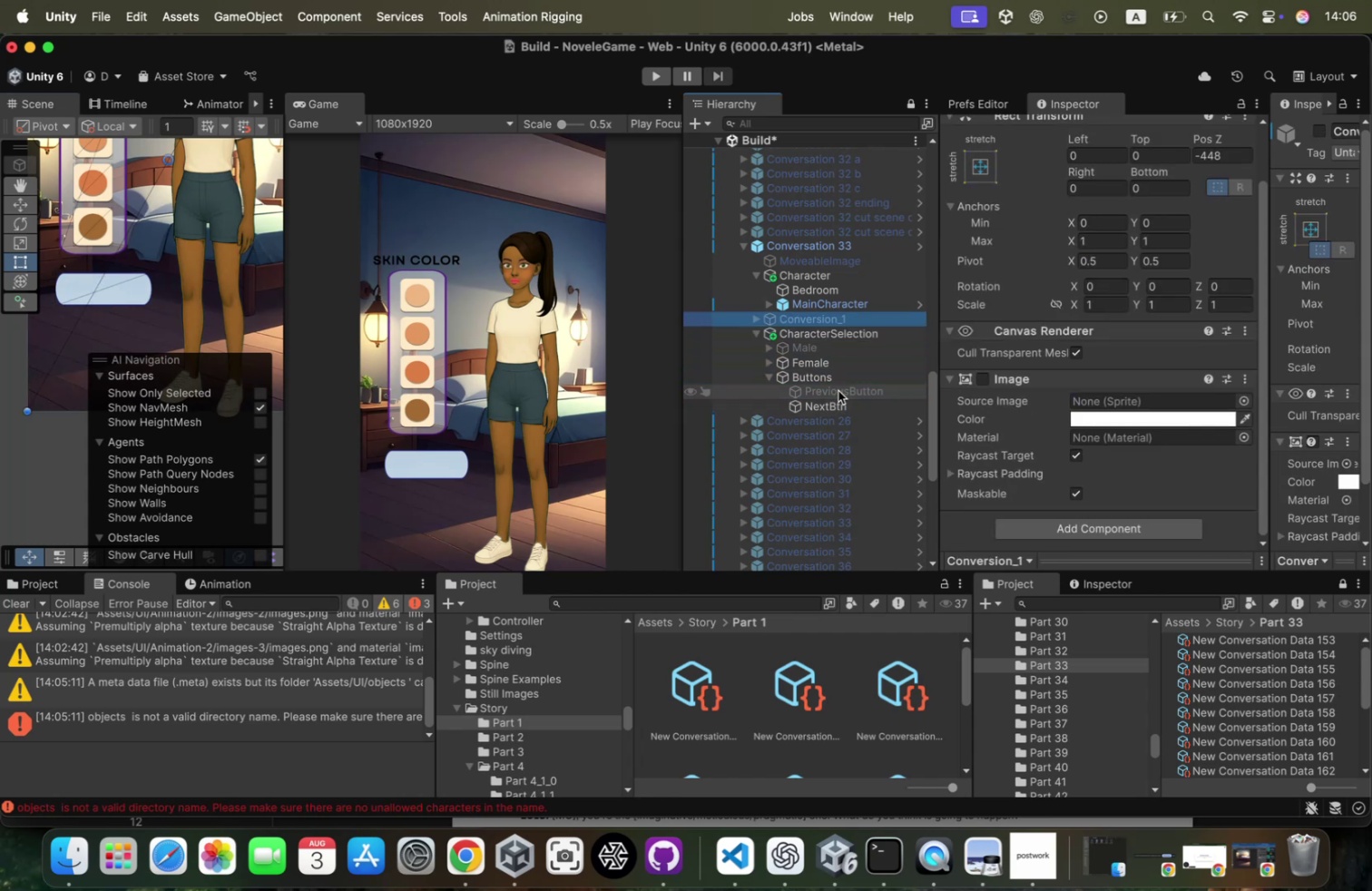 
key(ArrowRight)
 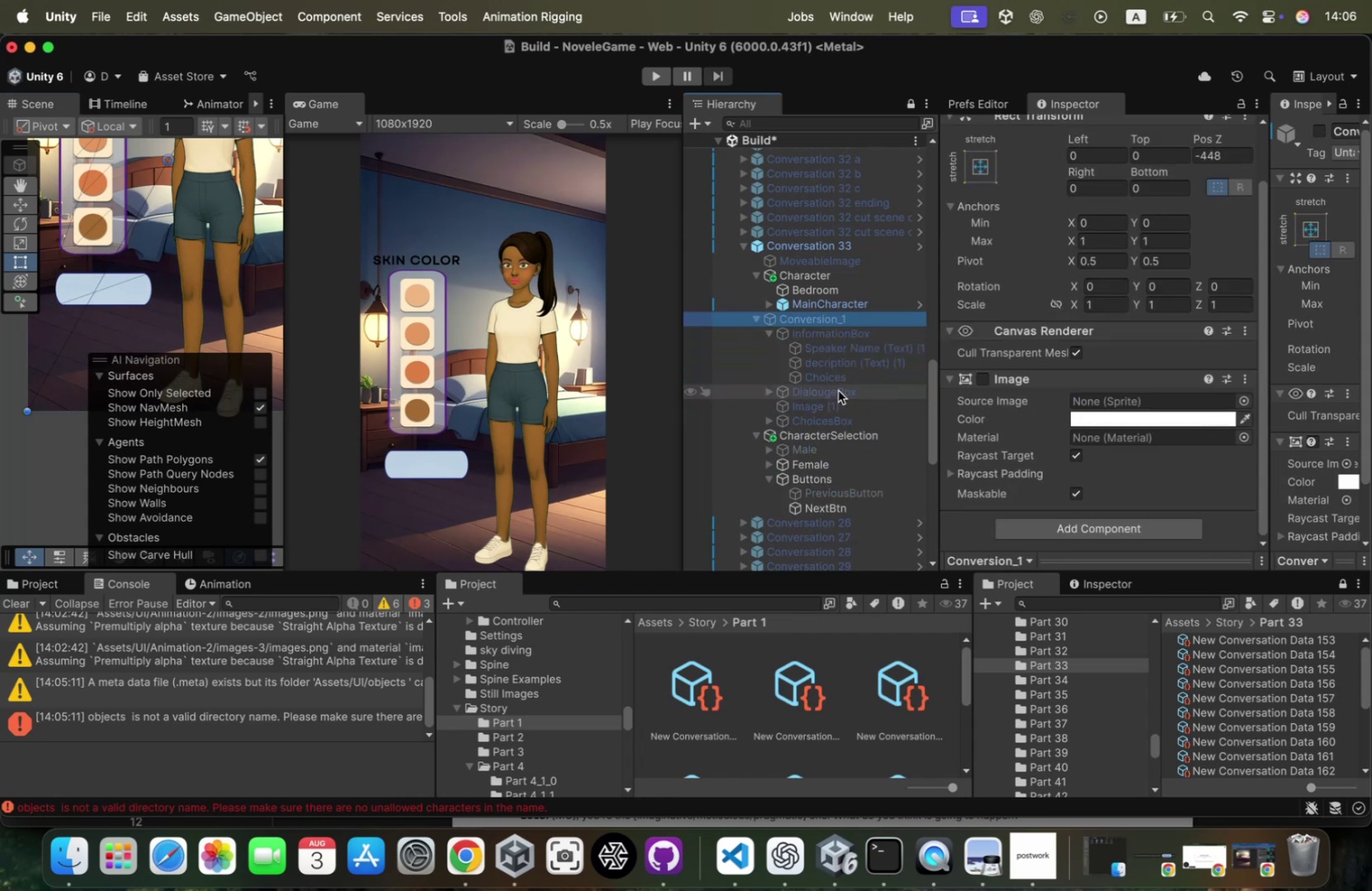 
key(ArrowDown)
 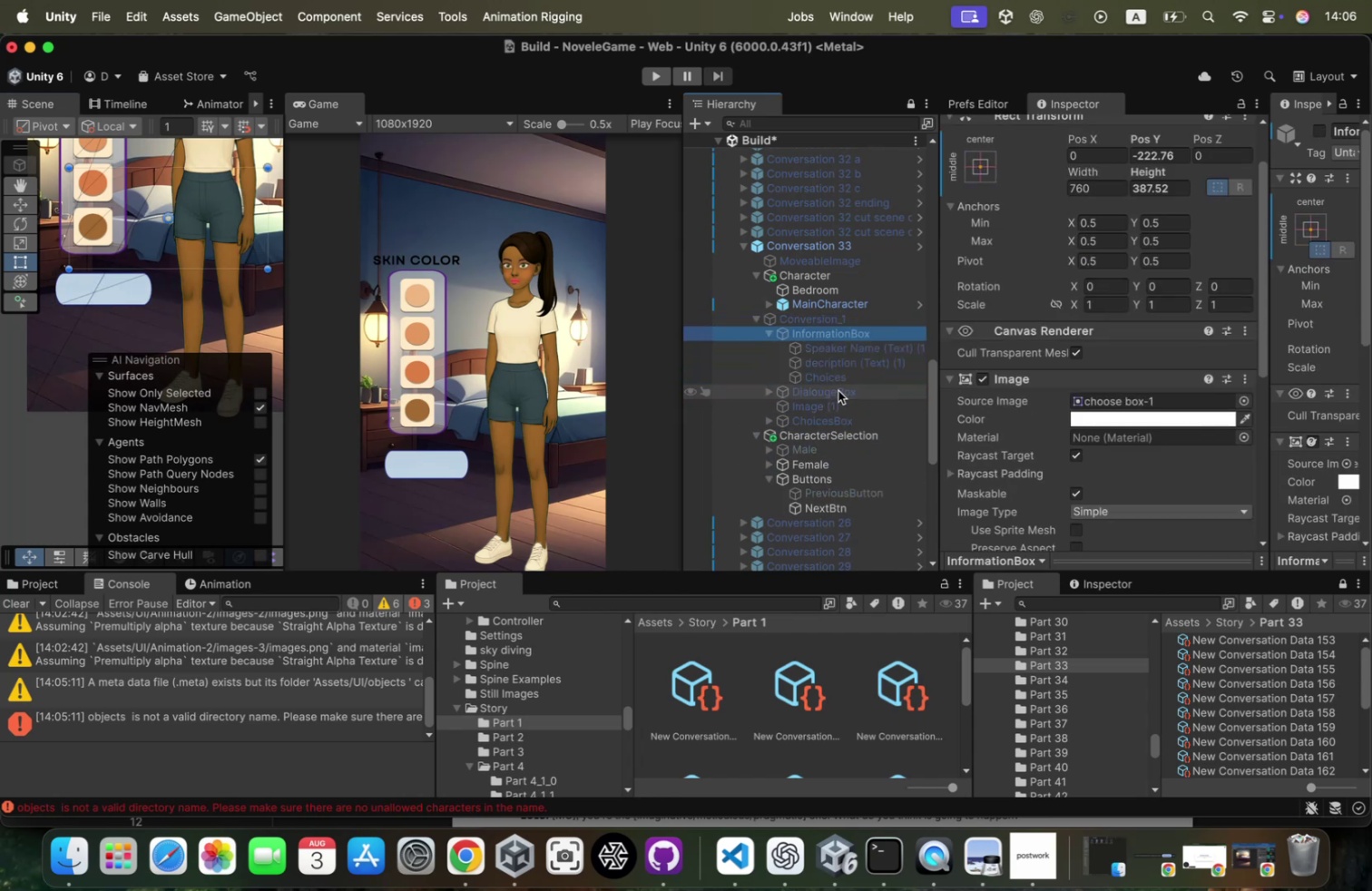 
key(ArrowDown)
 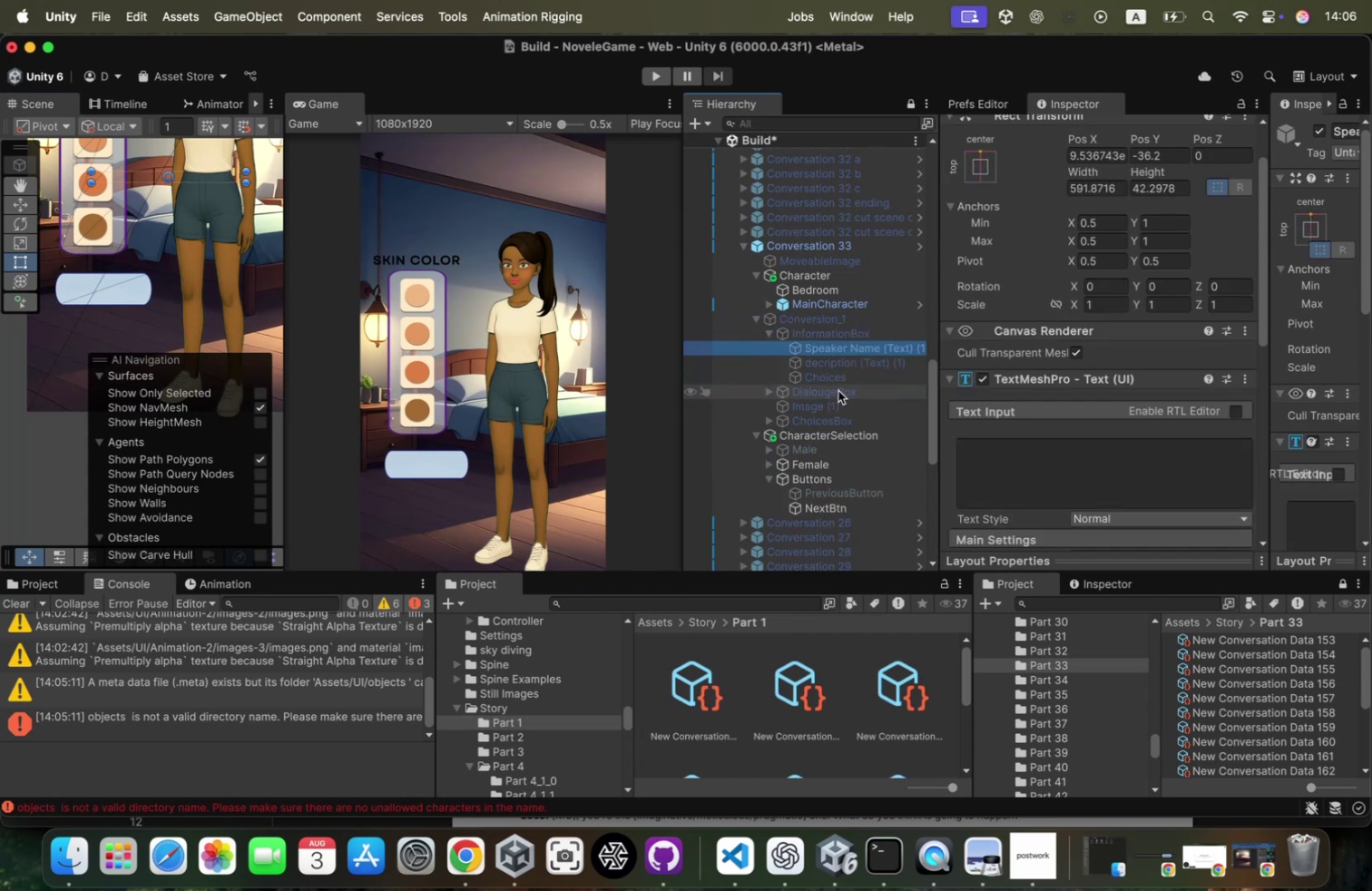 
key(ArrowUp)
 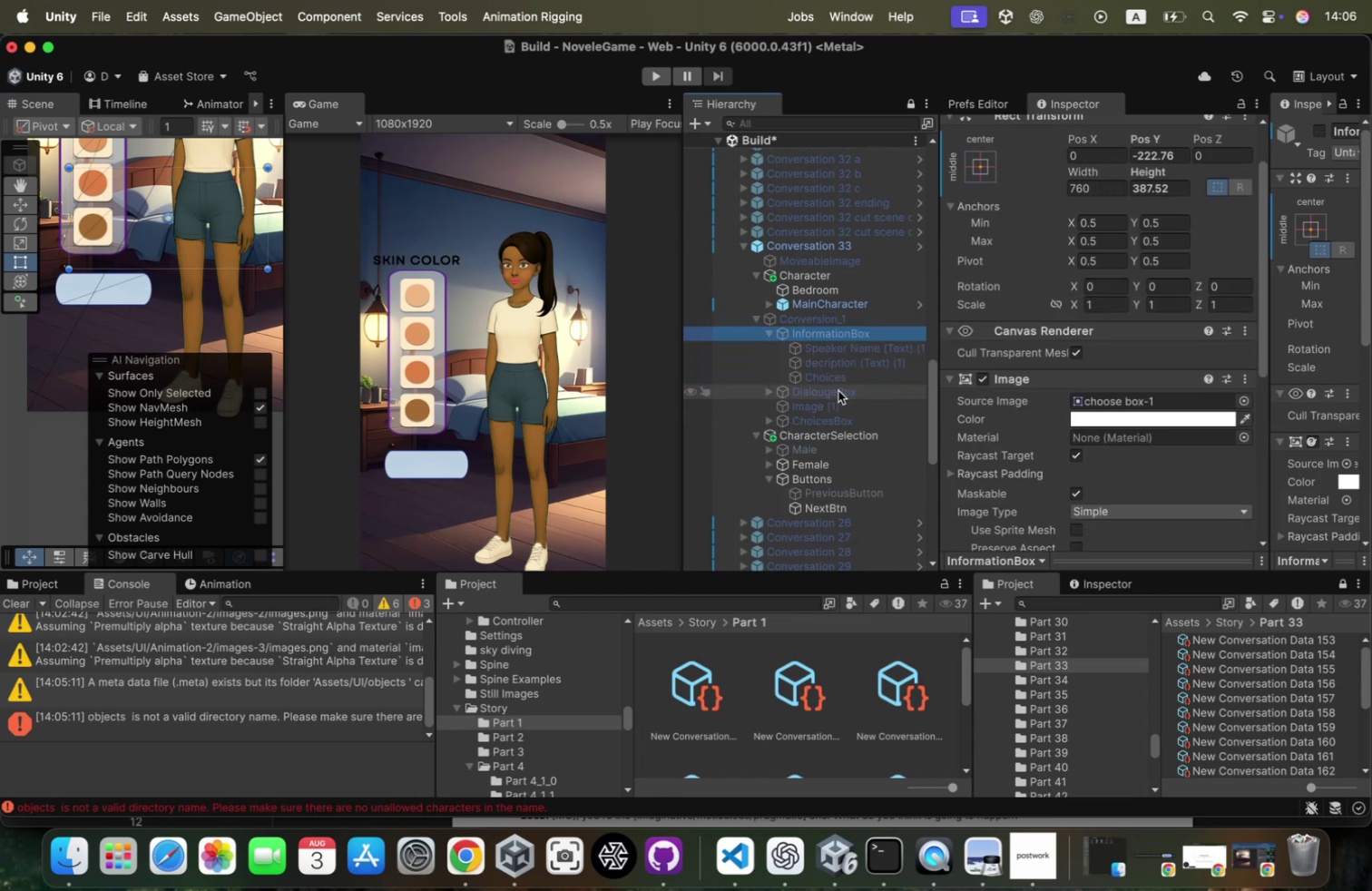 
wait(5.9)
 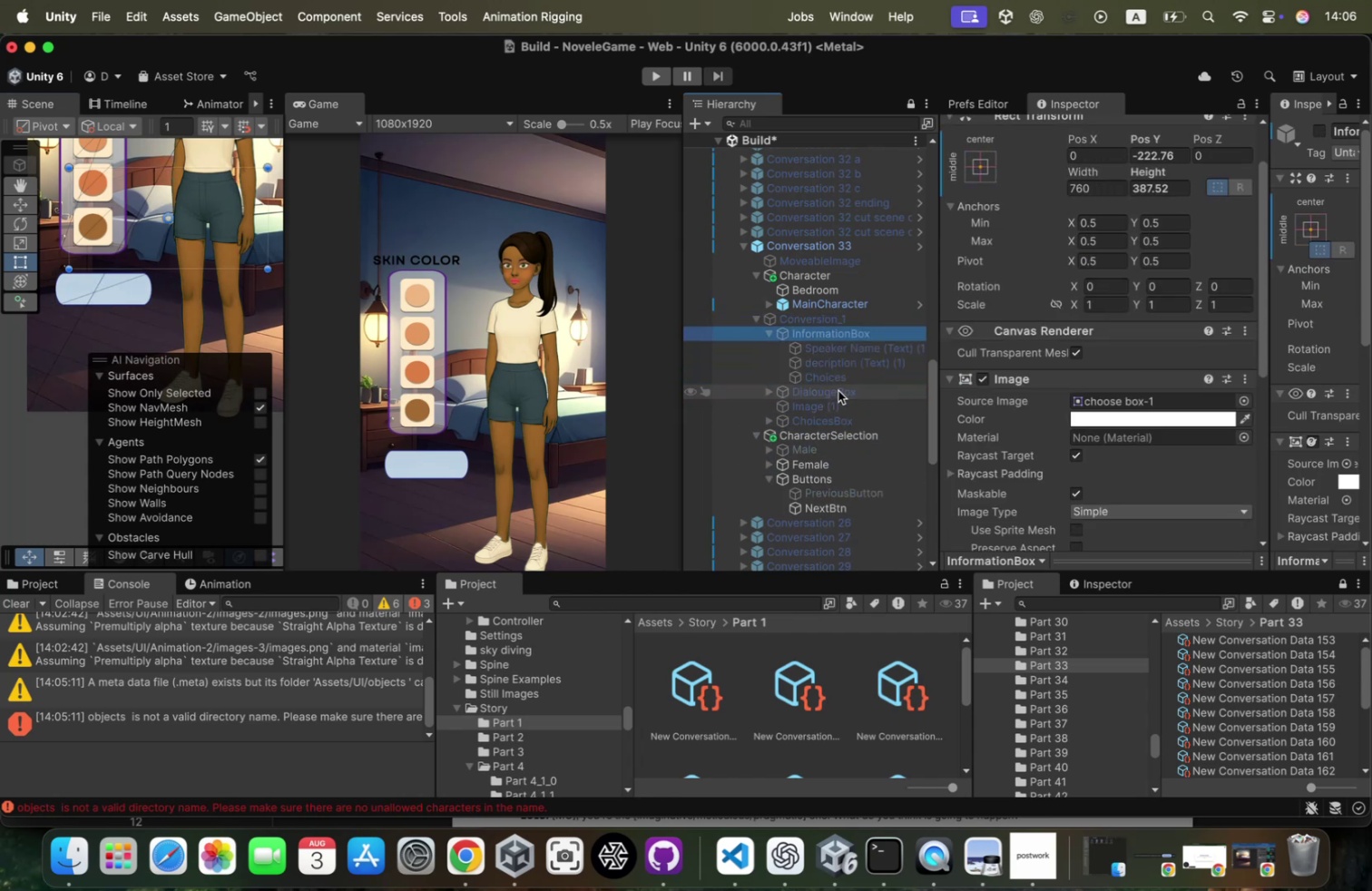 
left_click([838, 390])
 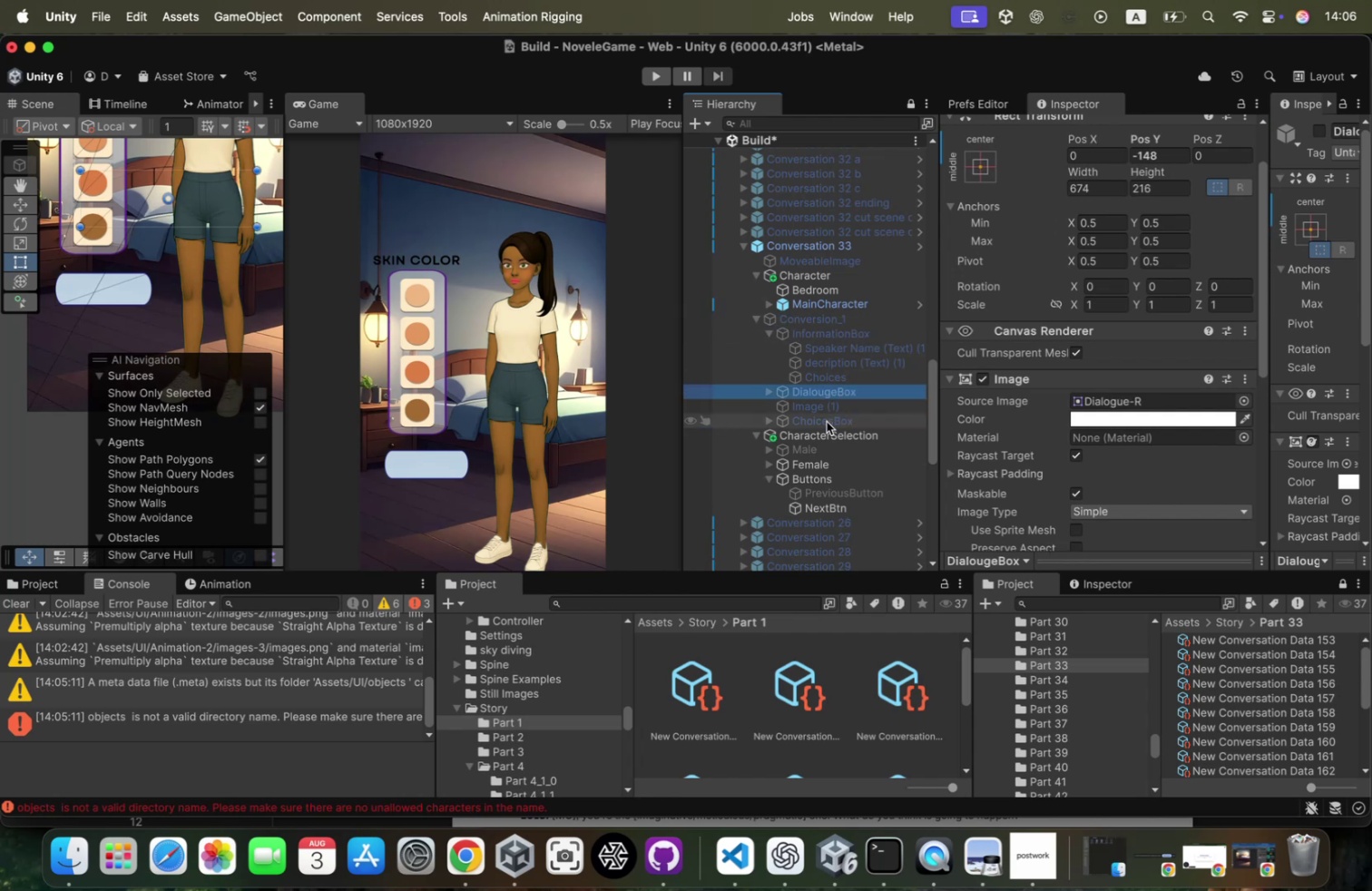 
key(ArrowRight)
 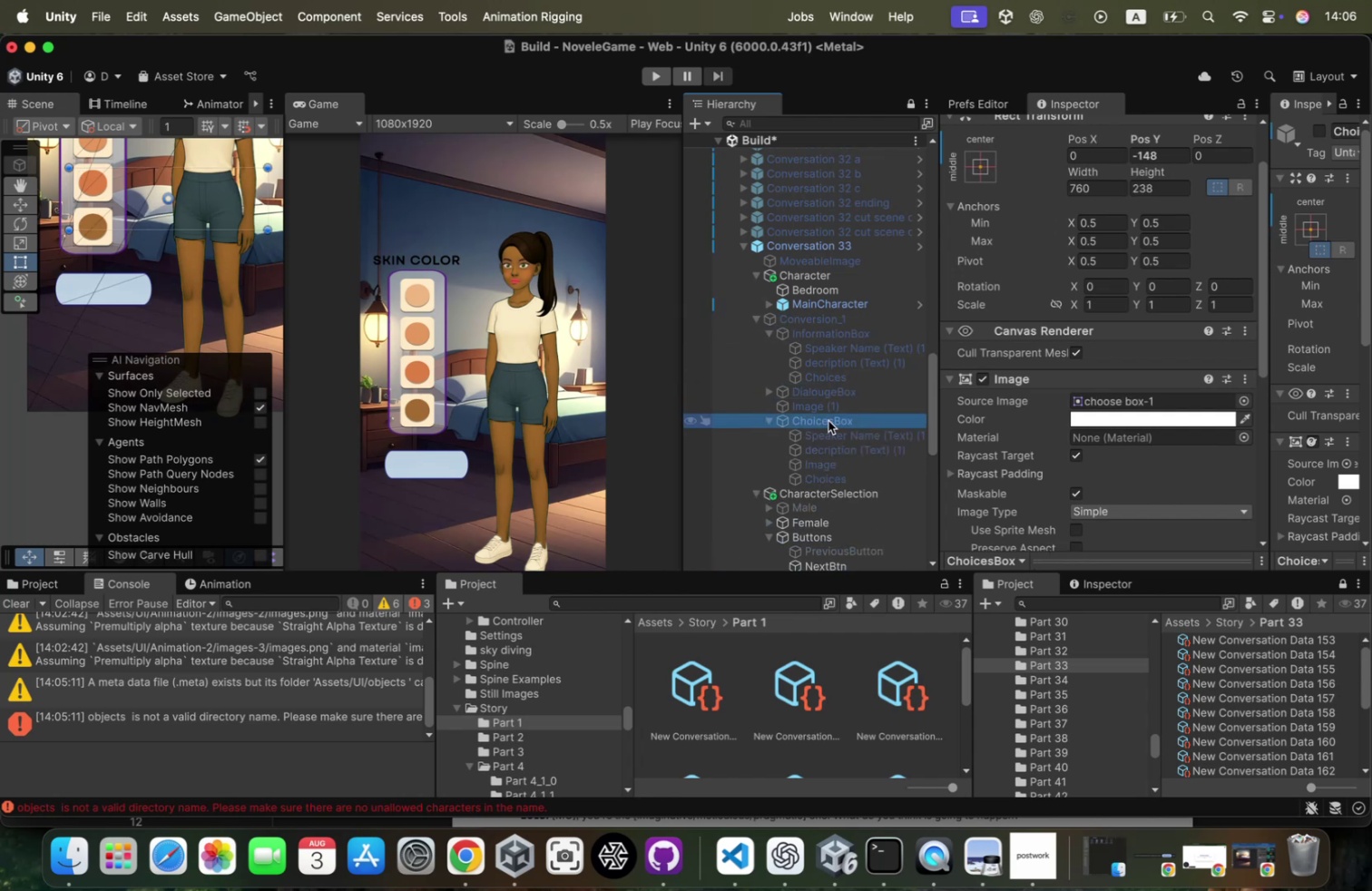 
scroll: coordinate [1005, 393], scroll_direction: down, amount: 8.0
 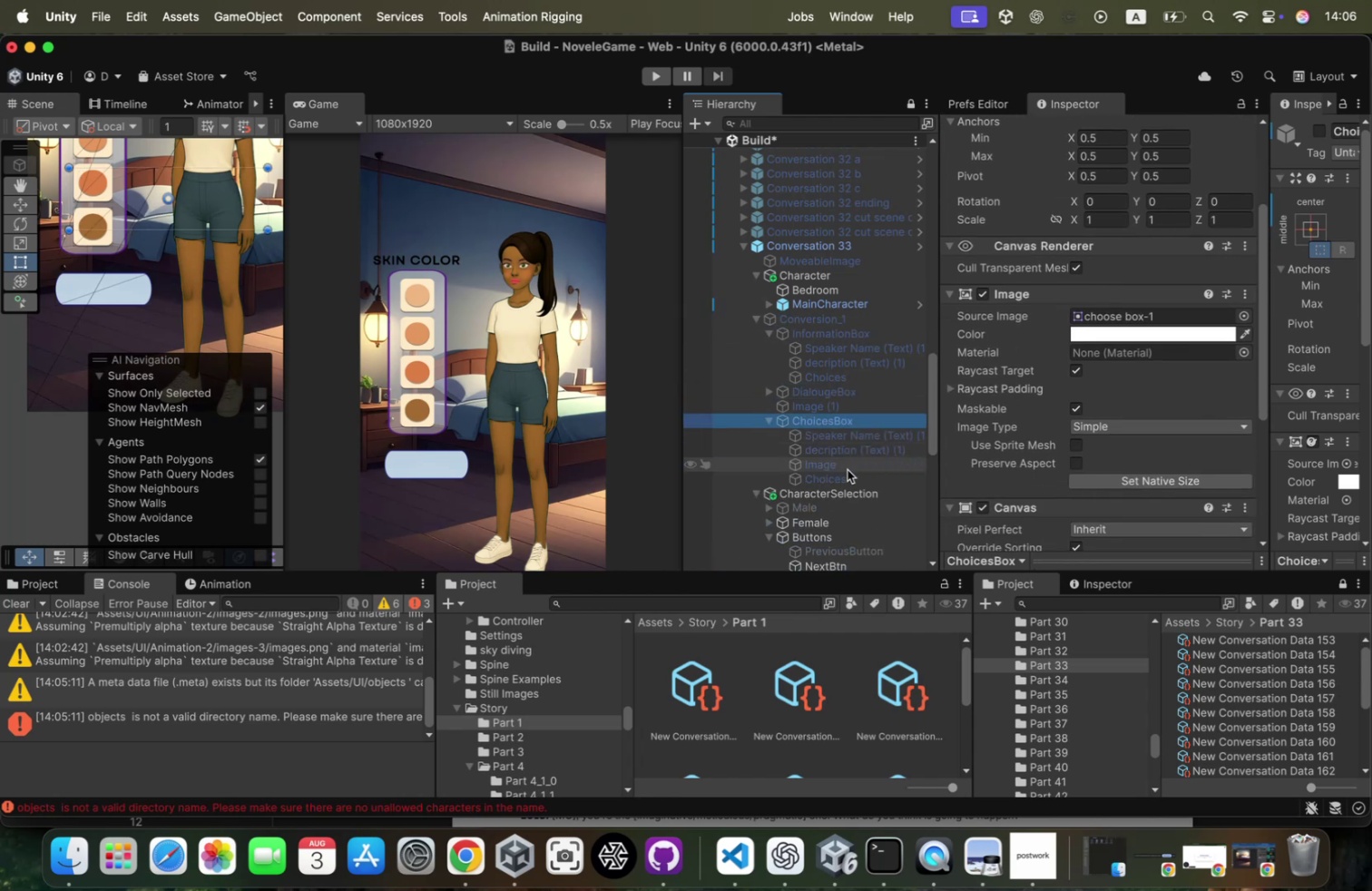 
left_click([844, 473])
 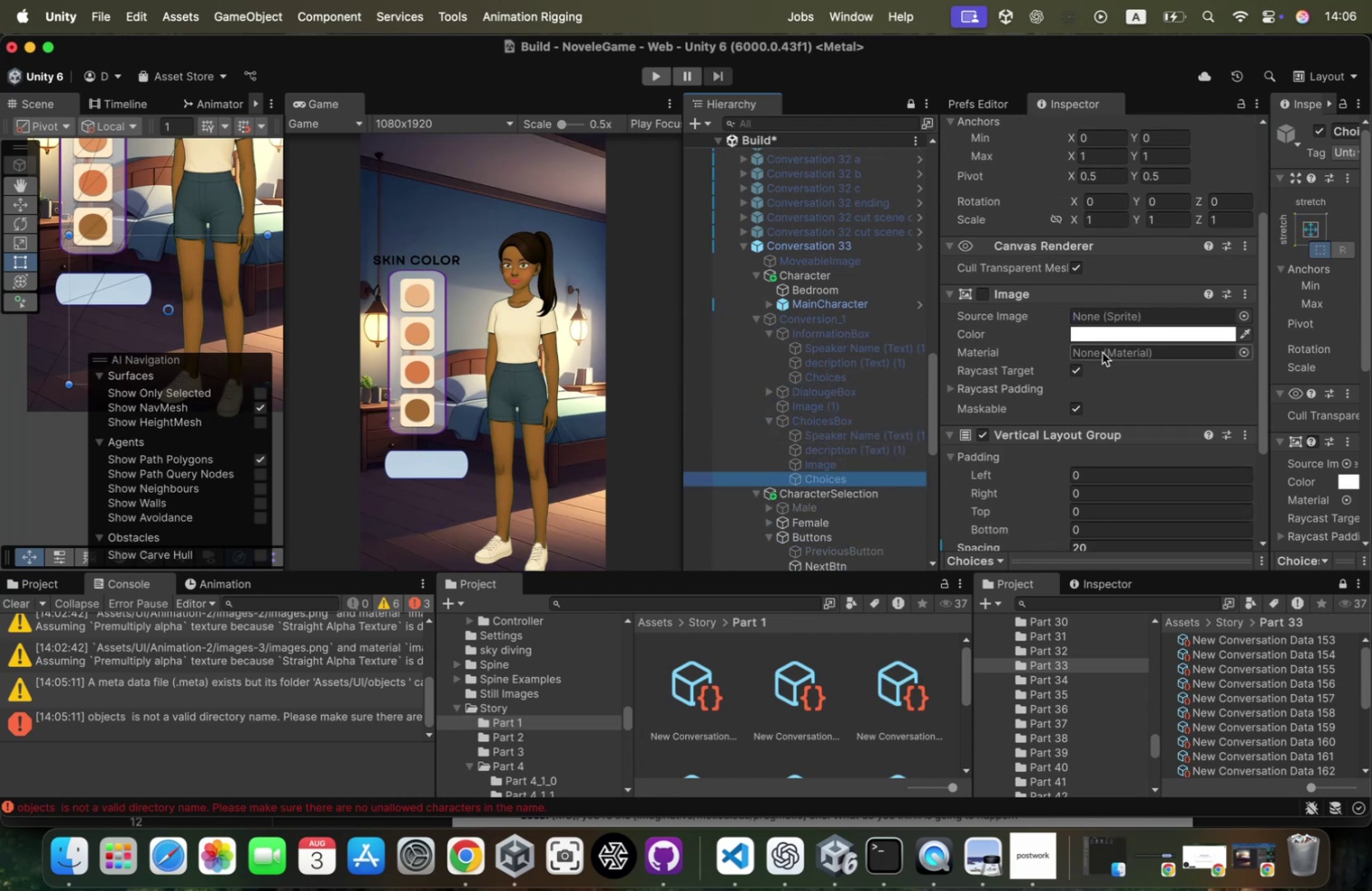 
scroll: coordinate [1085, 368], scroll_direction: down, amount: 28.0
 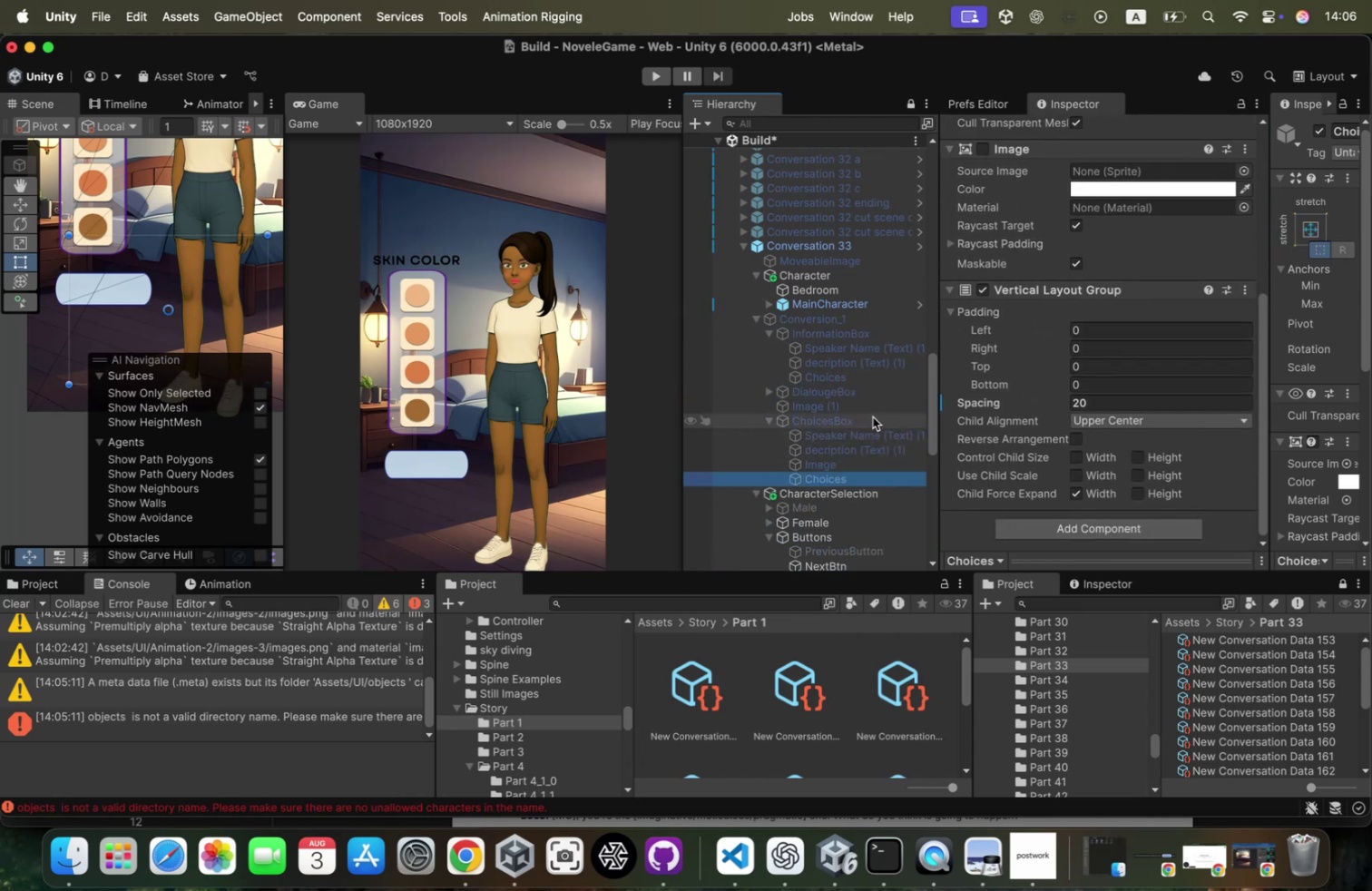 
left_click([873, 416])
 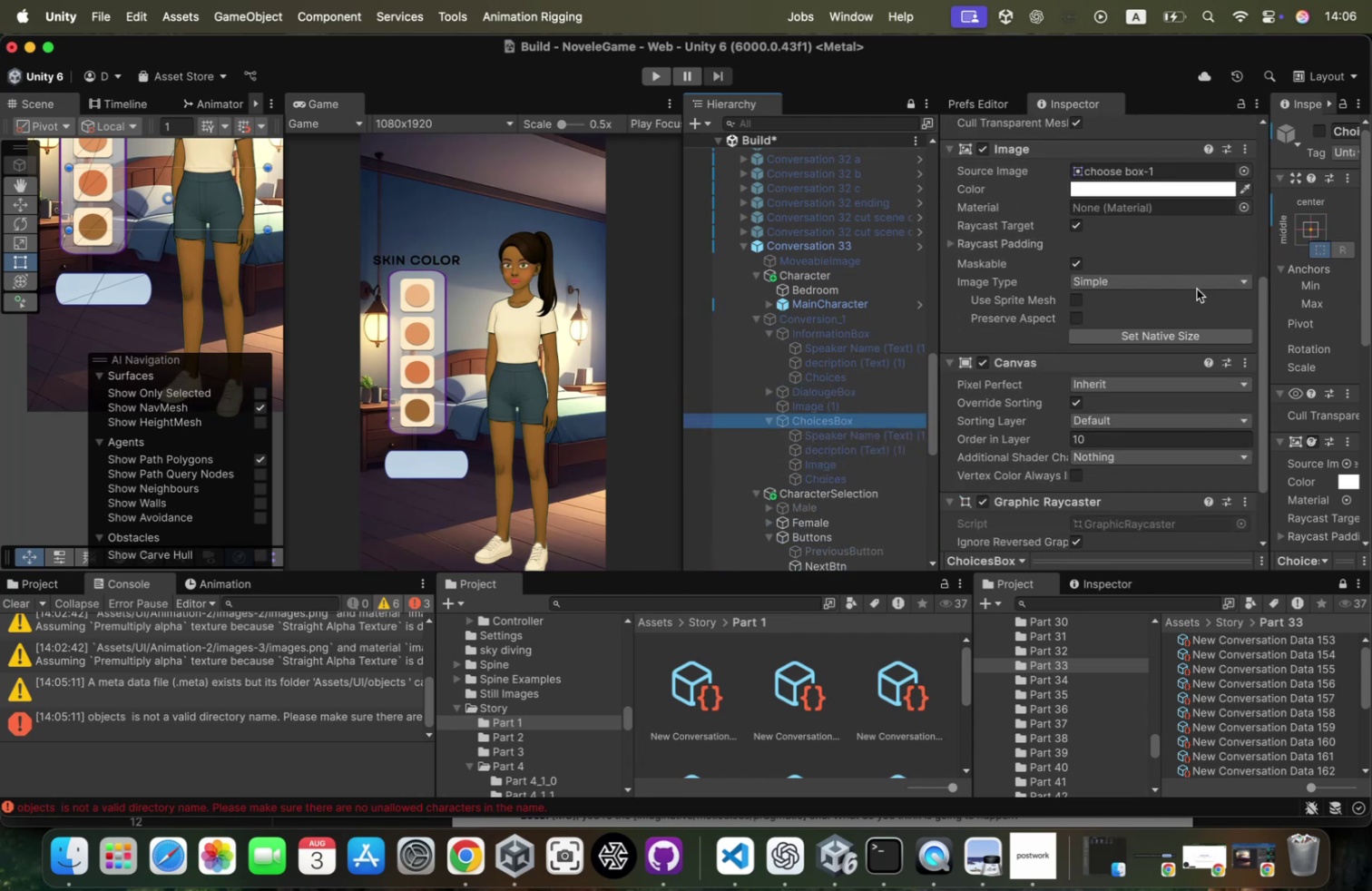 
scroll: coordinate [1197, 289], scroll_direction: down, amount: 9.0
 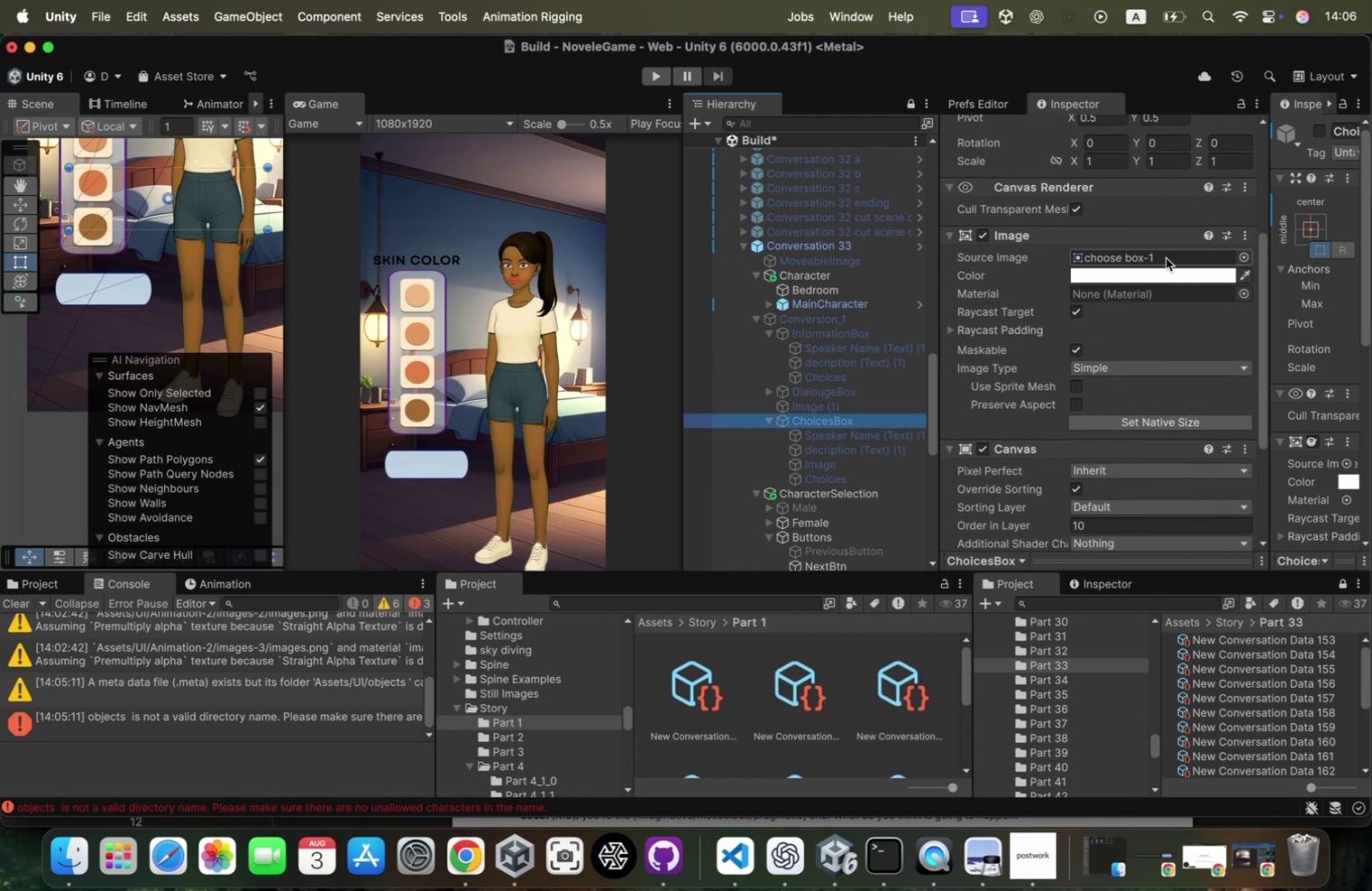 
left_click([1166, 257])
 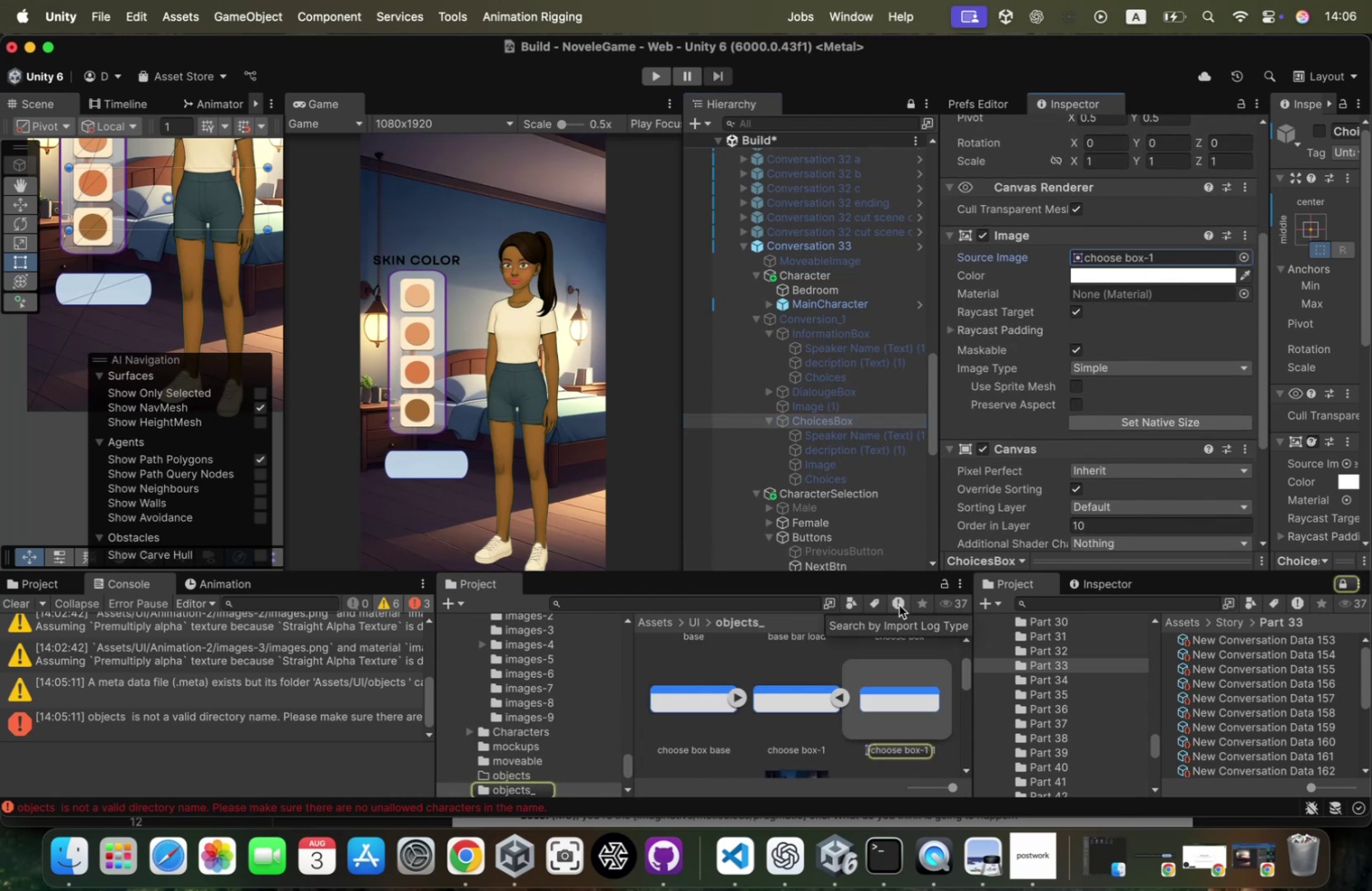 
scroll: coordinate [865, 675], scroll_direction: down, amount: 36.0
 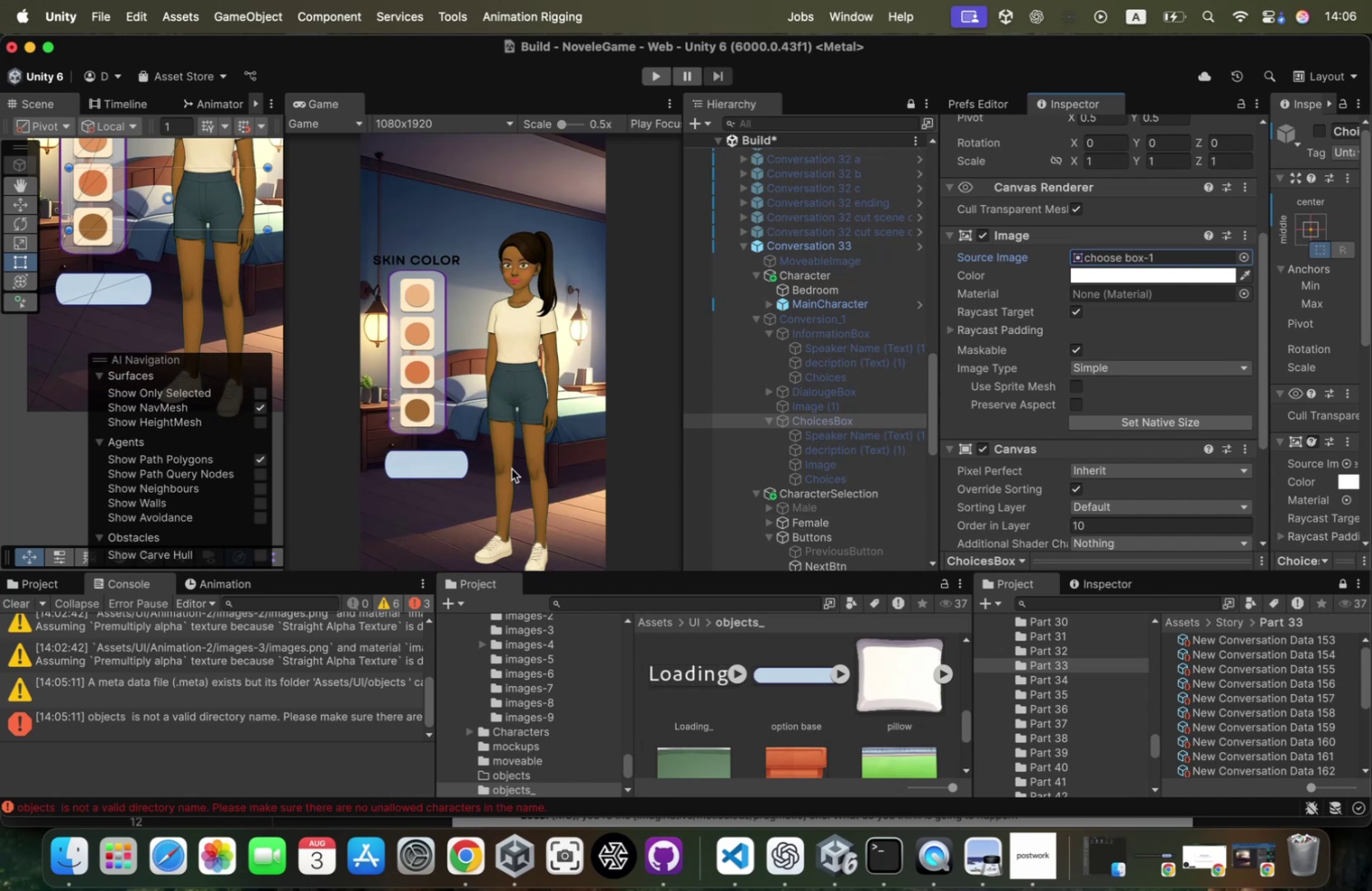 
wait(5.75)
 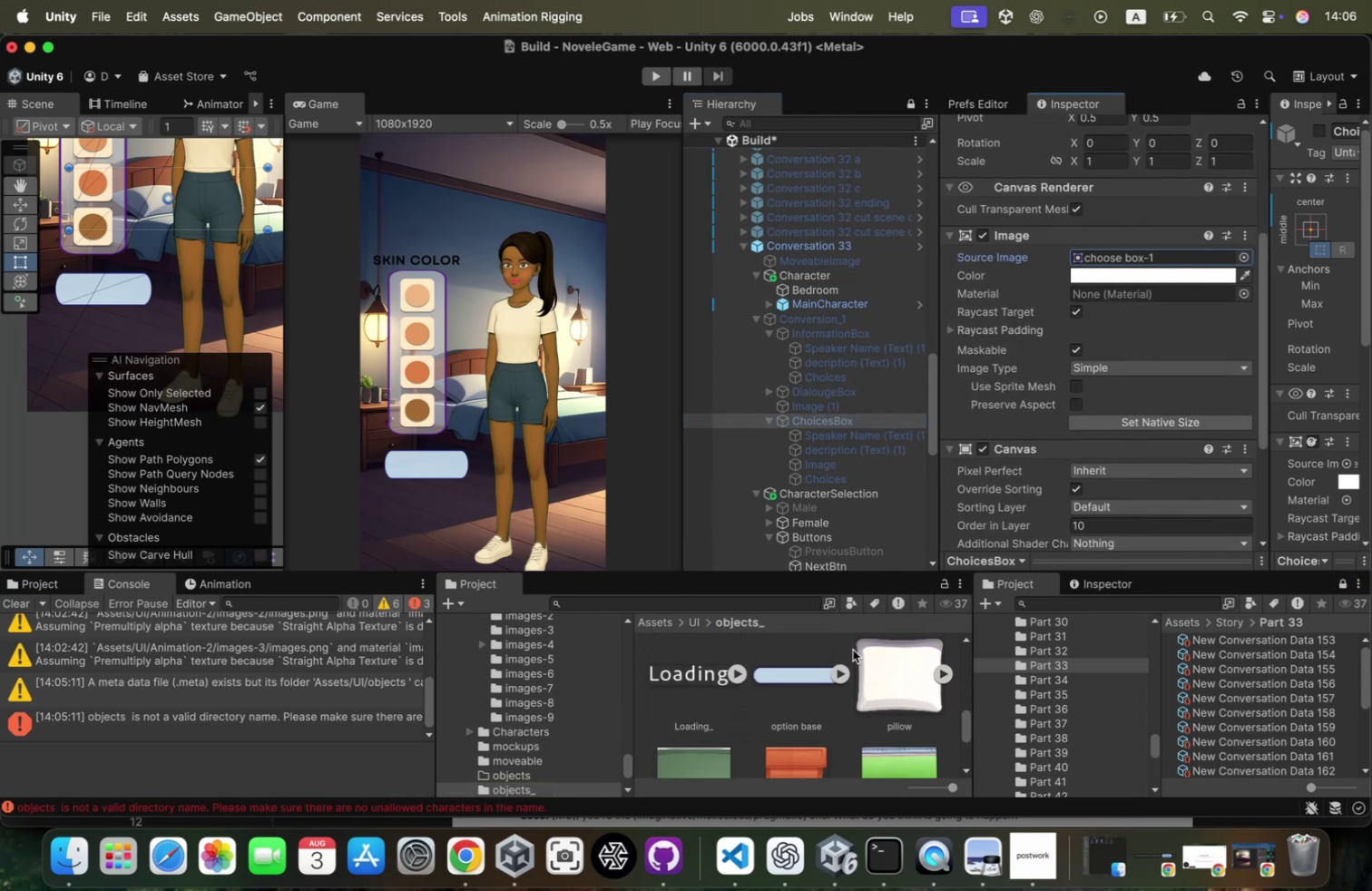 
scroll: coordinate [837, 406], scroll_direction: down, amount: 16.0
 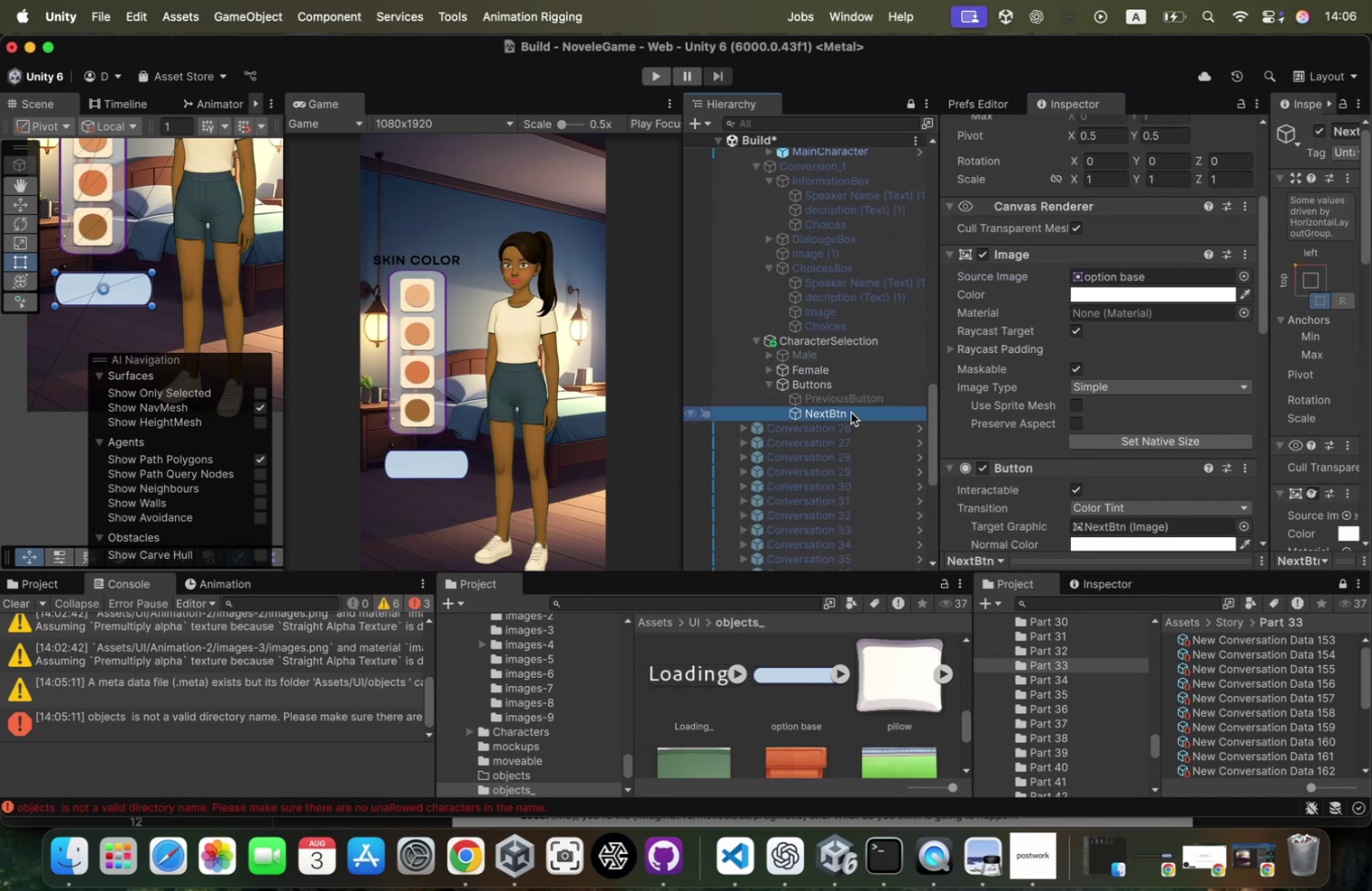 
wait(5.62)
 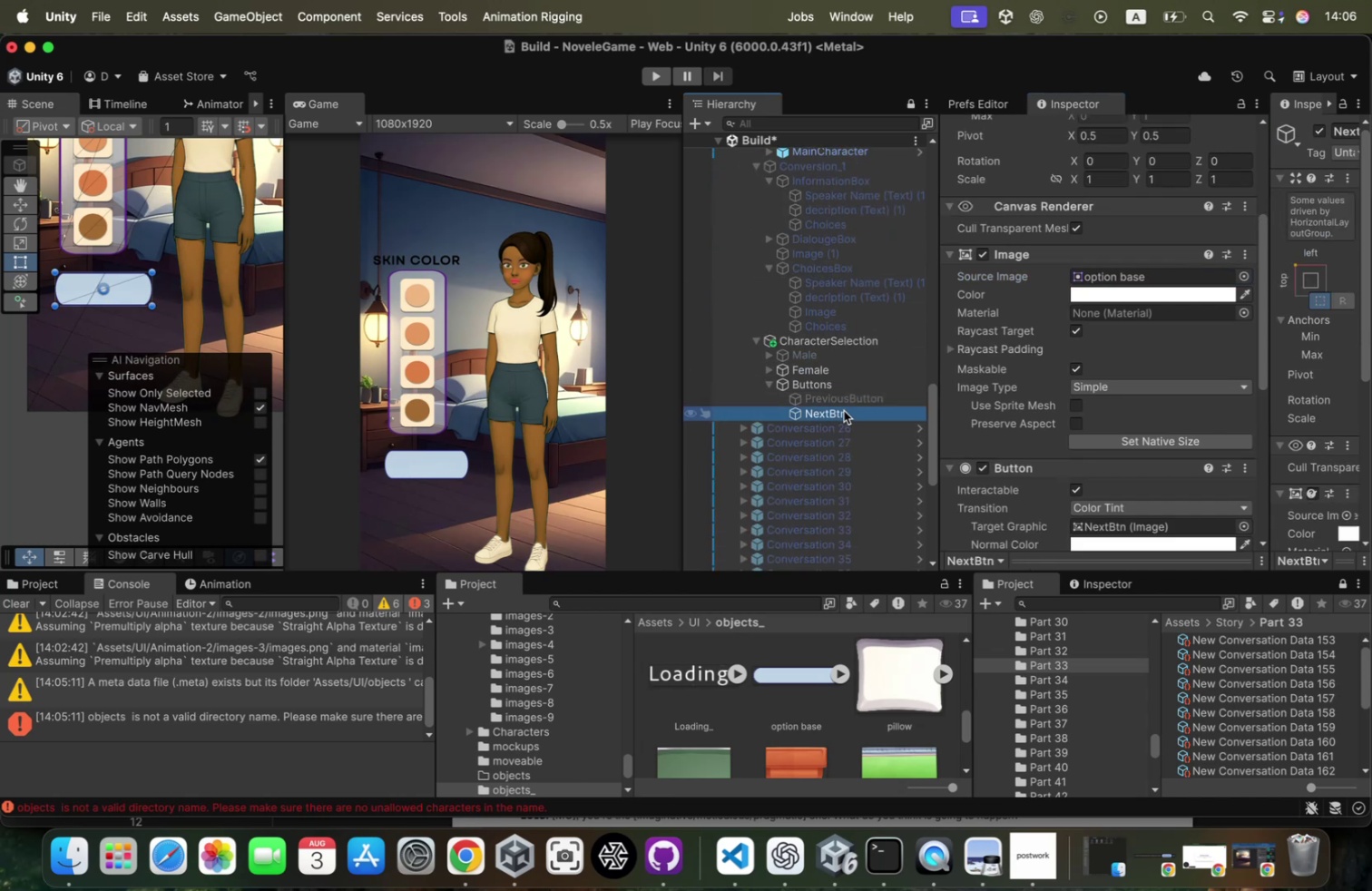 
type(ConfirmButton)
 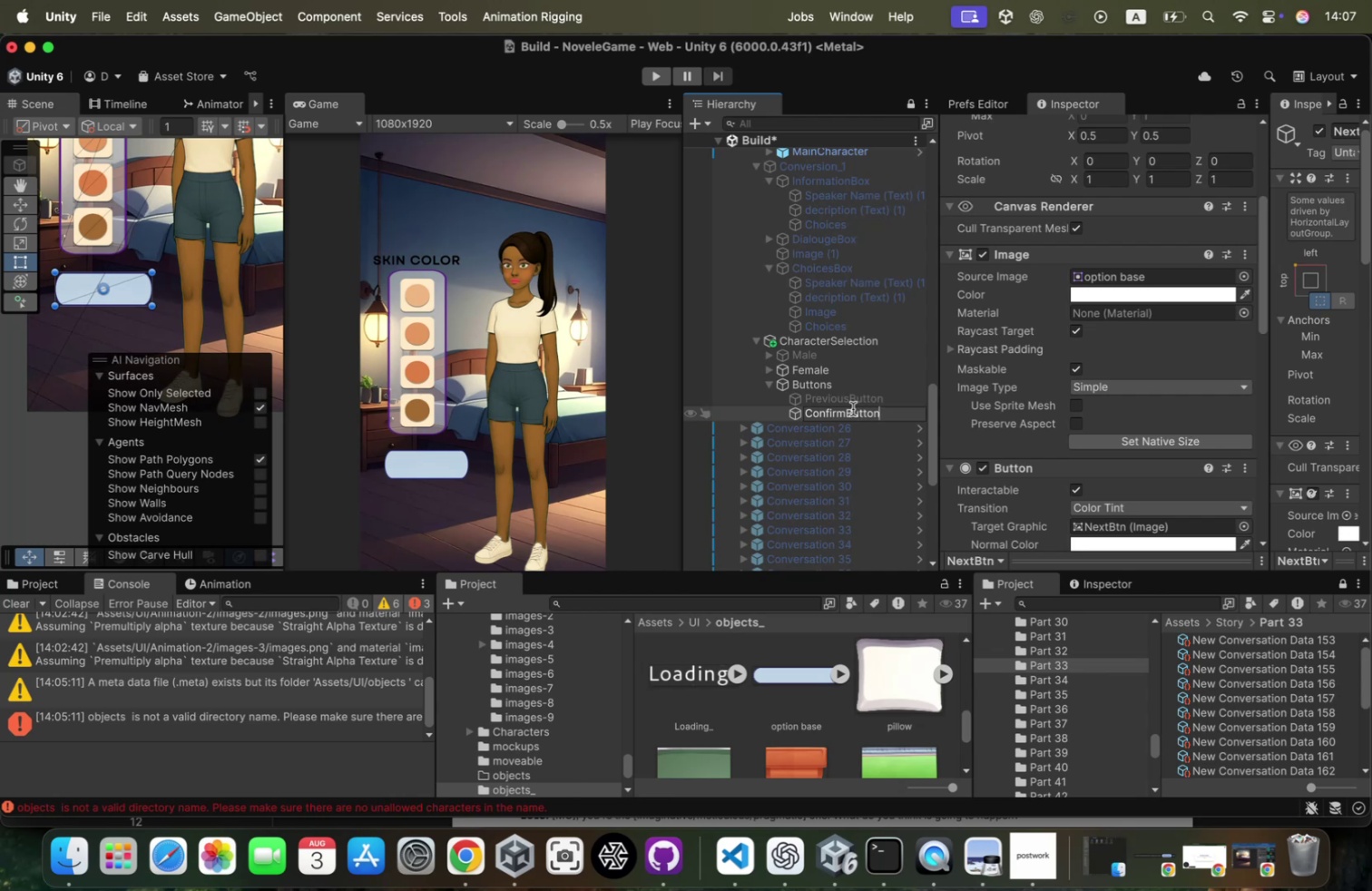 
key(Enter)
 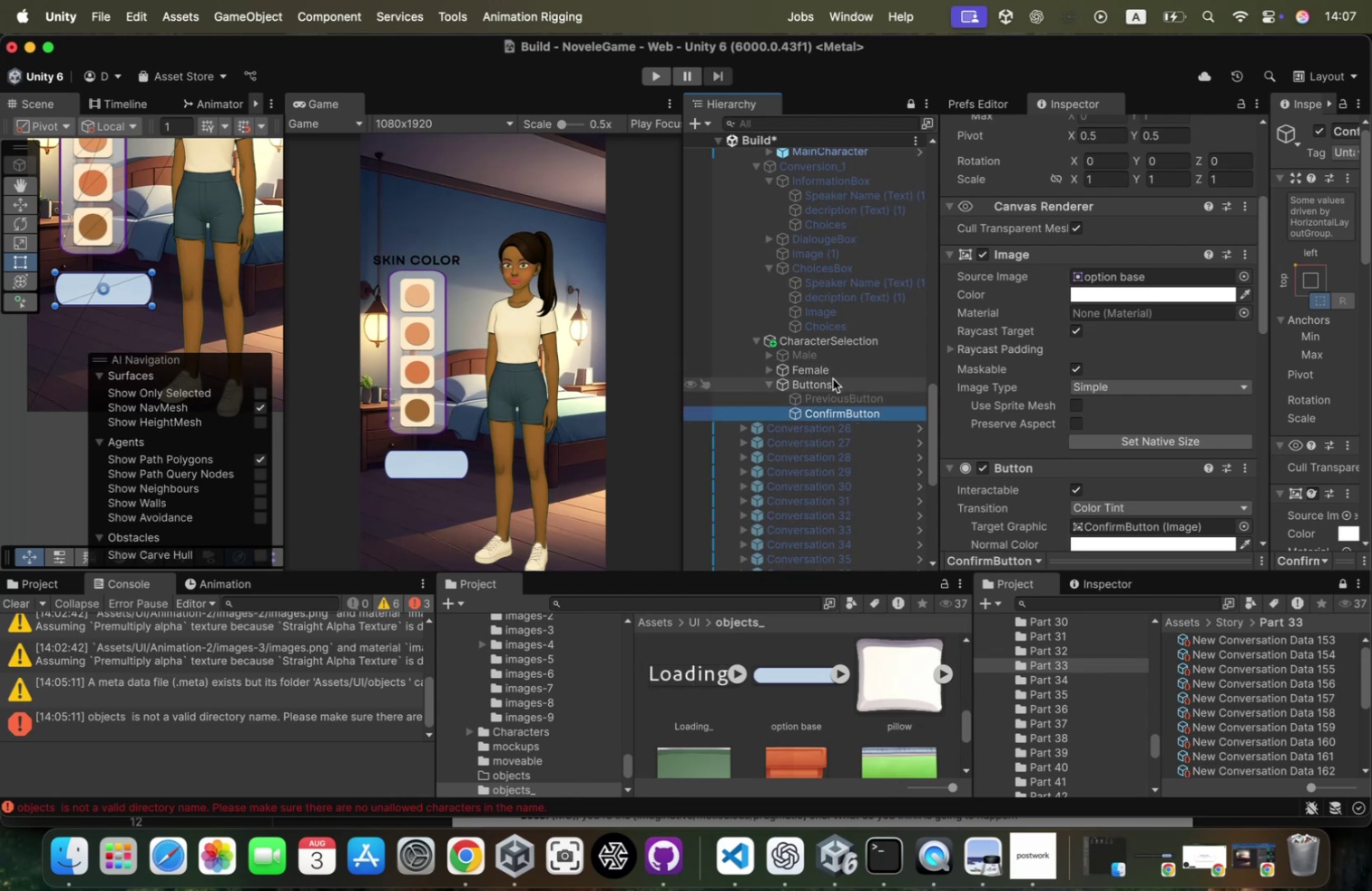 
left_click([827, 387])
 